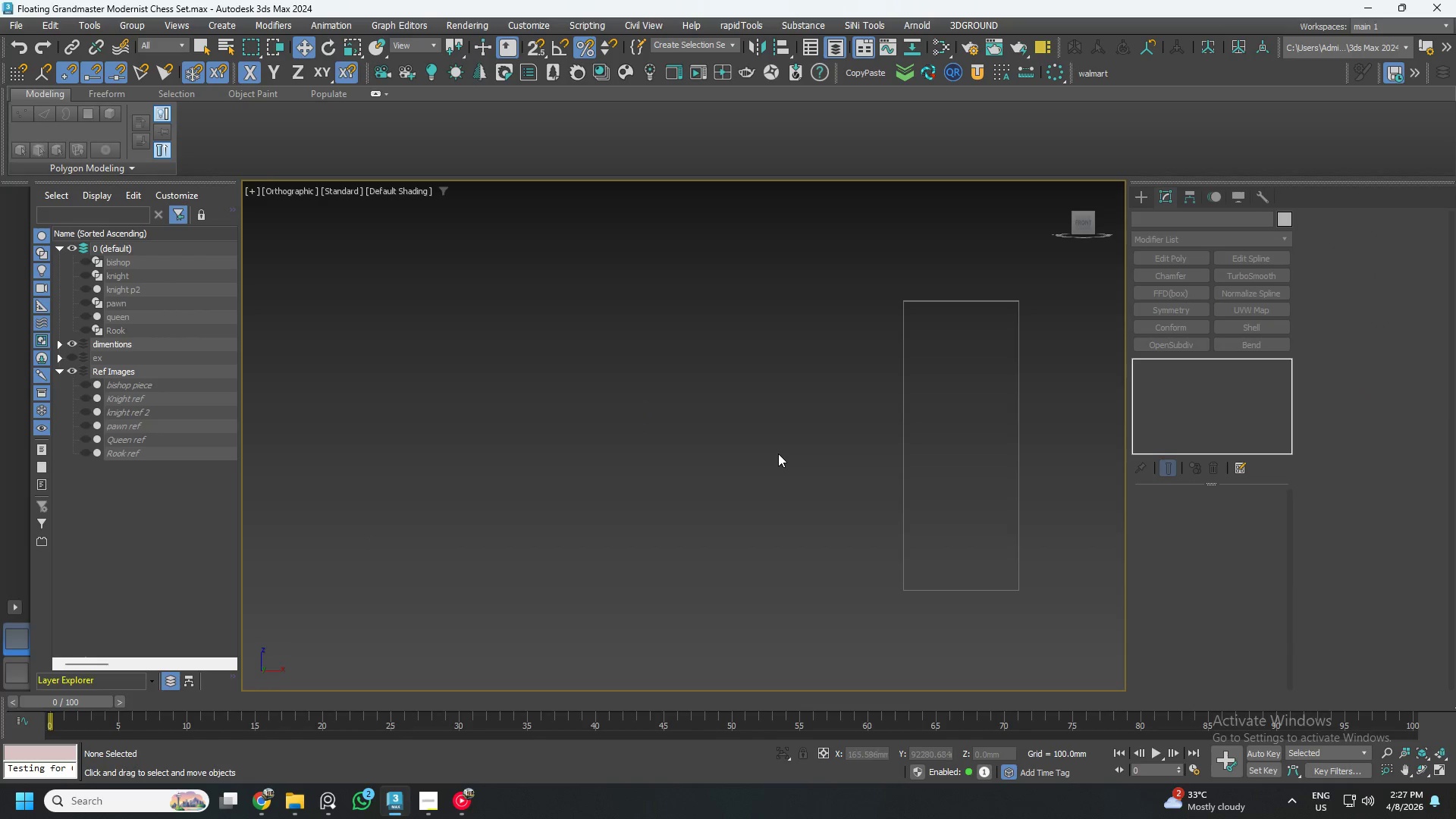 
scroll: coordinate [752, 465], scroll_direction: down, amount: 2.0
 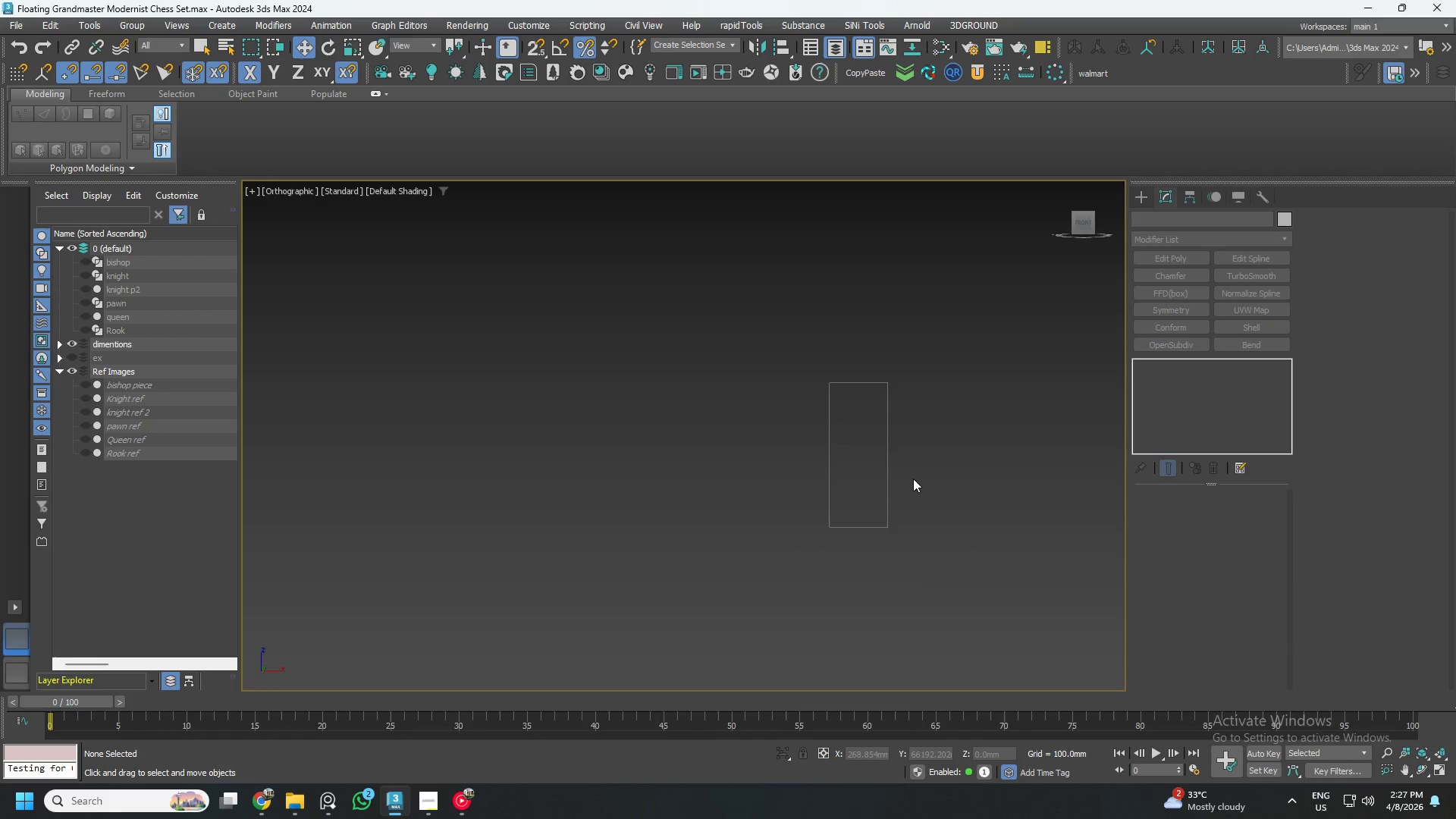 
scroll: coordinate [883, 469], scroll_direction: up, amount: 3.0
 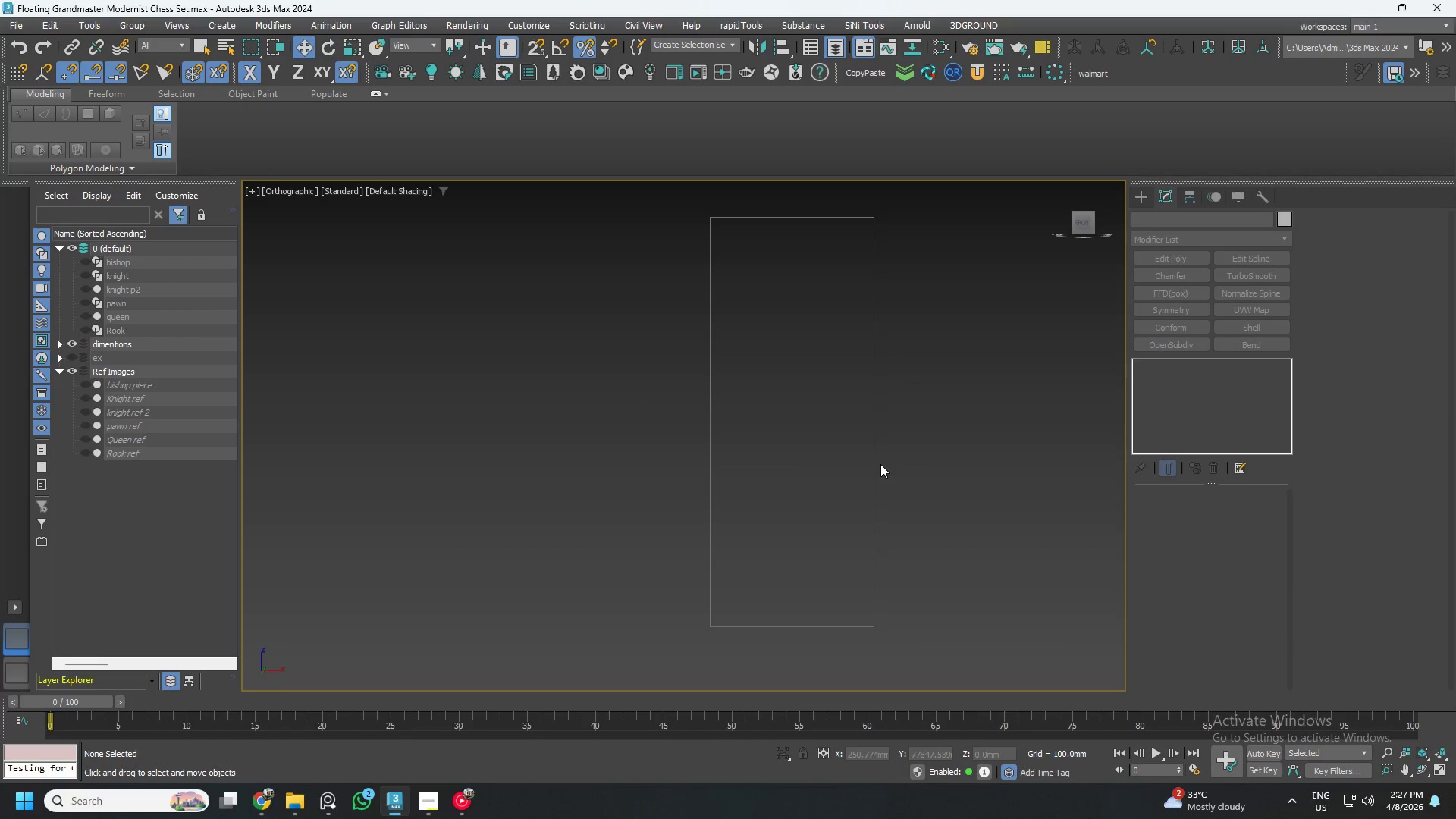 
key(Control+ControlLeft)
 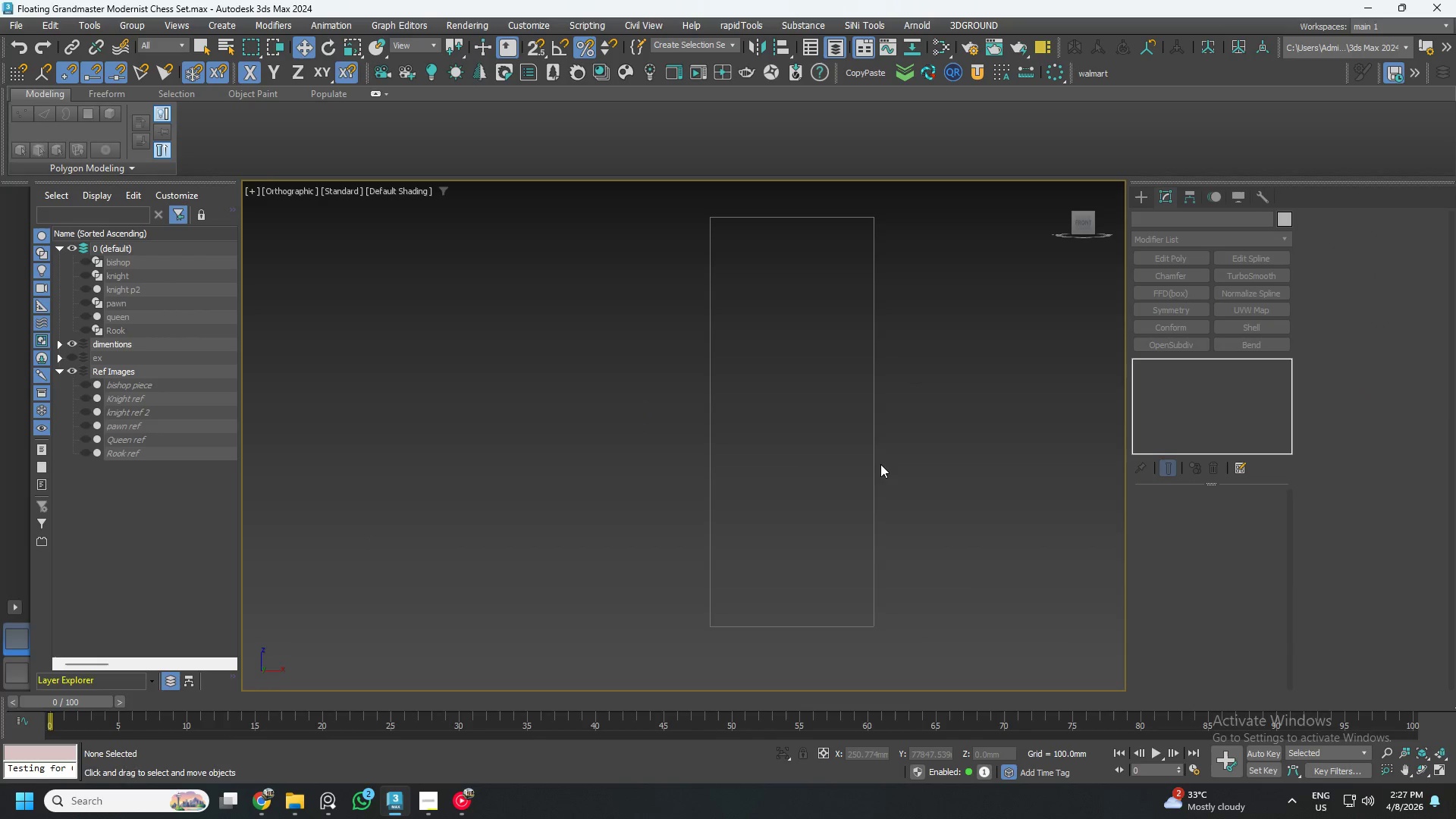 
key(Control+S)
 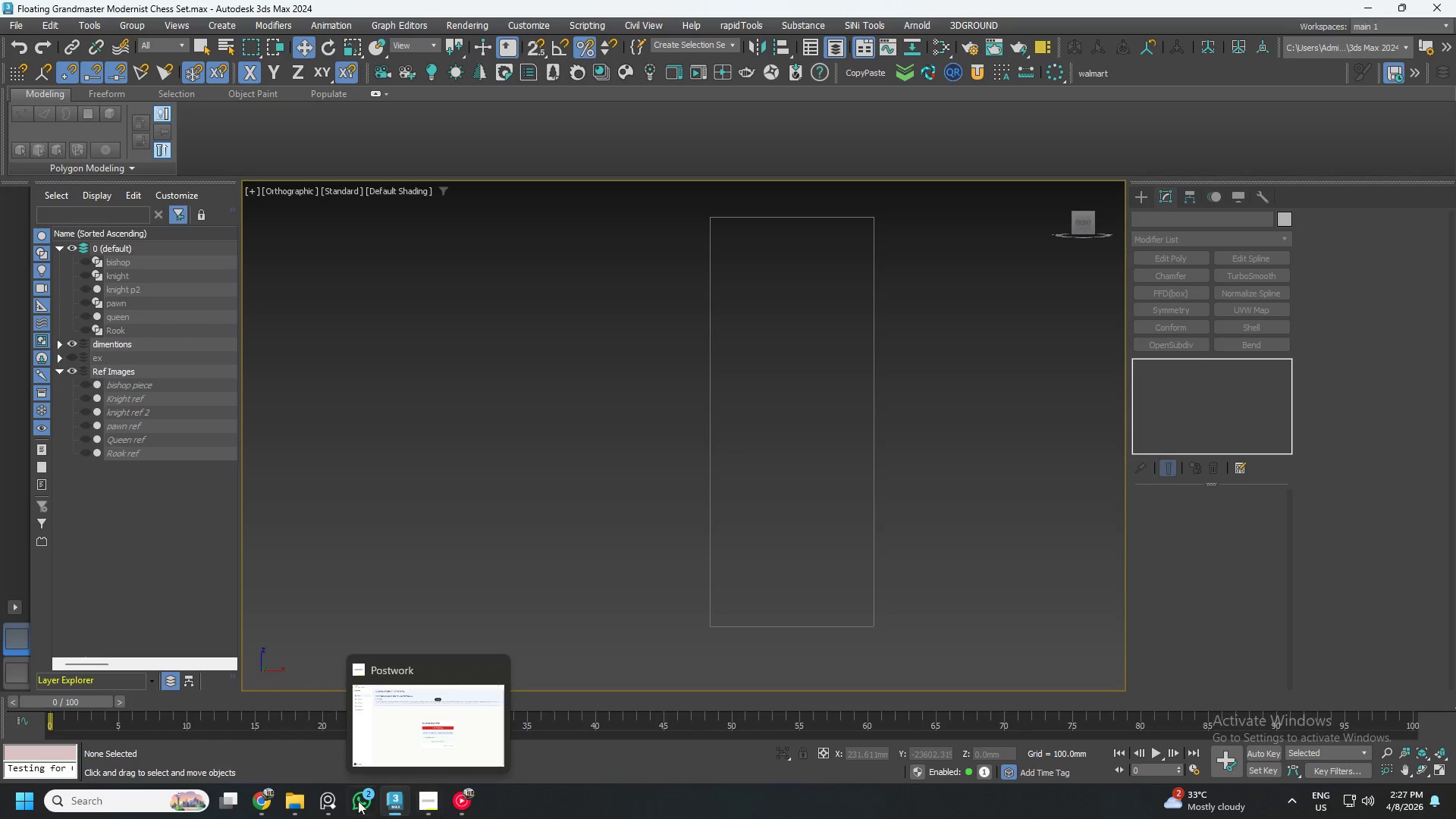 
wait(5.98)
 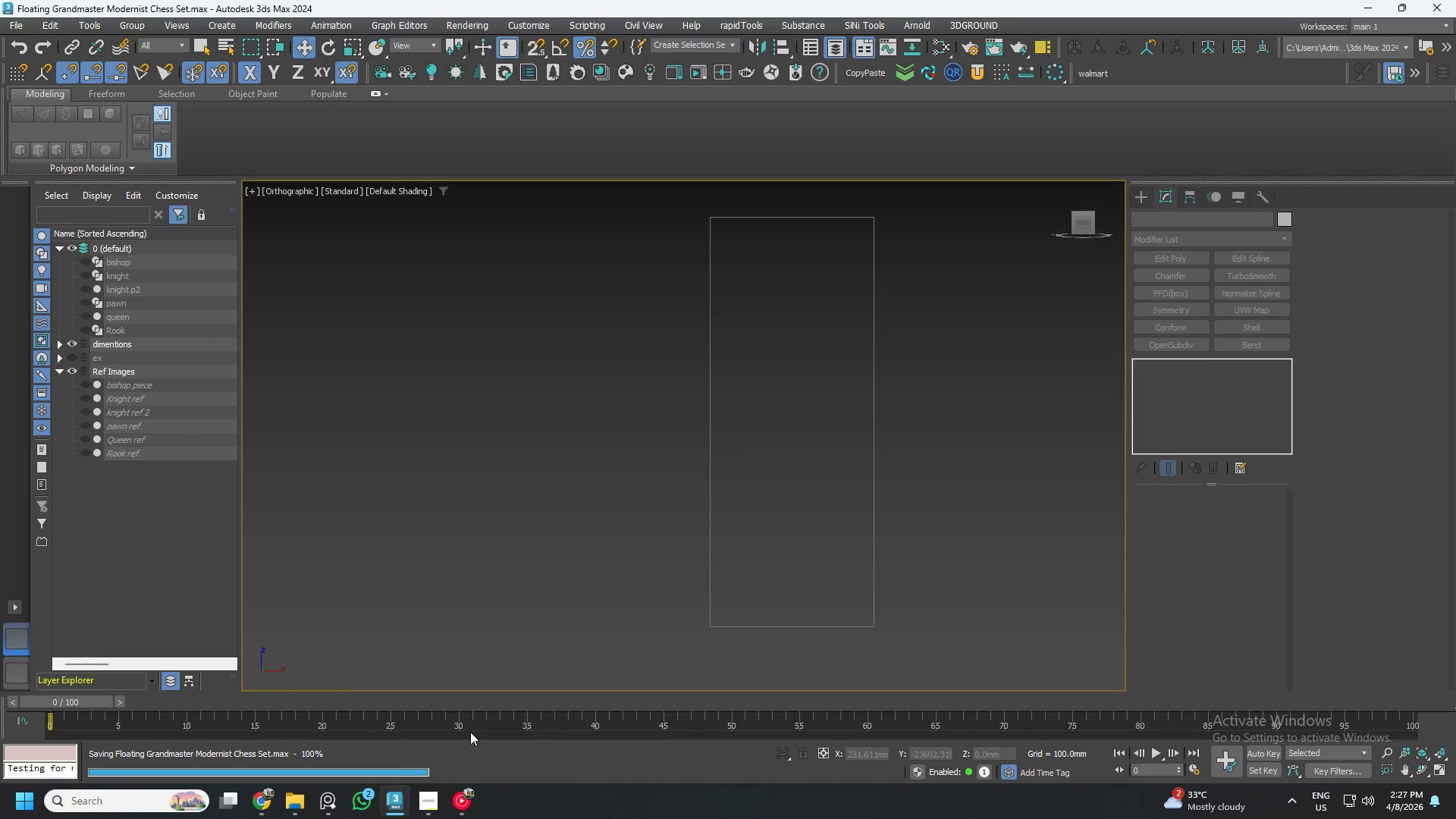 
left_click([300, 799])
 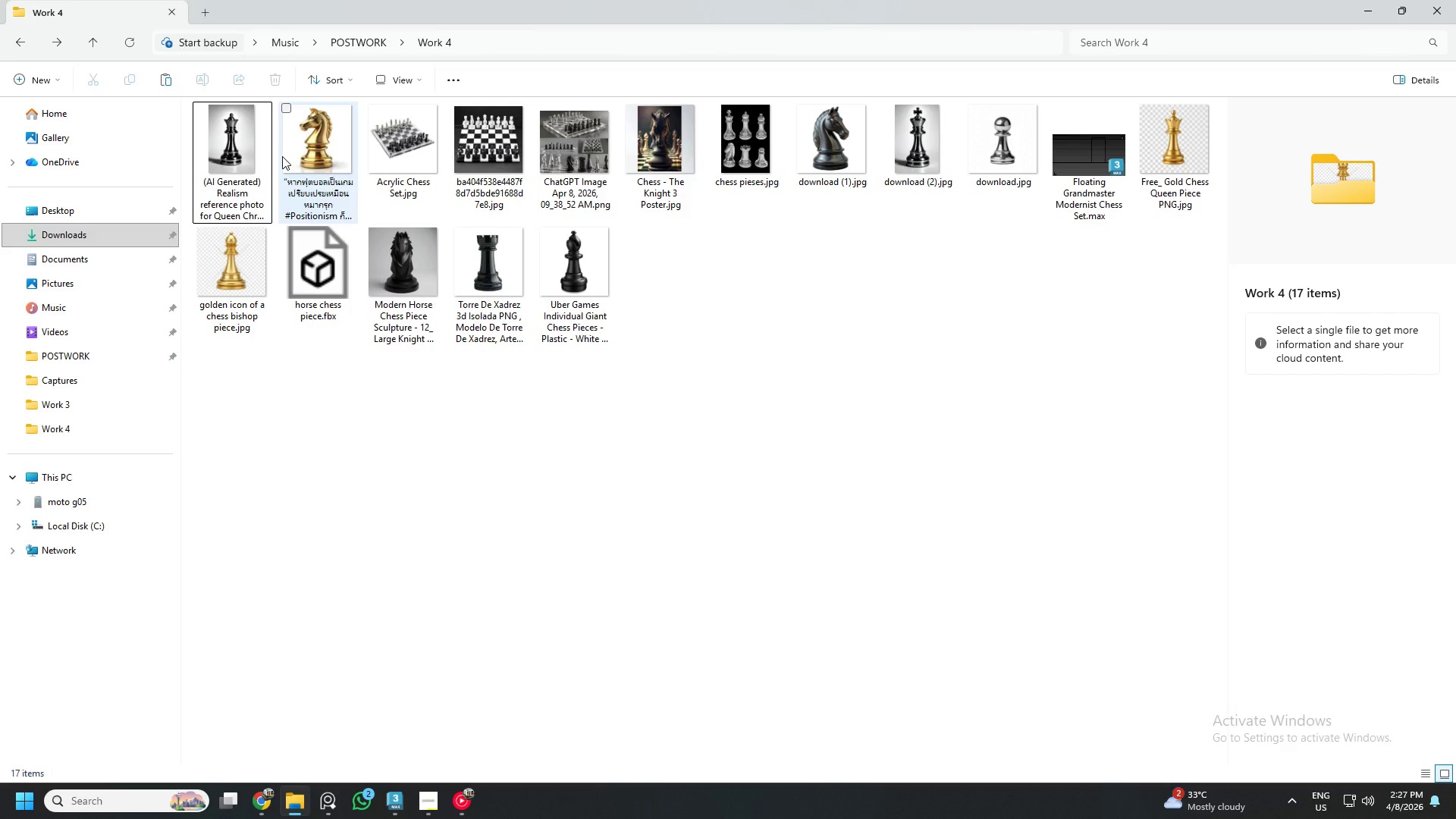 
left_click([920, 141])
 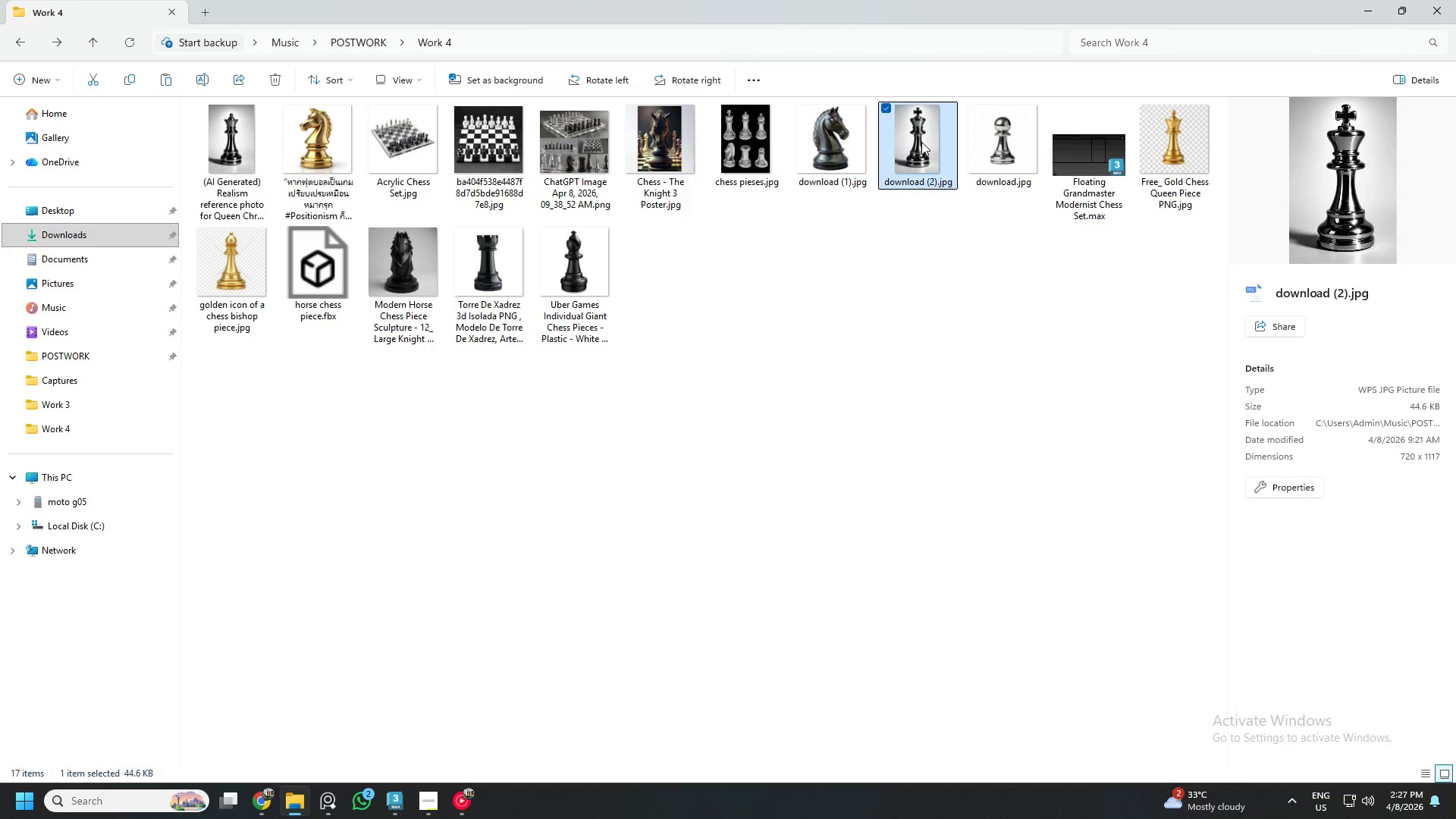 
right_click([921, 143])
 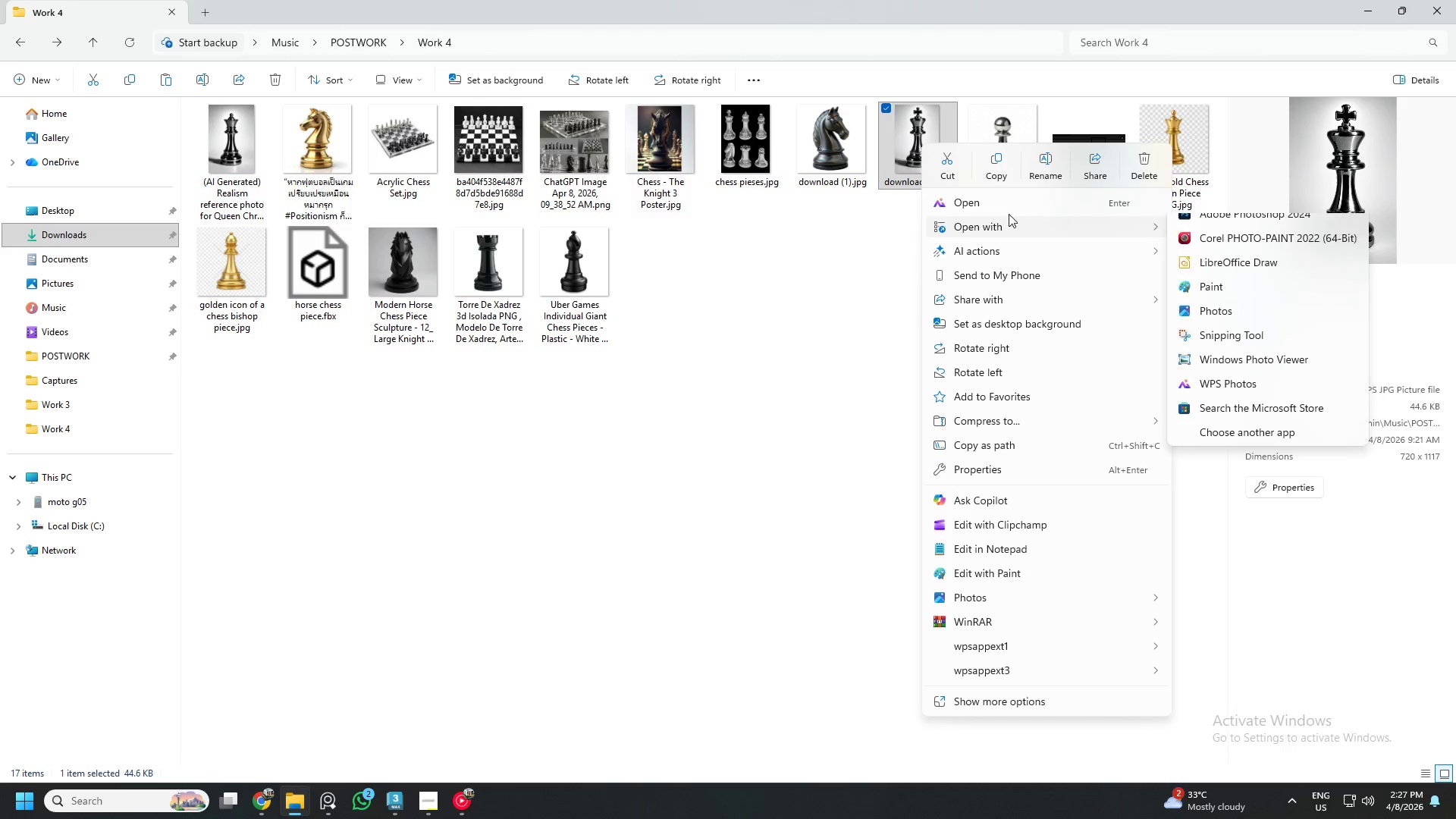 
left_click([999, 169])
 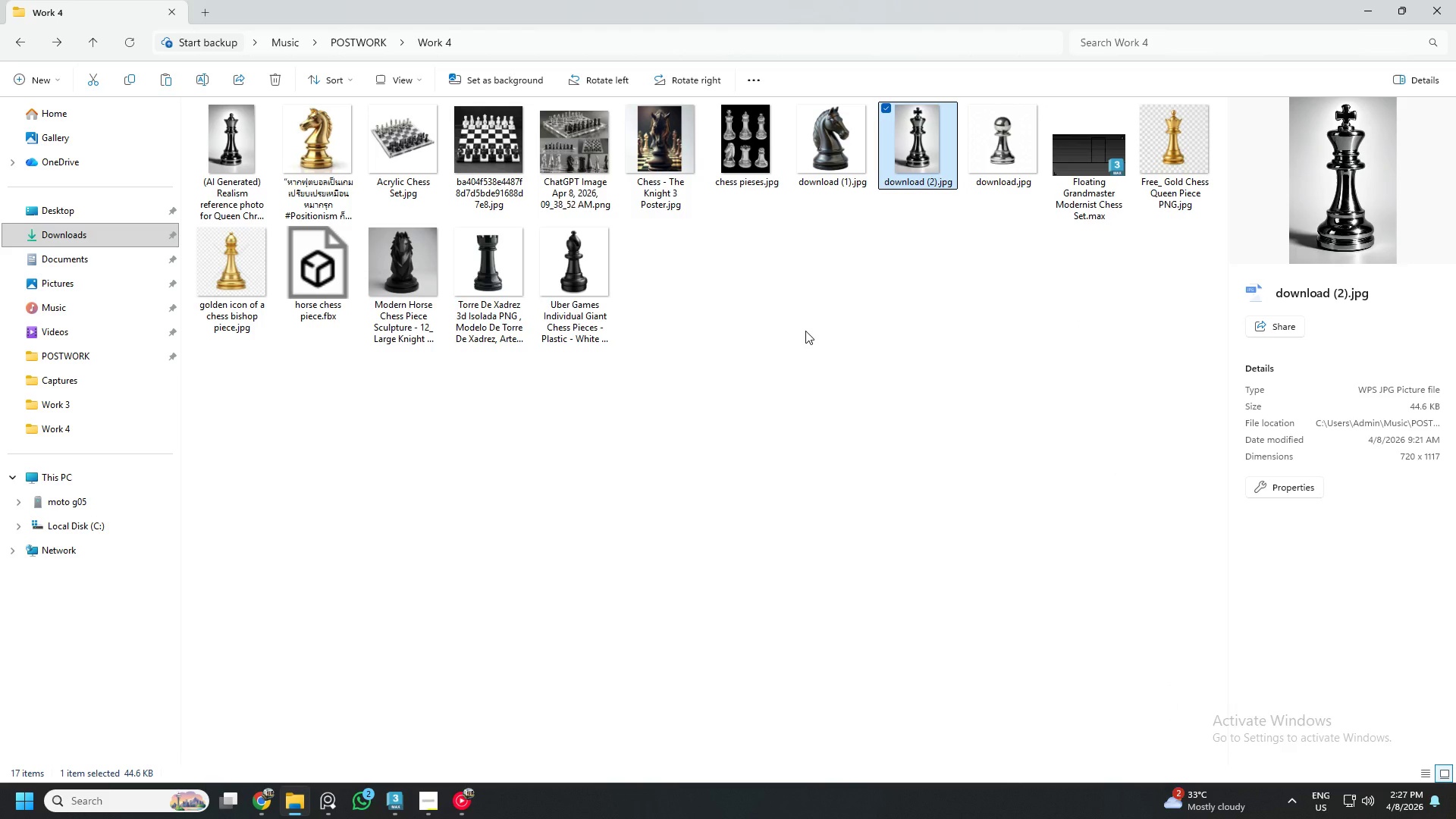 
left_click([805, 331])
 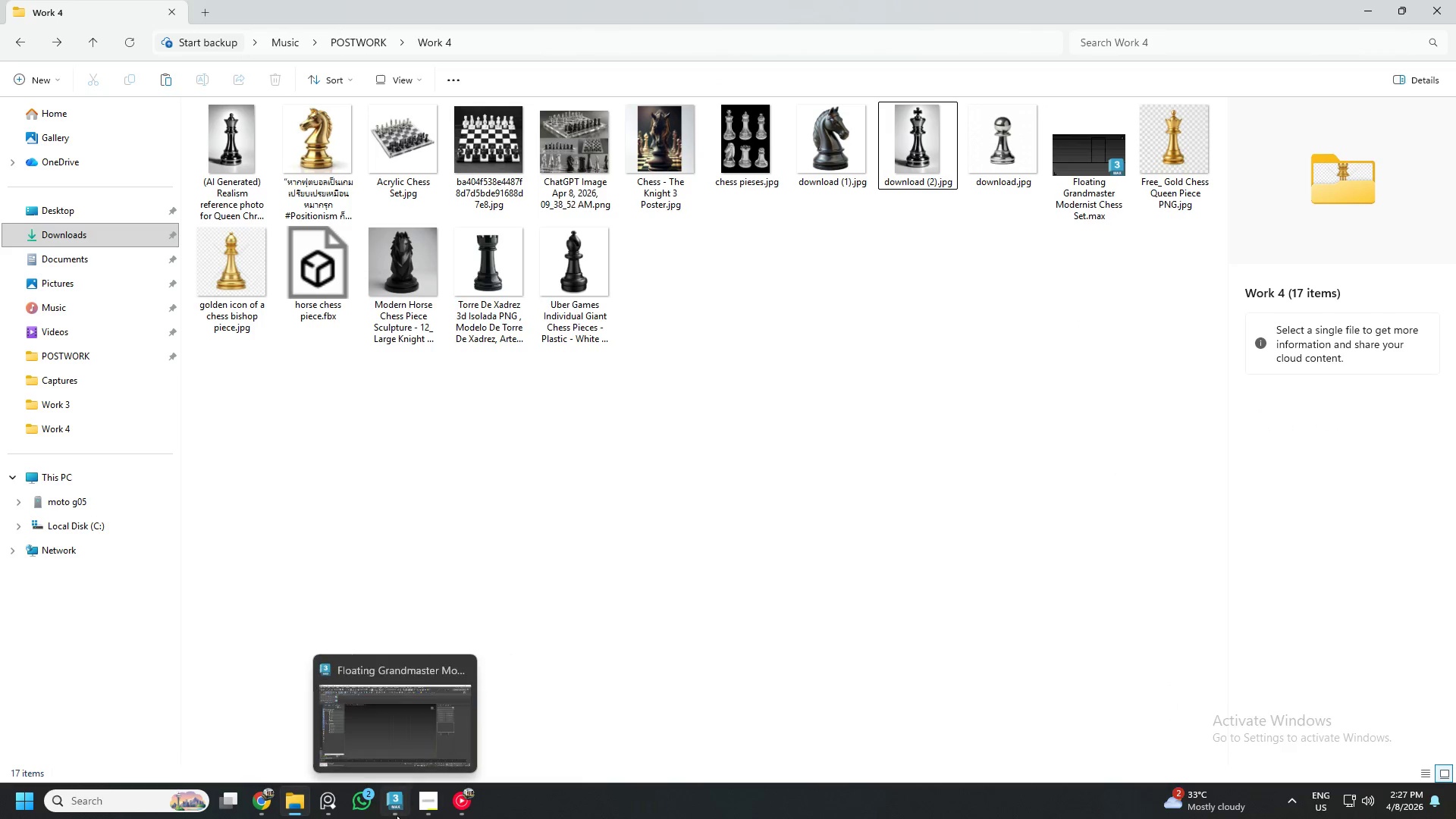 
left_click([401, 804])
 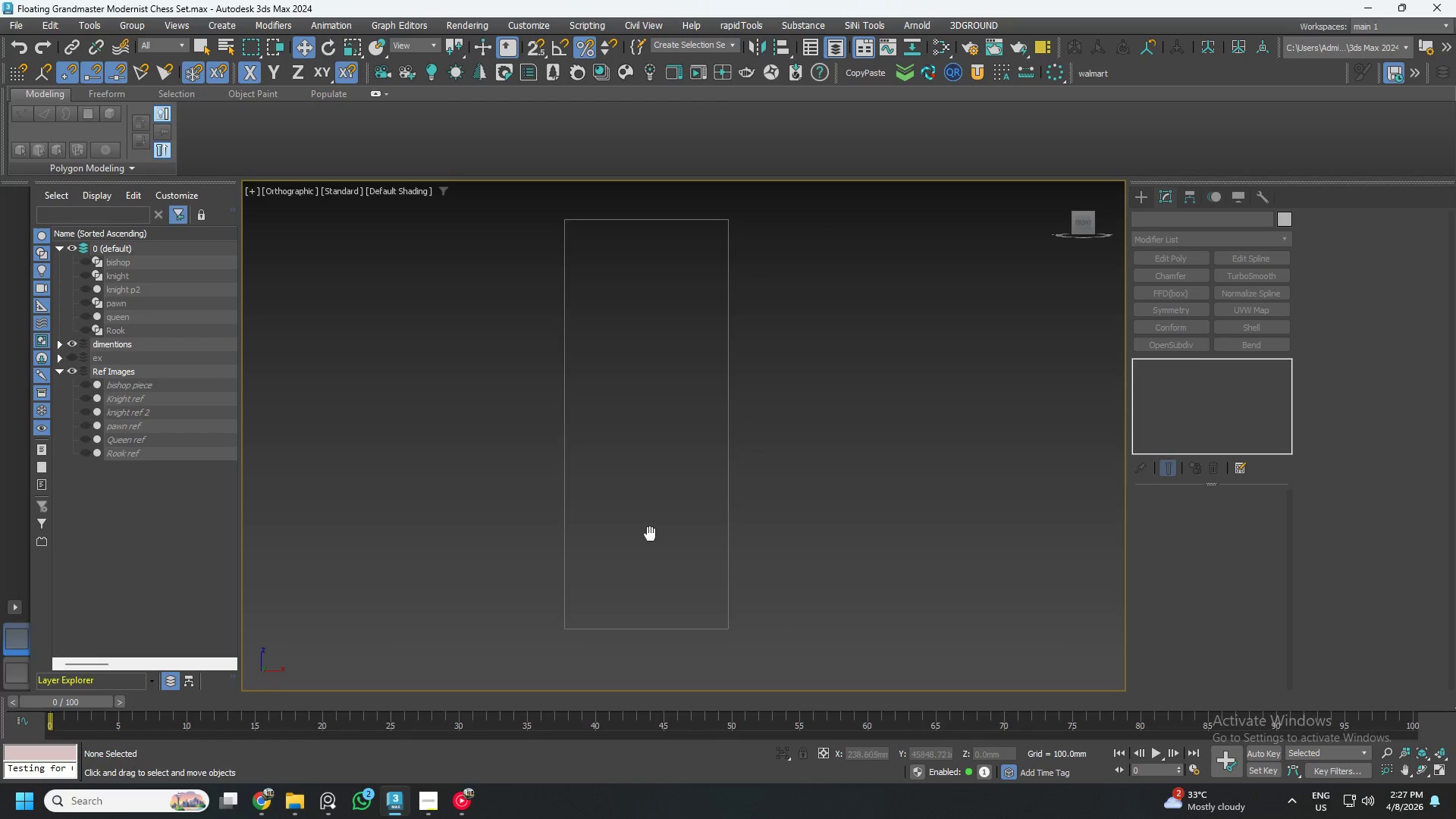 
right_click([629, 431])
 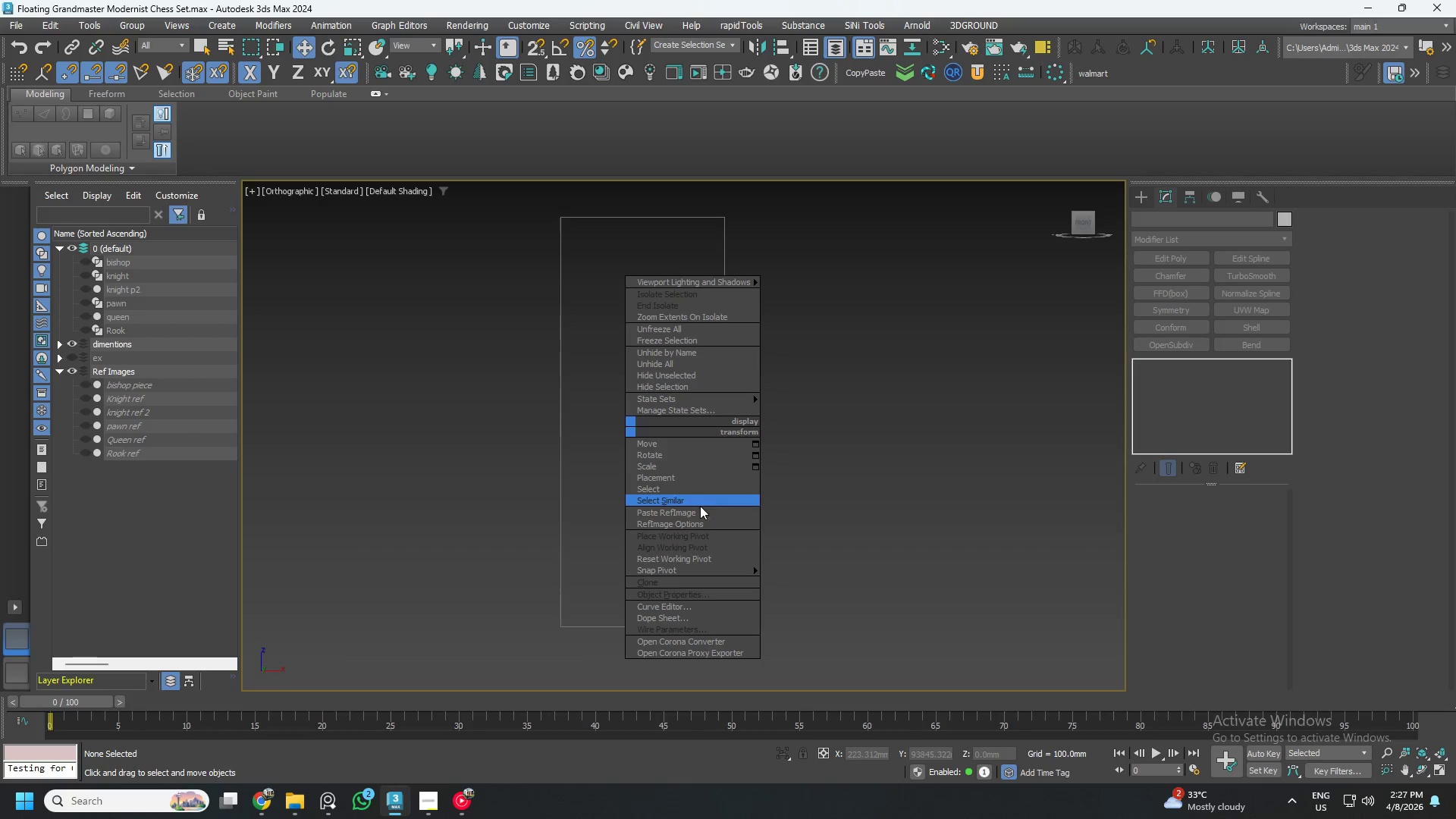 
left_click([699, 507])
 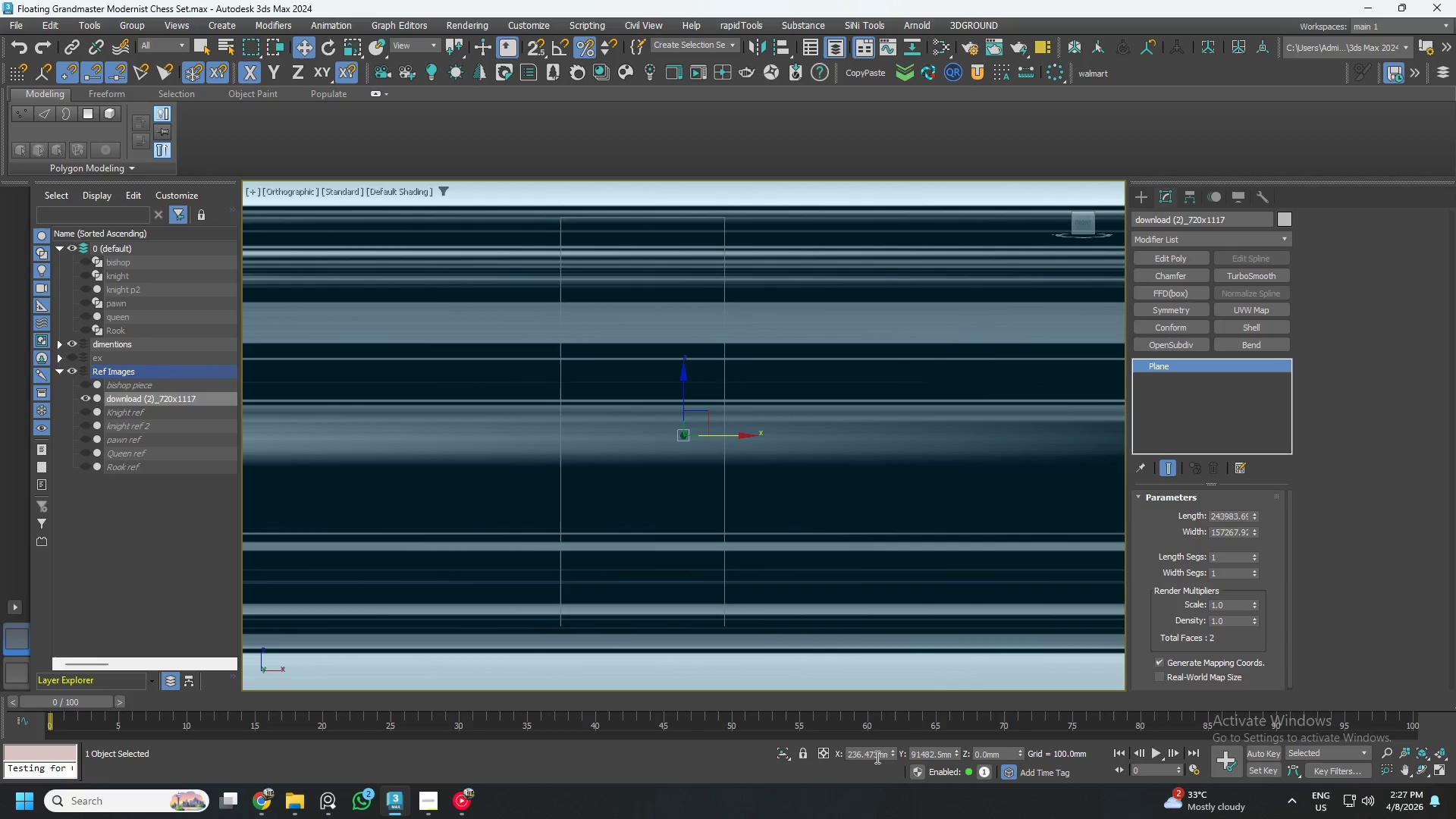 
wait(6.25)
 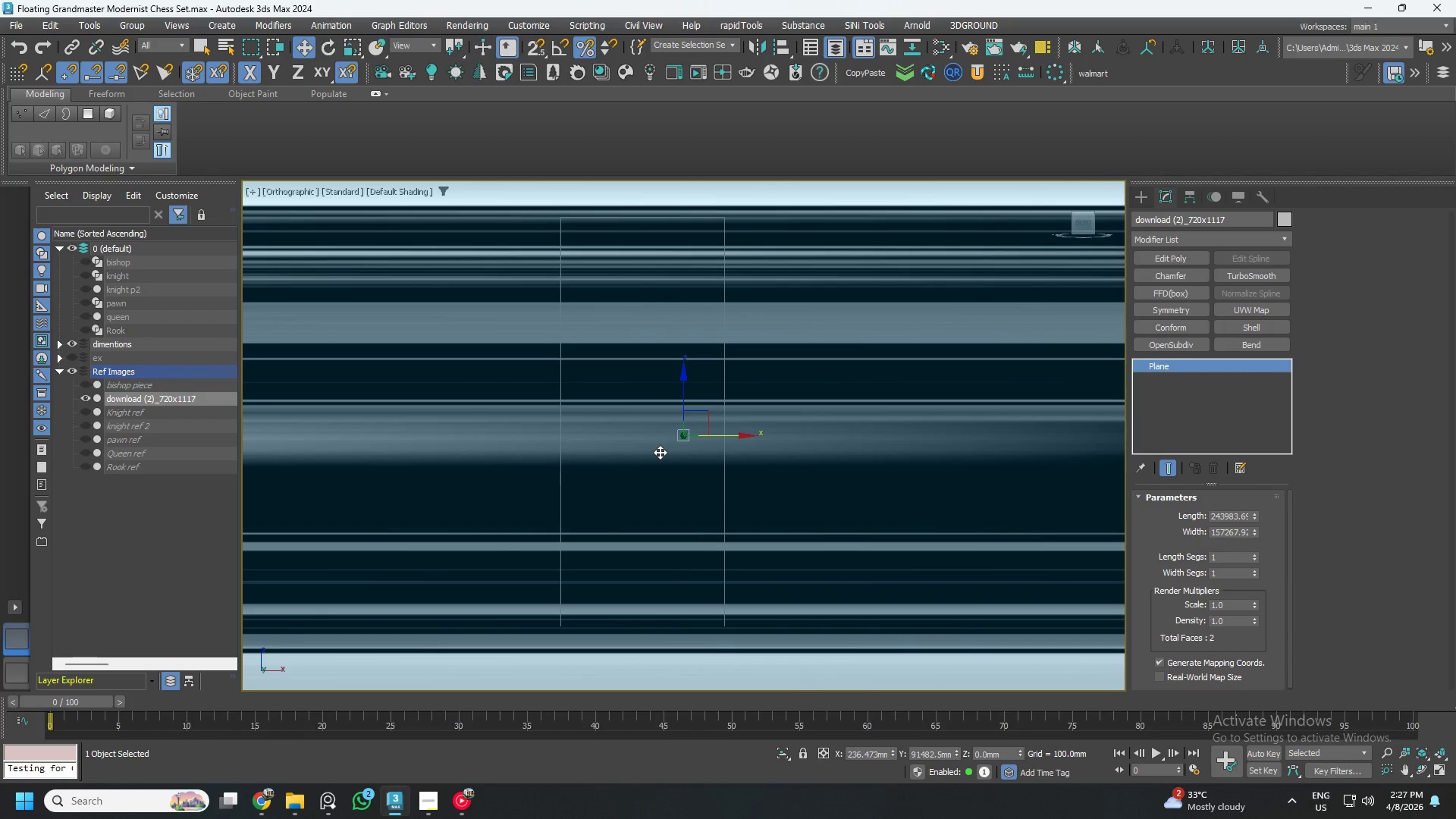 
double_click([1235, 531])
 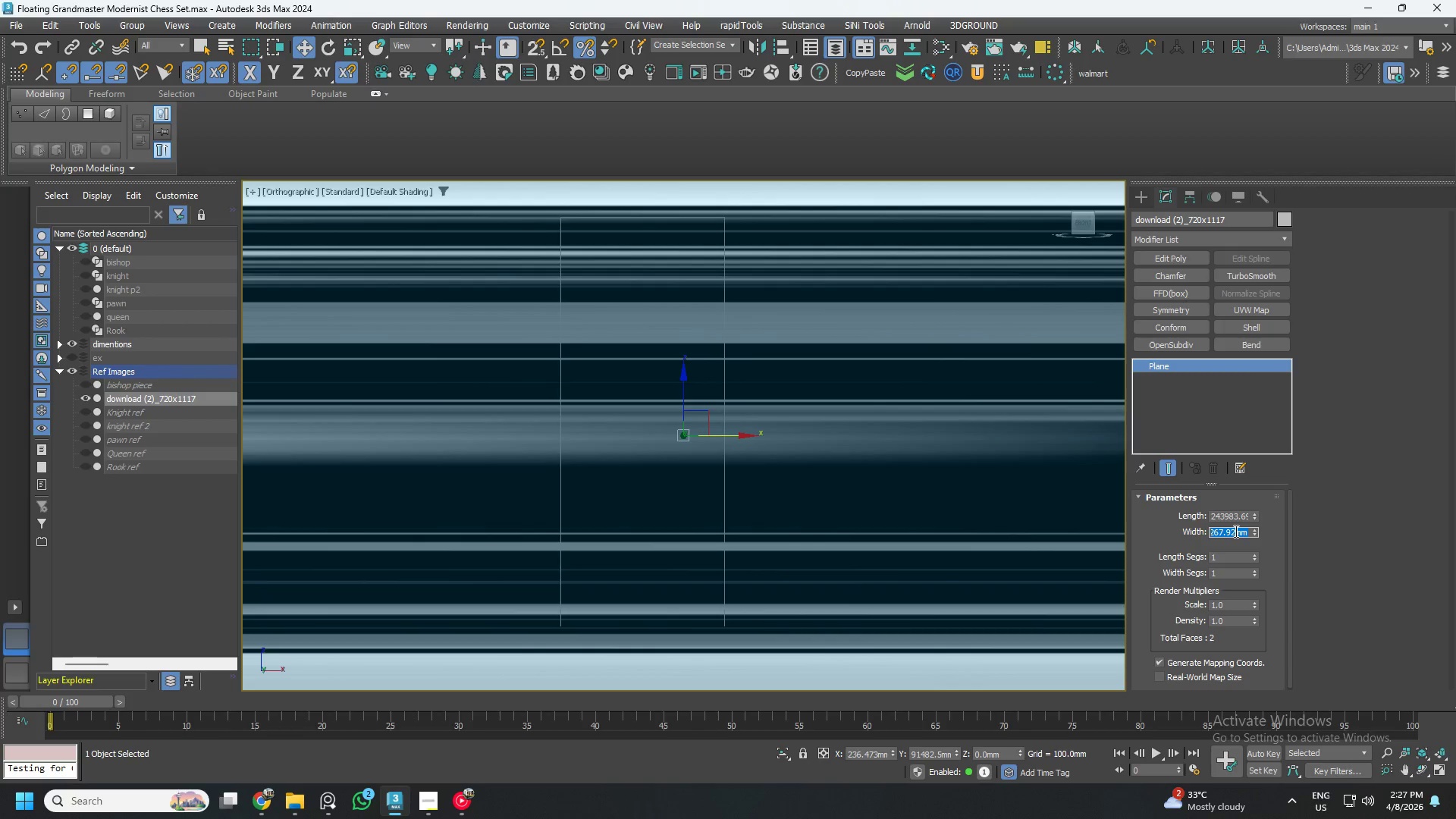 
key(Numpad1)
 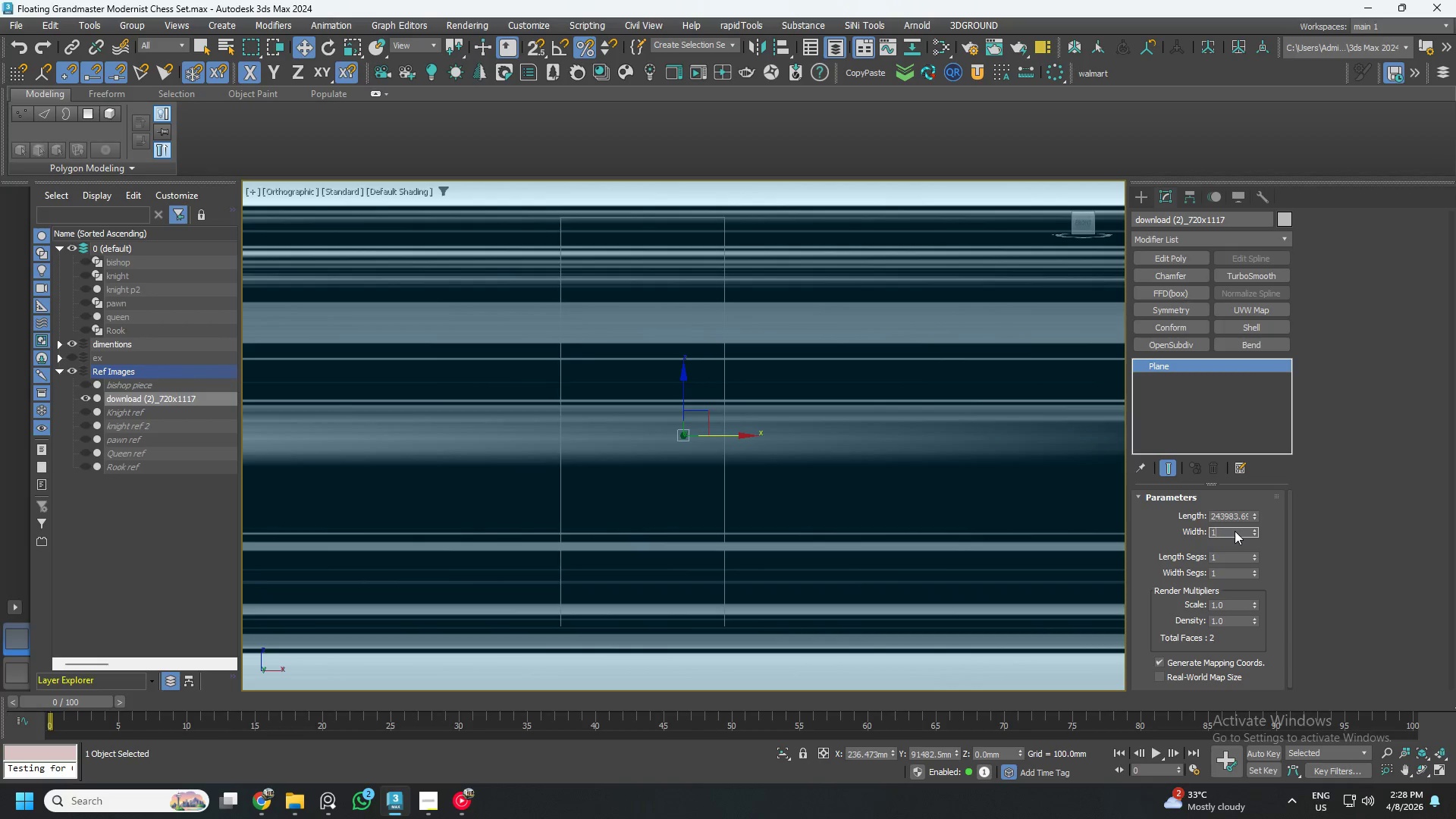 
key(Numpad0)
 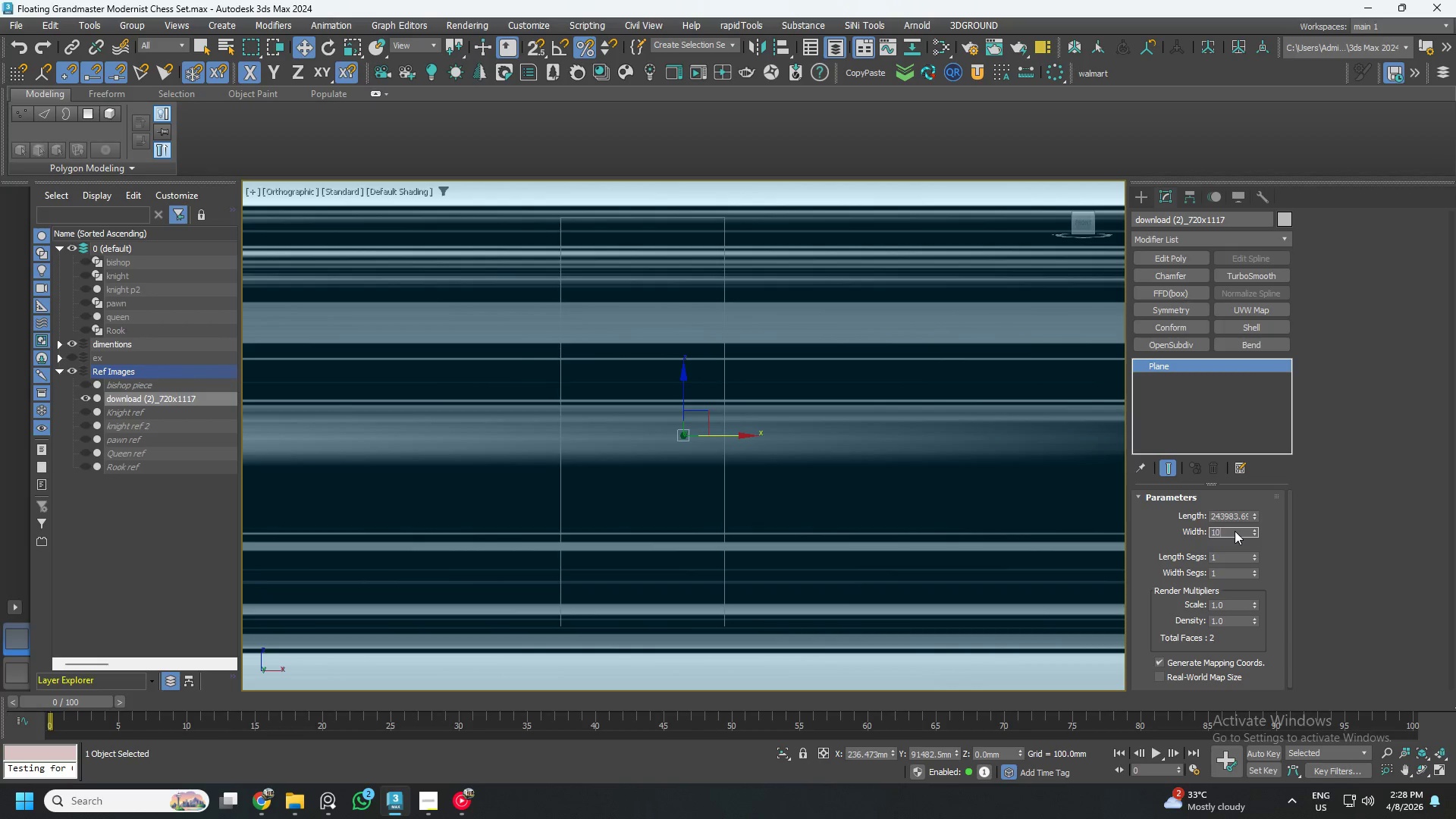 
key(Numpad0)
 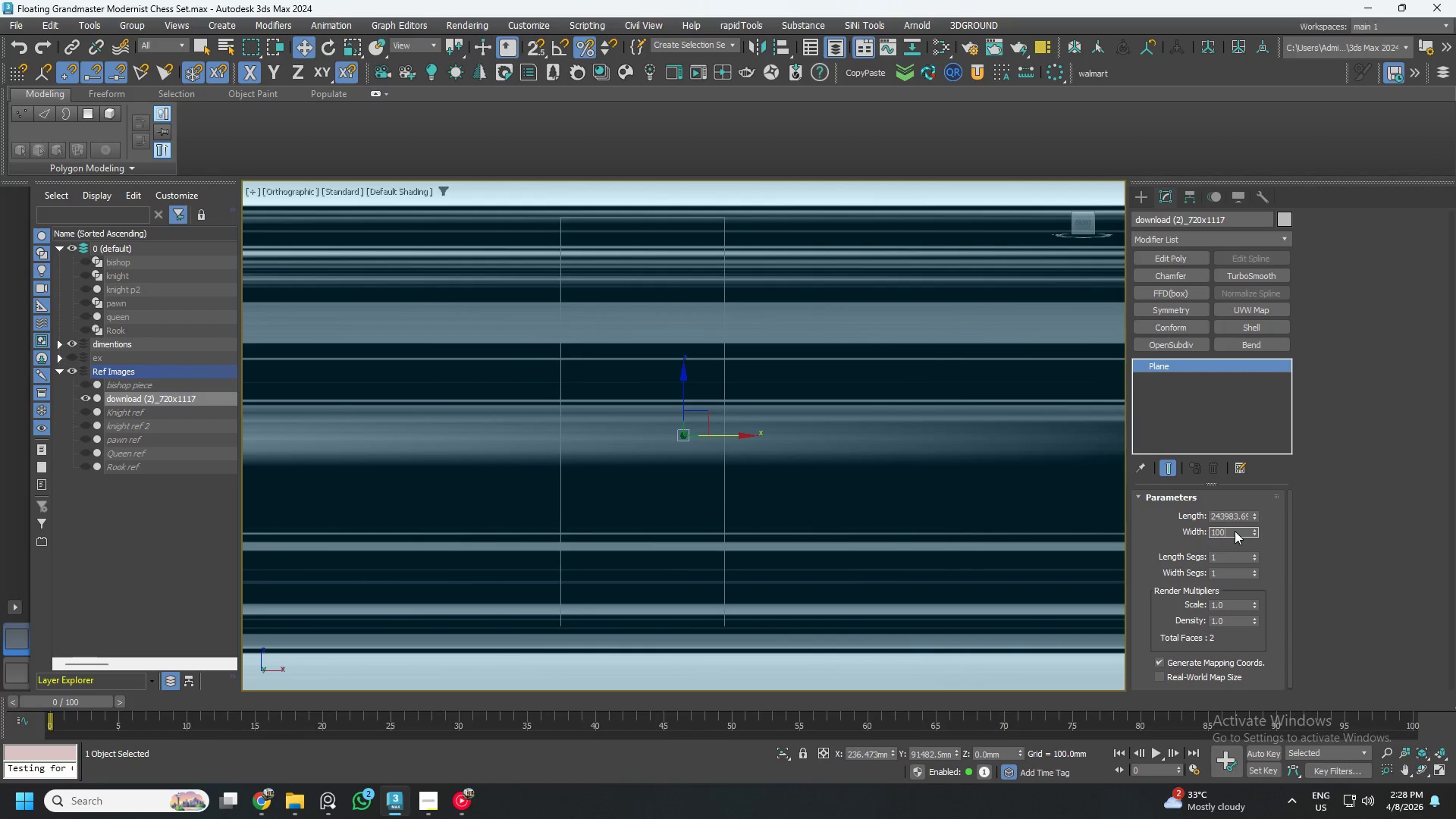 
key(NumpadEnter)
 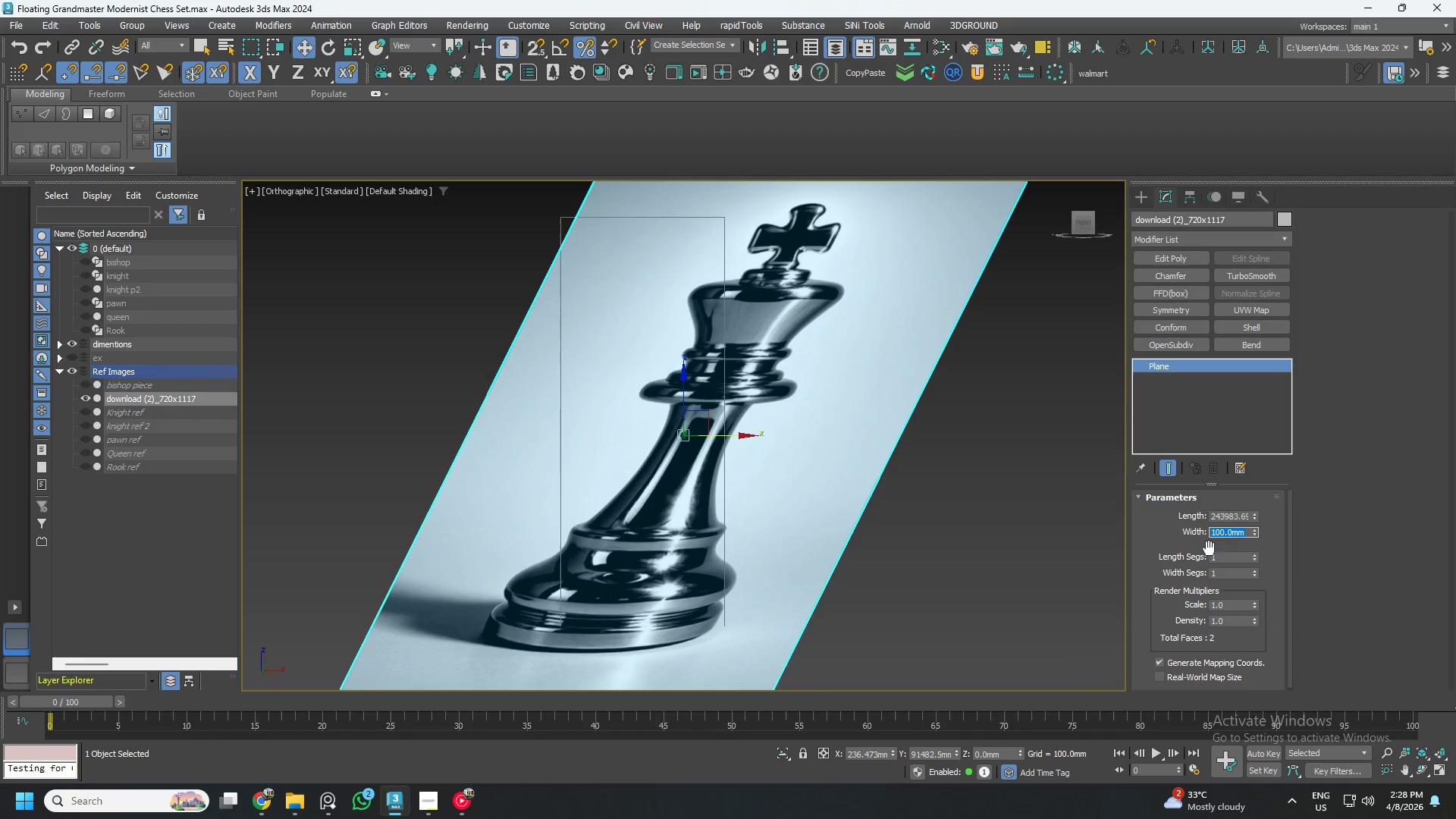 
double_click([1232, 513])
 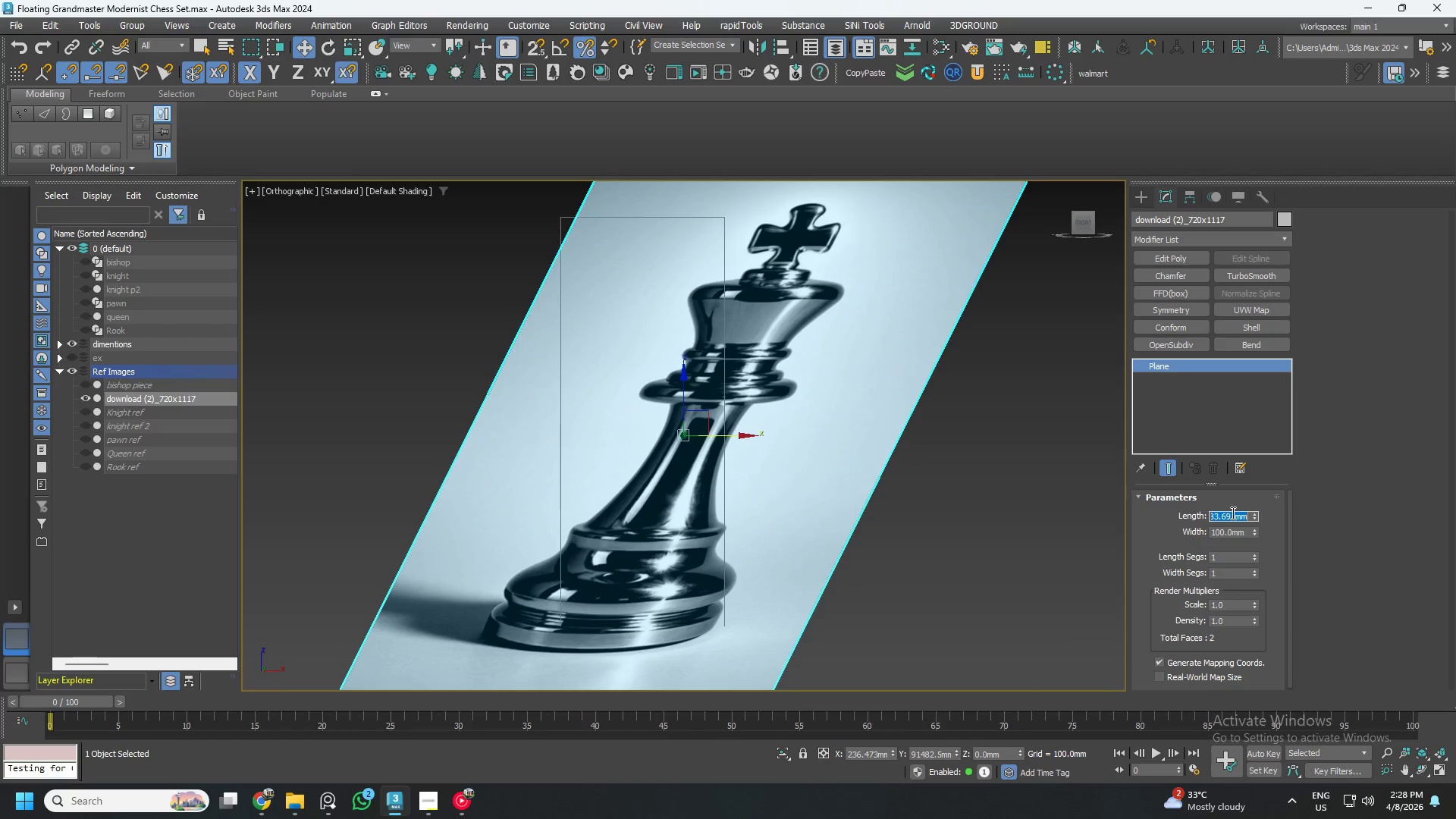 
key(Numpad2)
 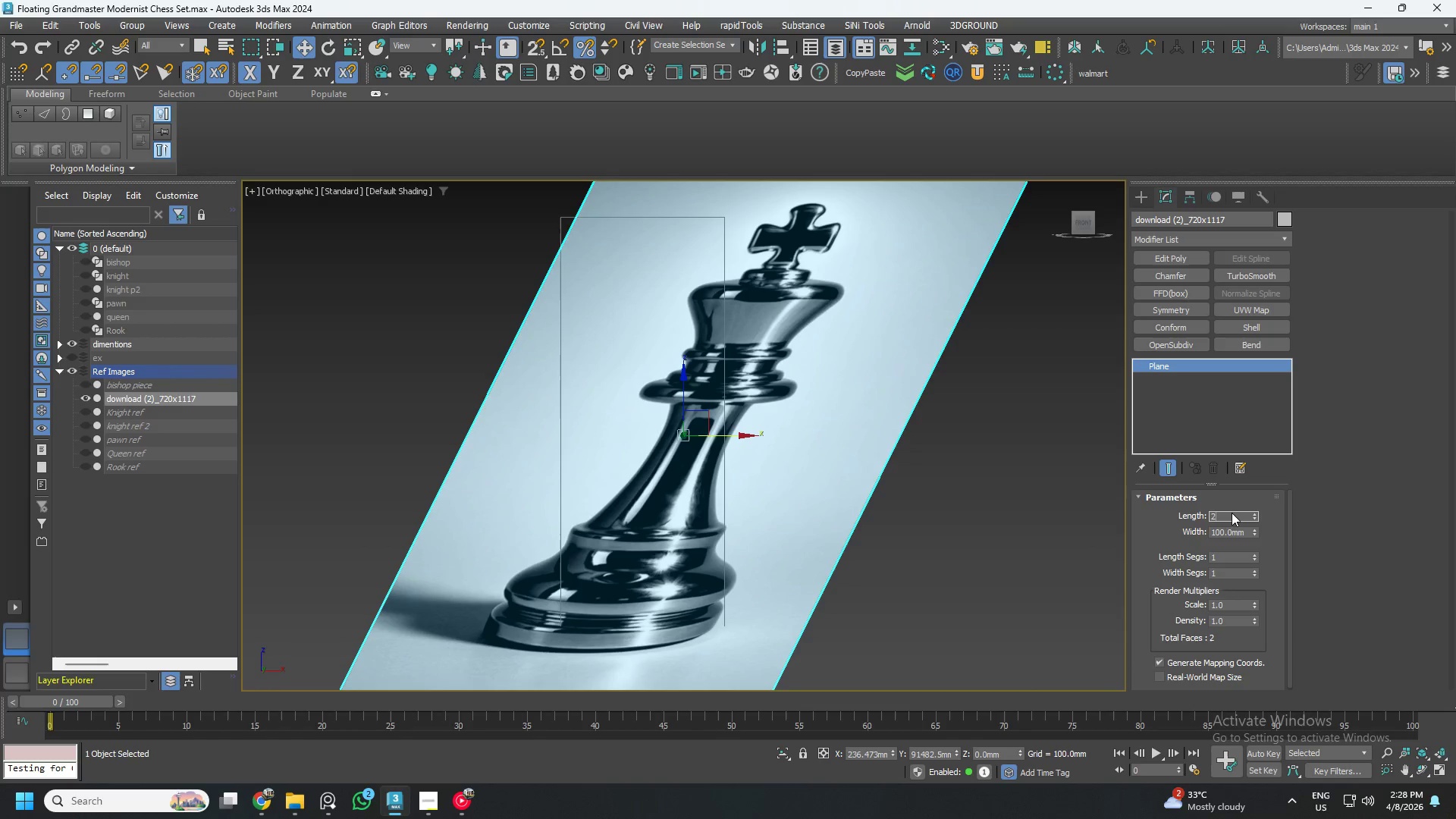 
key(Numpad0)
 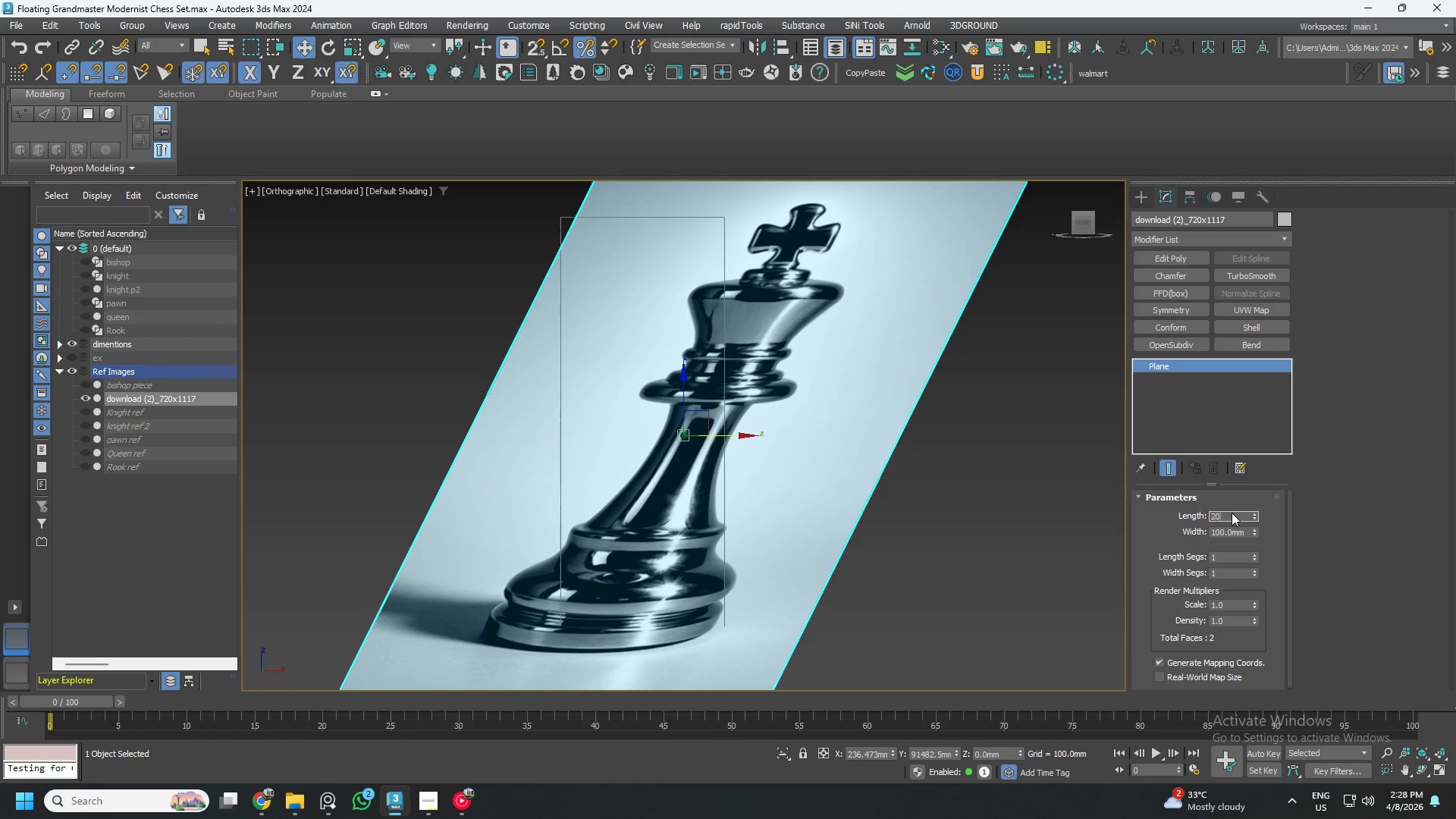 
key(Numpad0)
 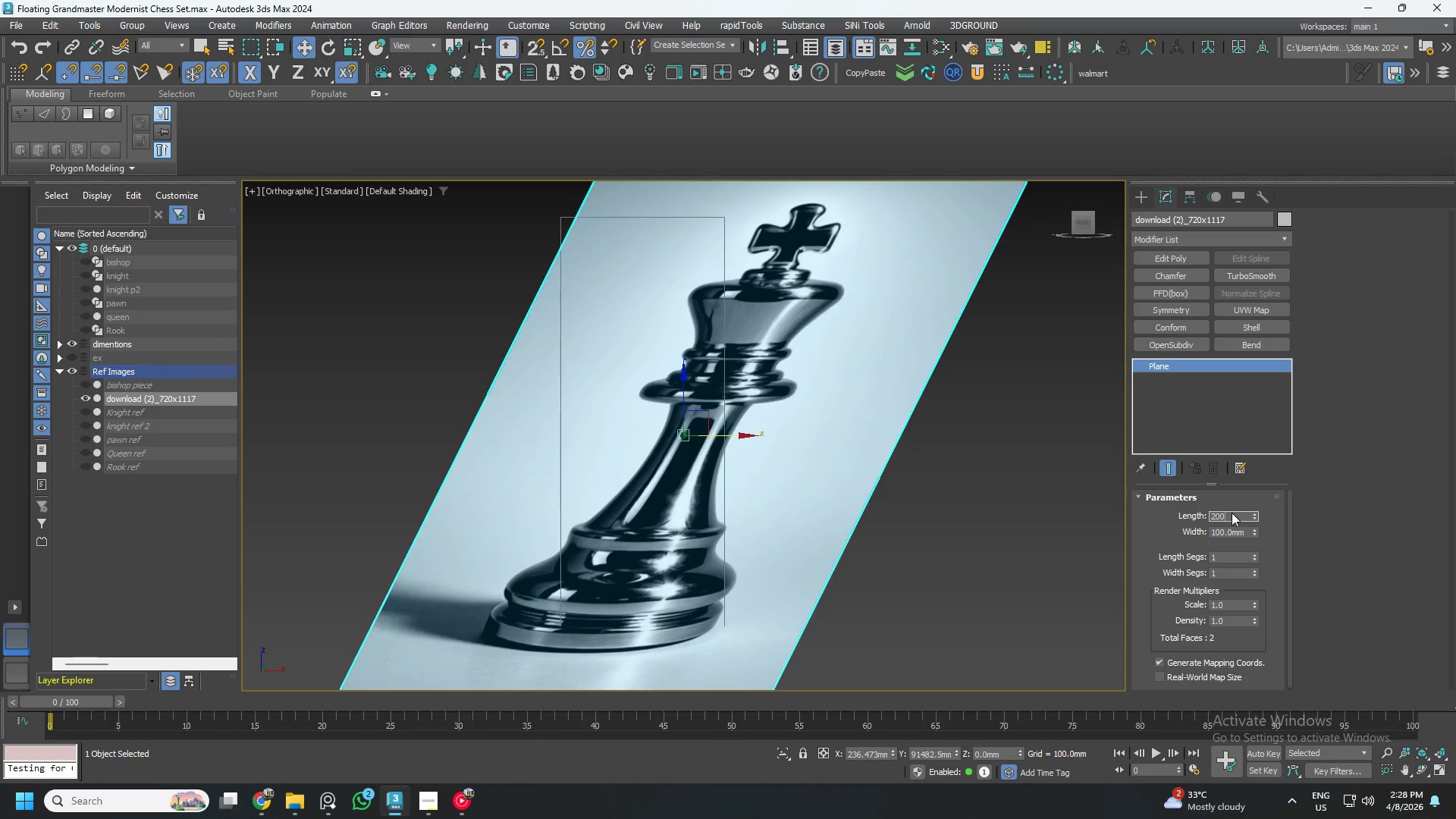 
key(NumpadEnter)
 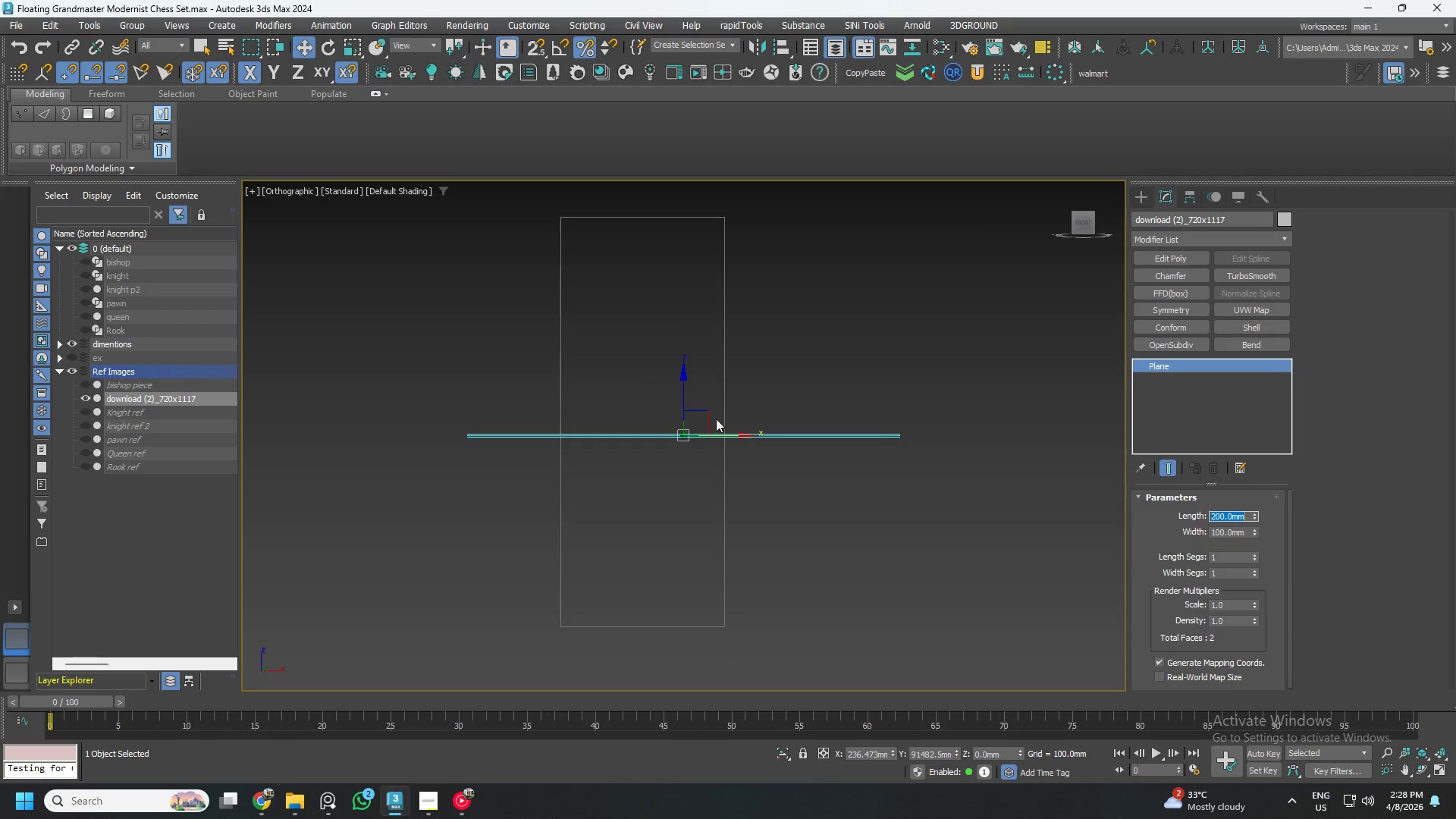 
hold_key(key=AltLeft, duration=0.69)
 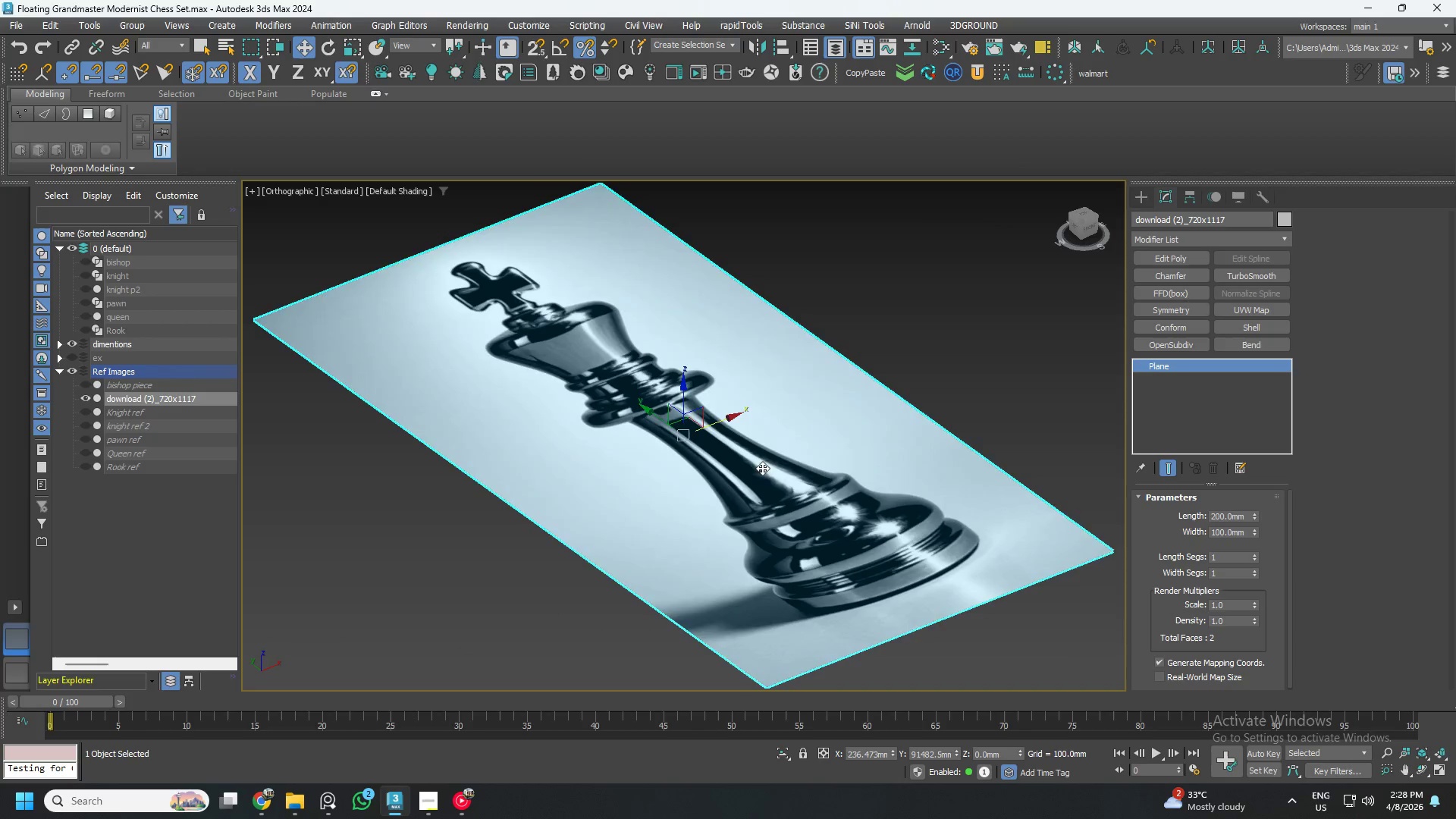 
hold_key(key=AltLeft, duration=1.05)
 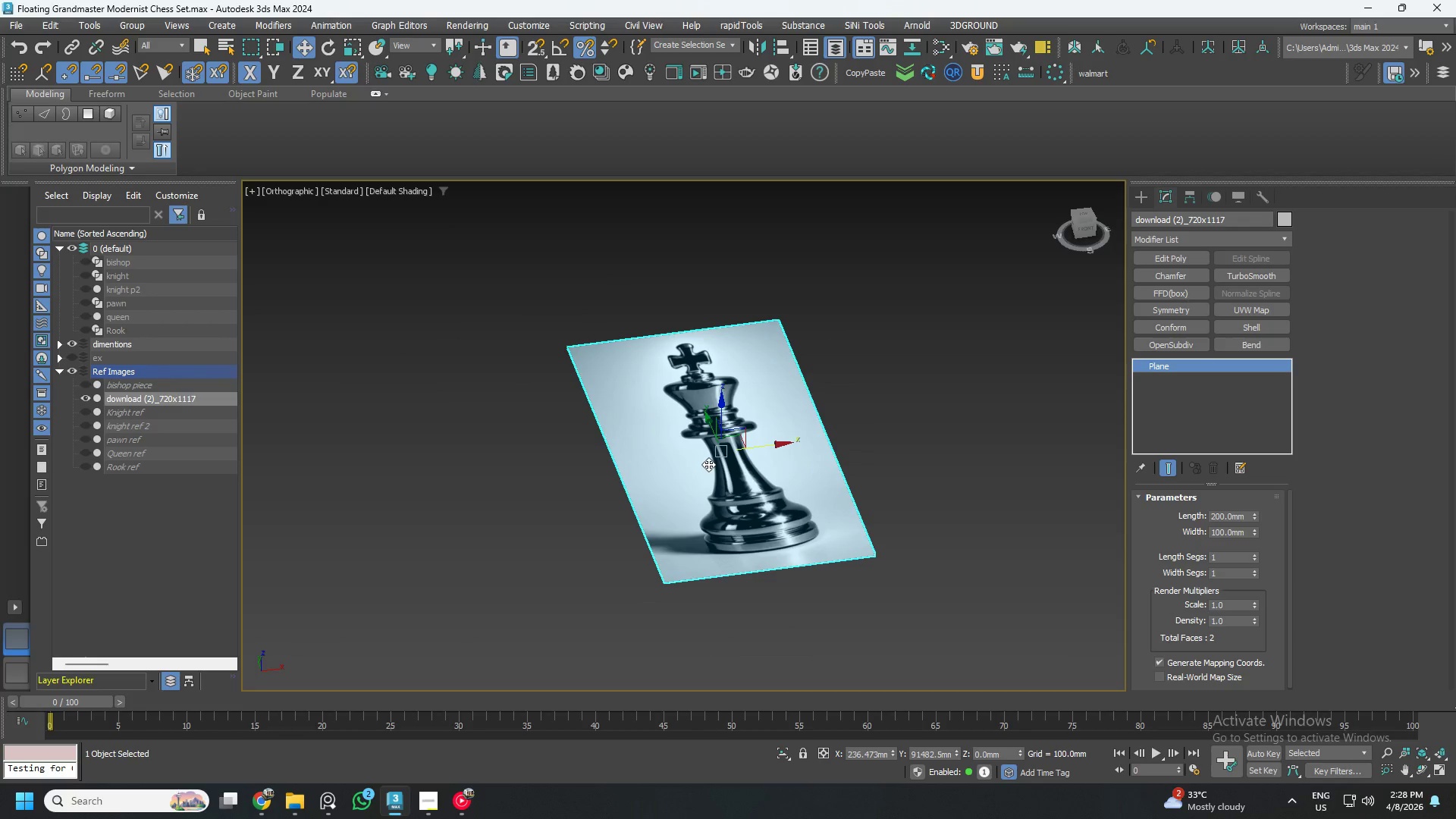 
scroll: coordinate [758, 467], scroll_direction: down, amount: 2.0
 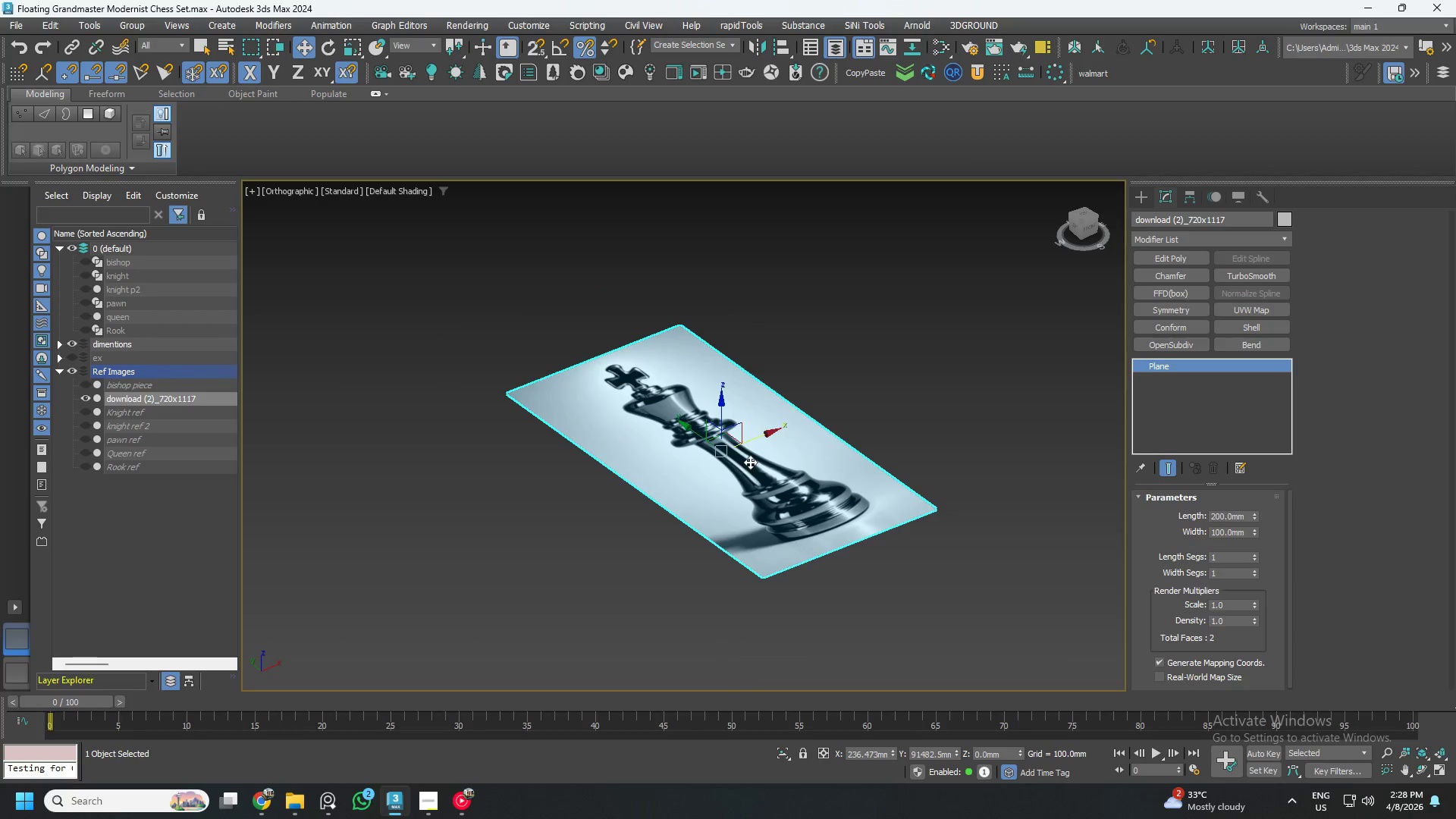 
key(E)
 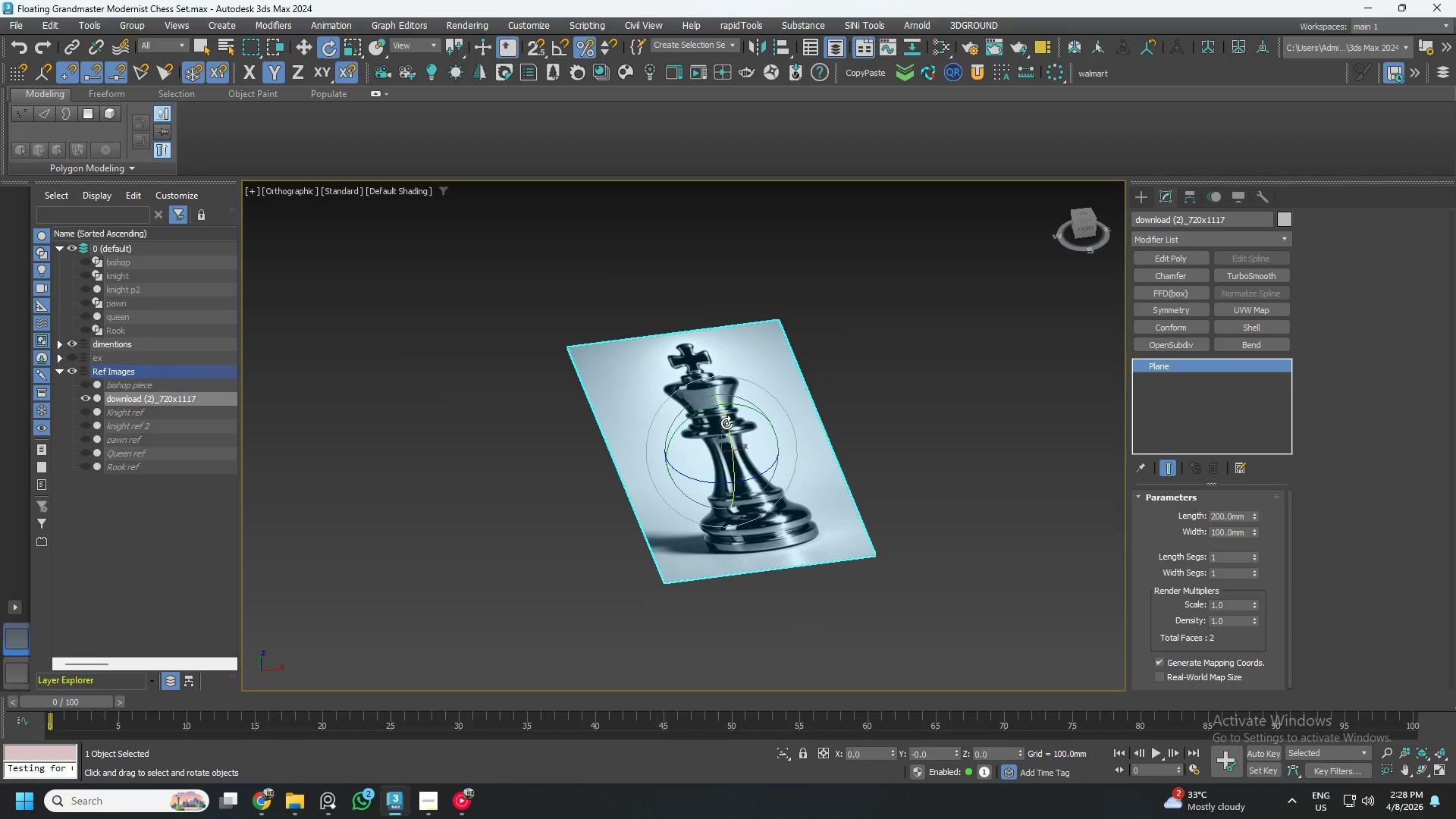 
left_click_drag(start_coordinate=[726, 420], to_coordinate=[761, 538])
 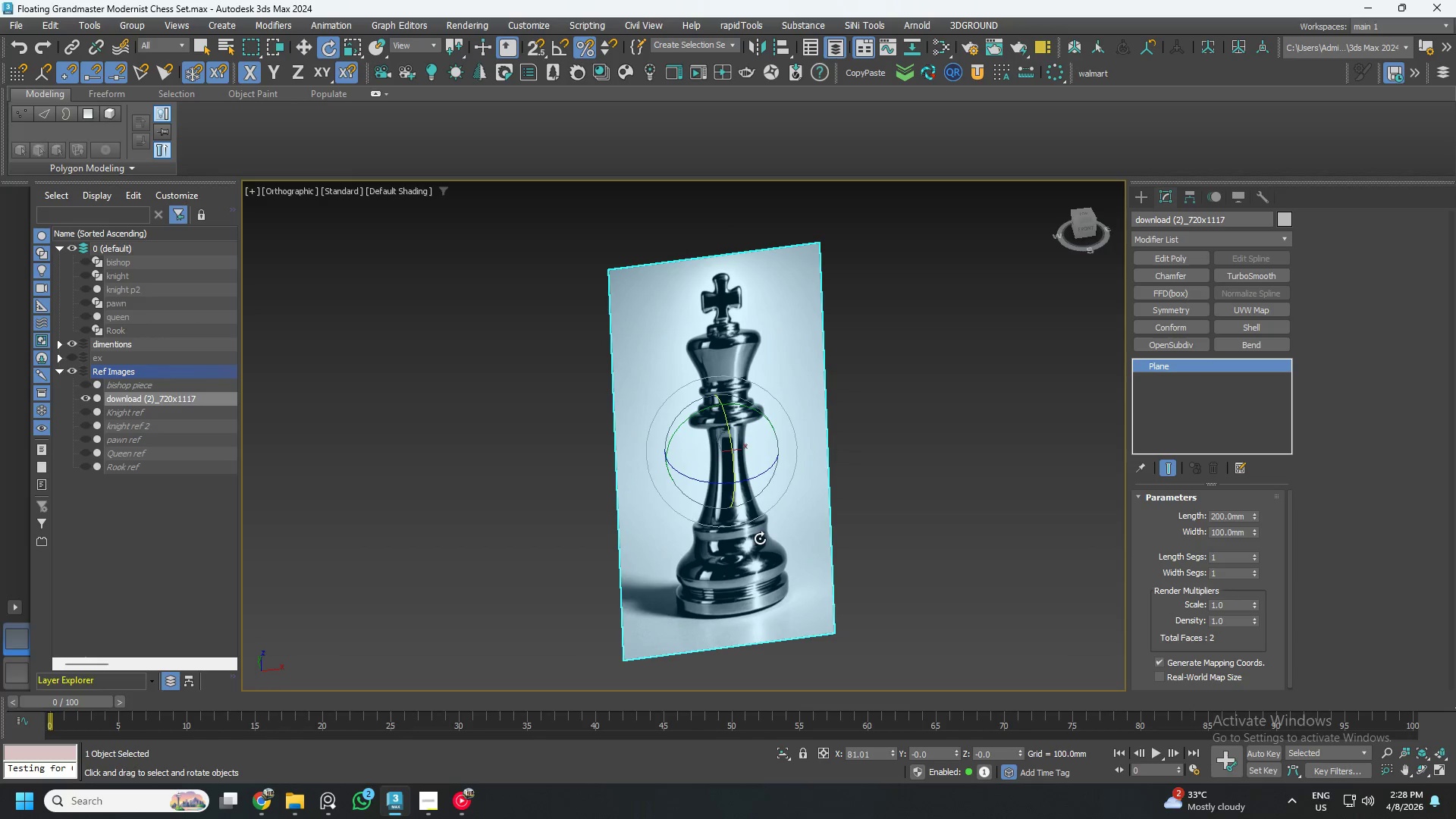 
key(Control+ControlLeft)
 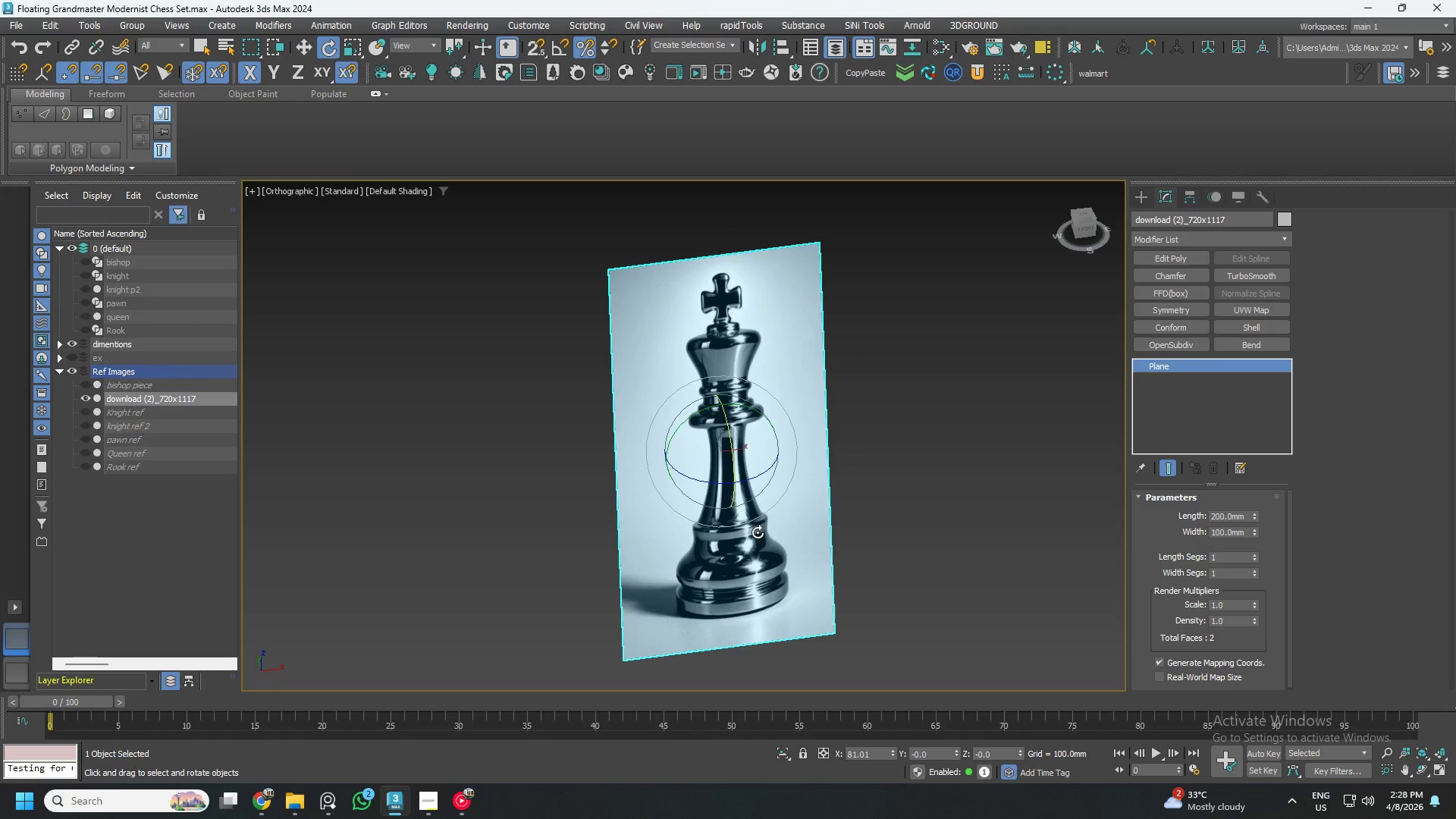 
key(Control+Z)
 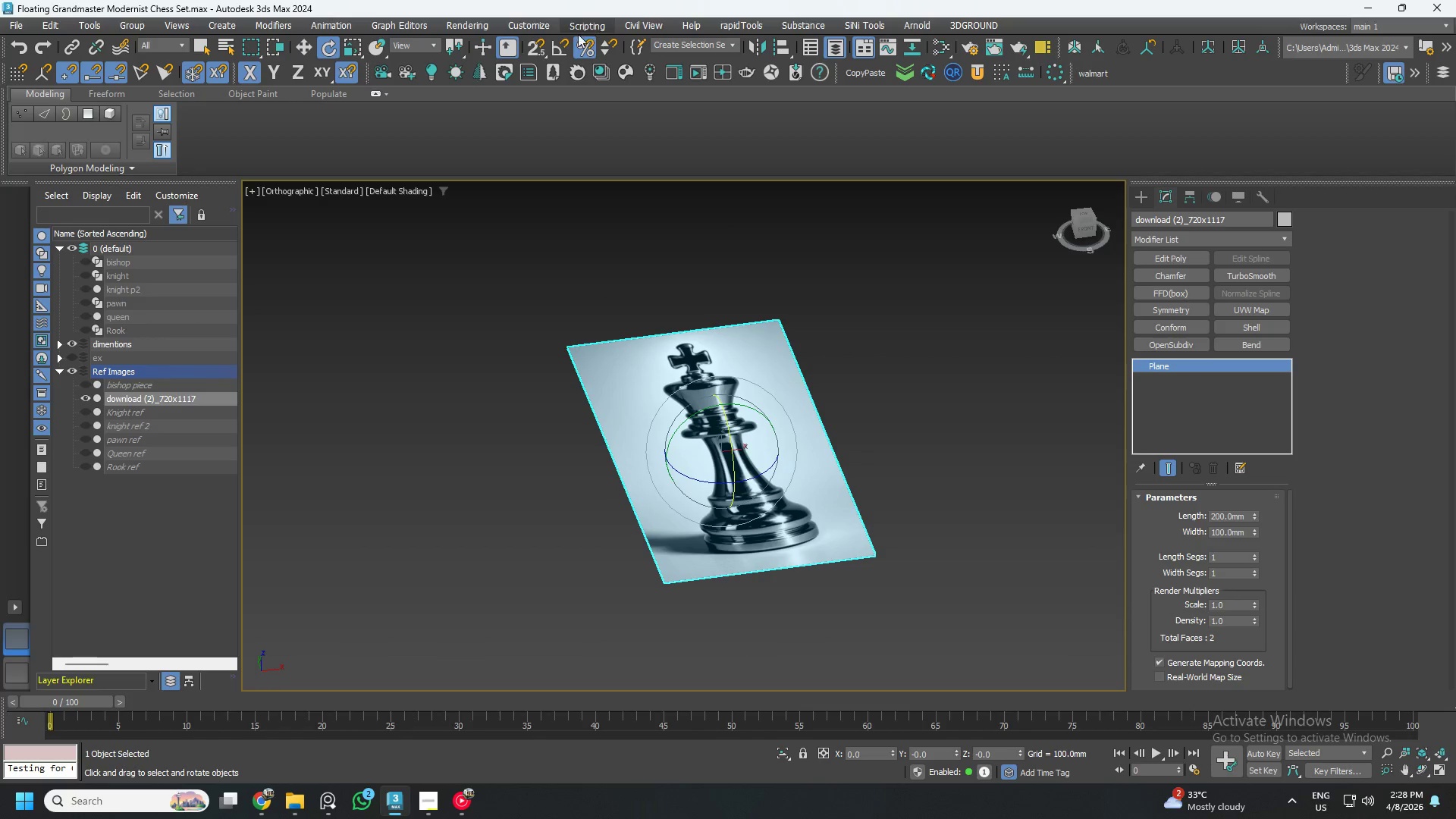 
left_click([561, 45])
 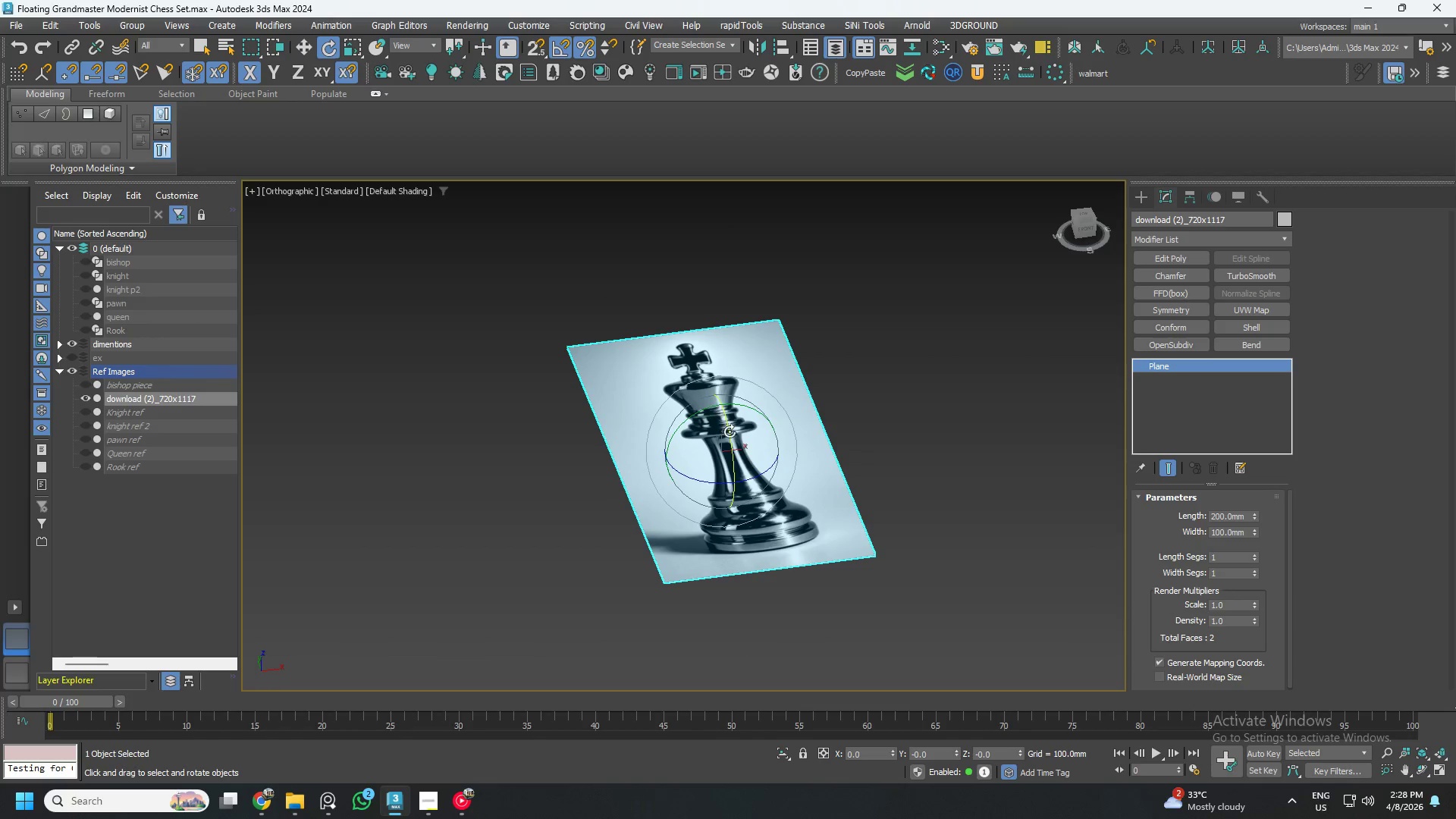 
left_click_drag(start_coordinate=[732, 434], to_coordinate=[745, 501])
 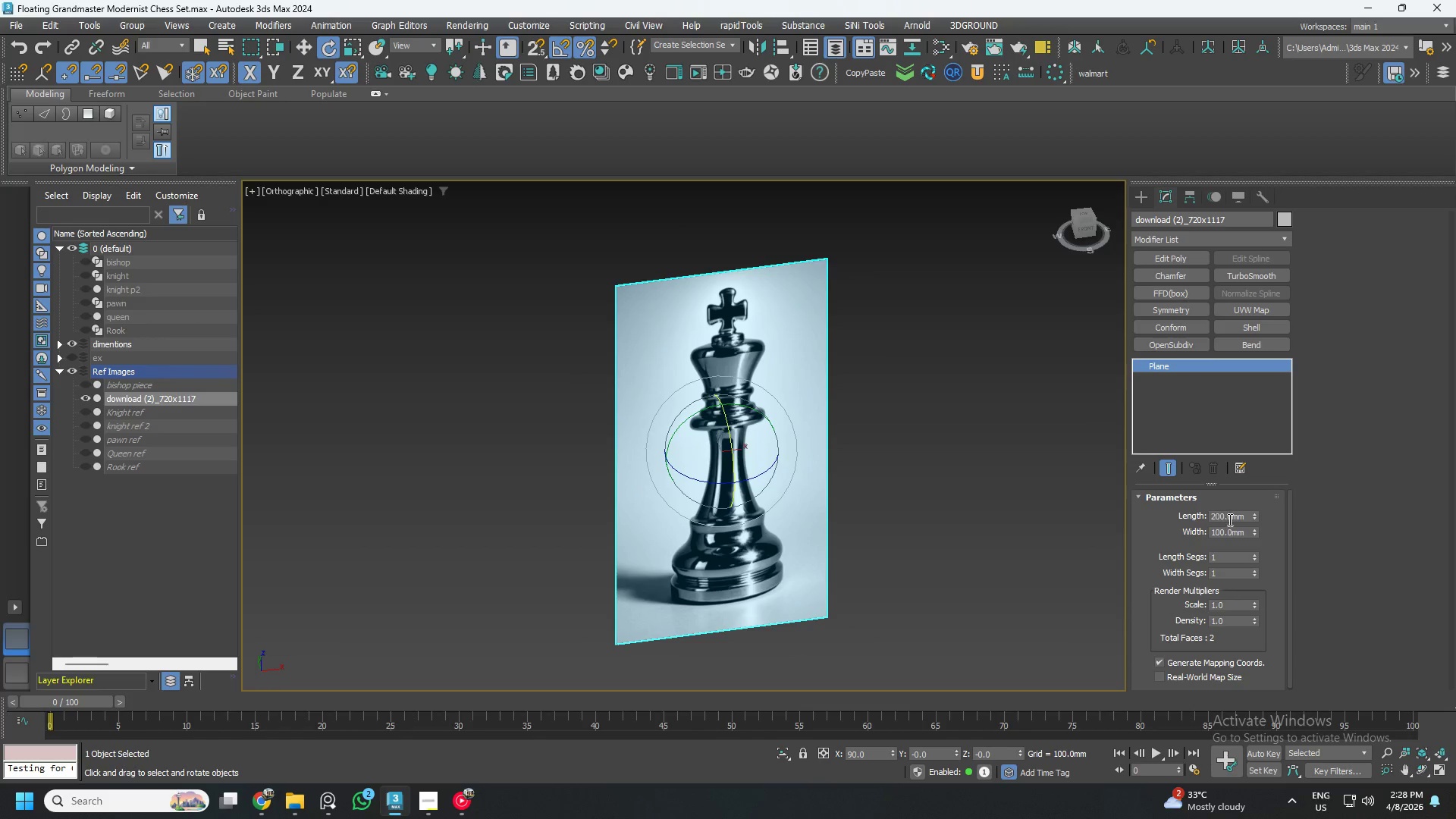 
double_click([1228, 519])
 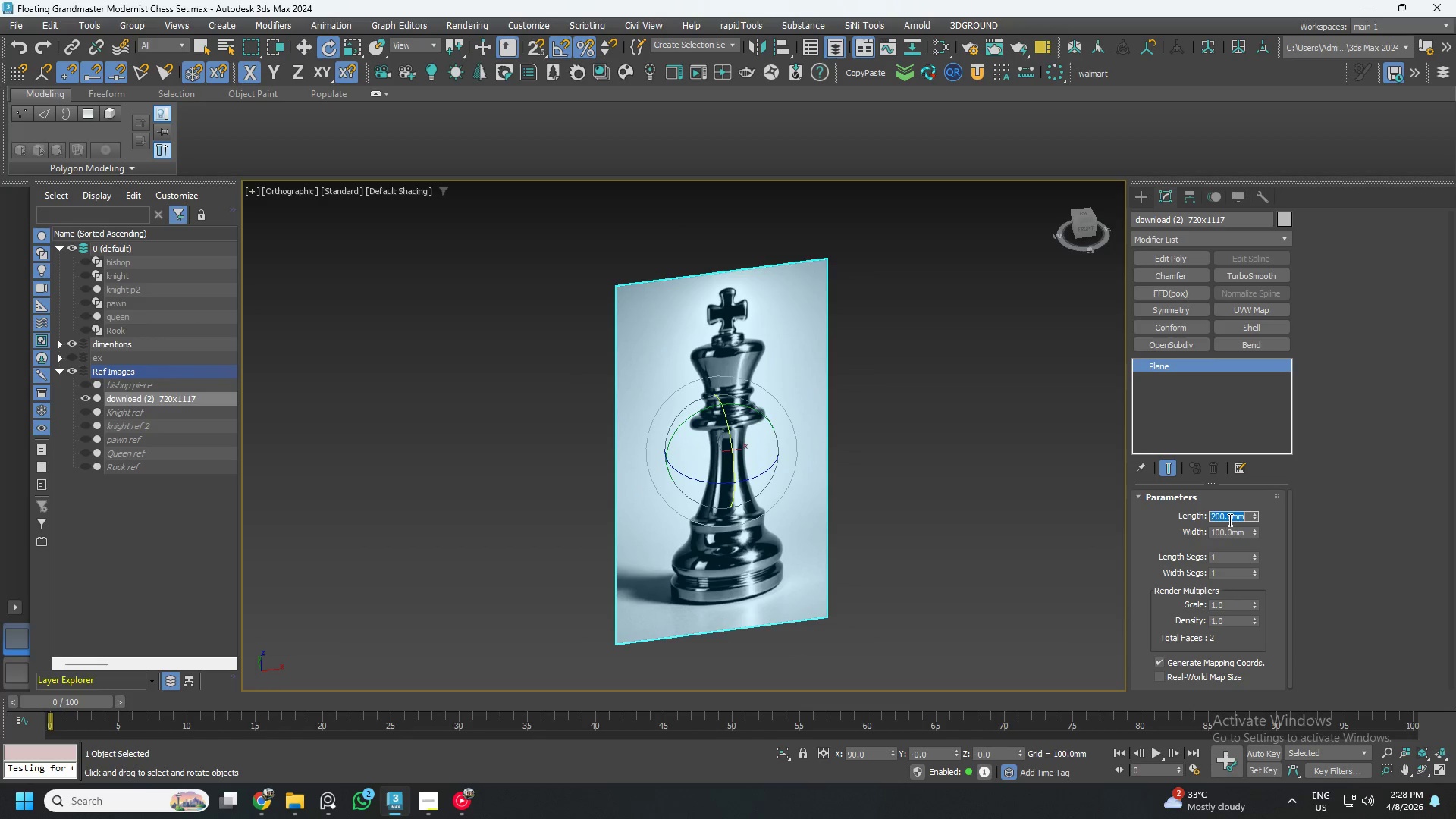 
key(Numpad1)
 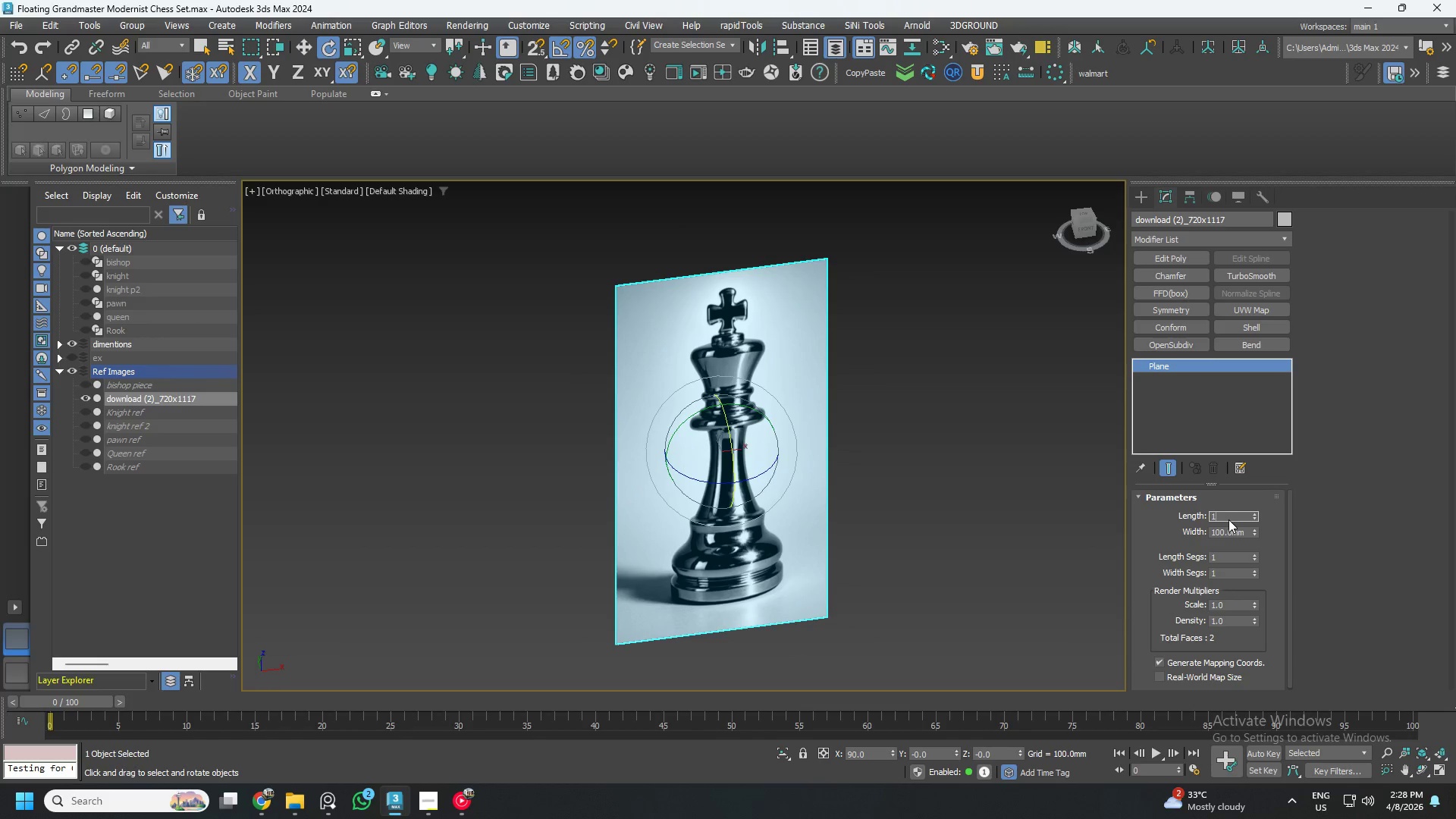 
key(Numpad0)
 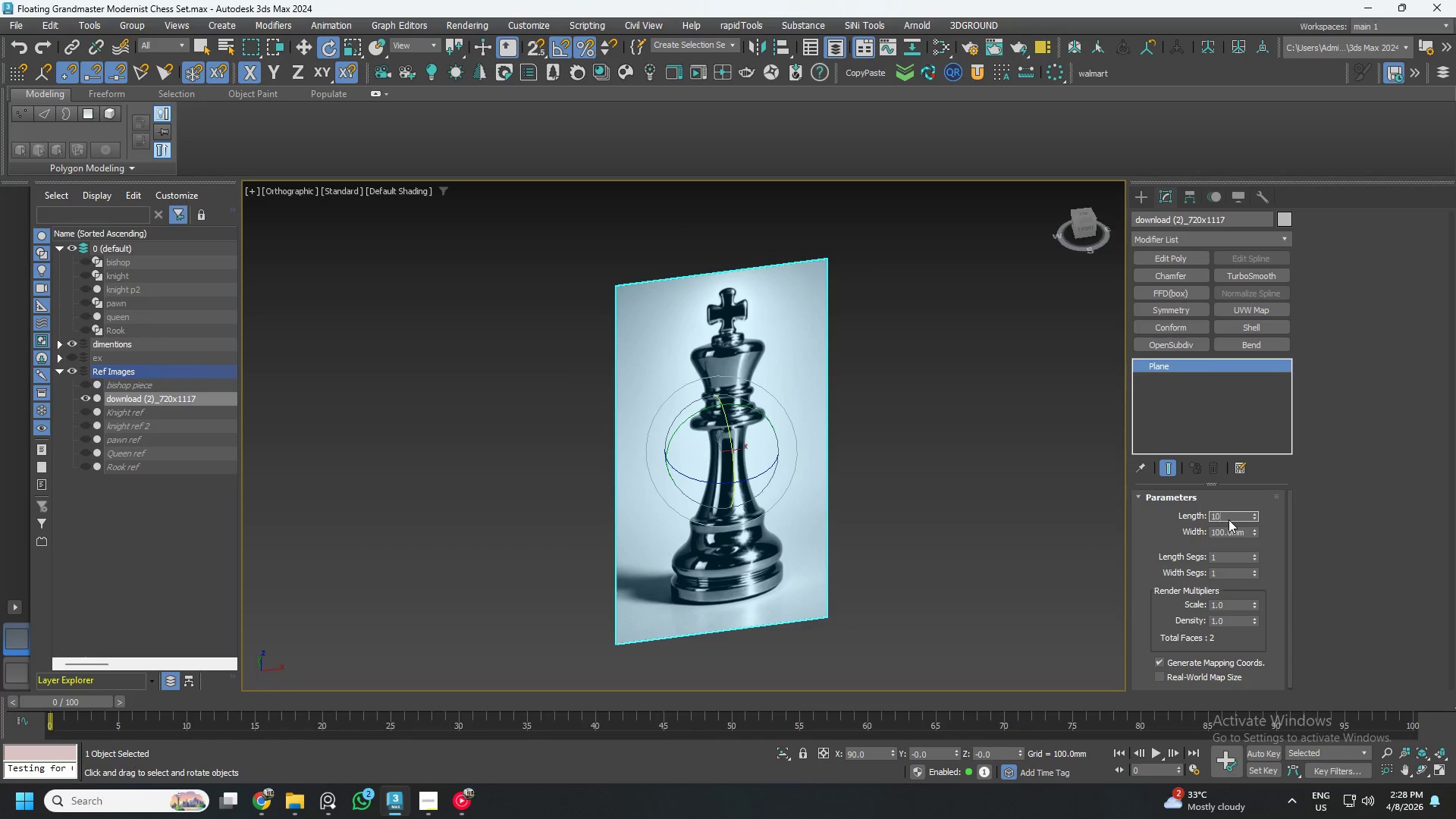 
key(Numpad0)
 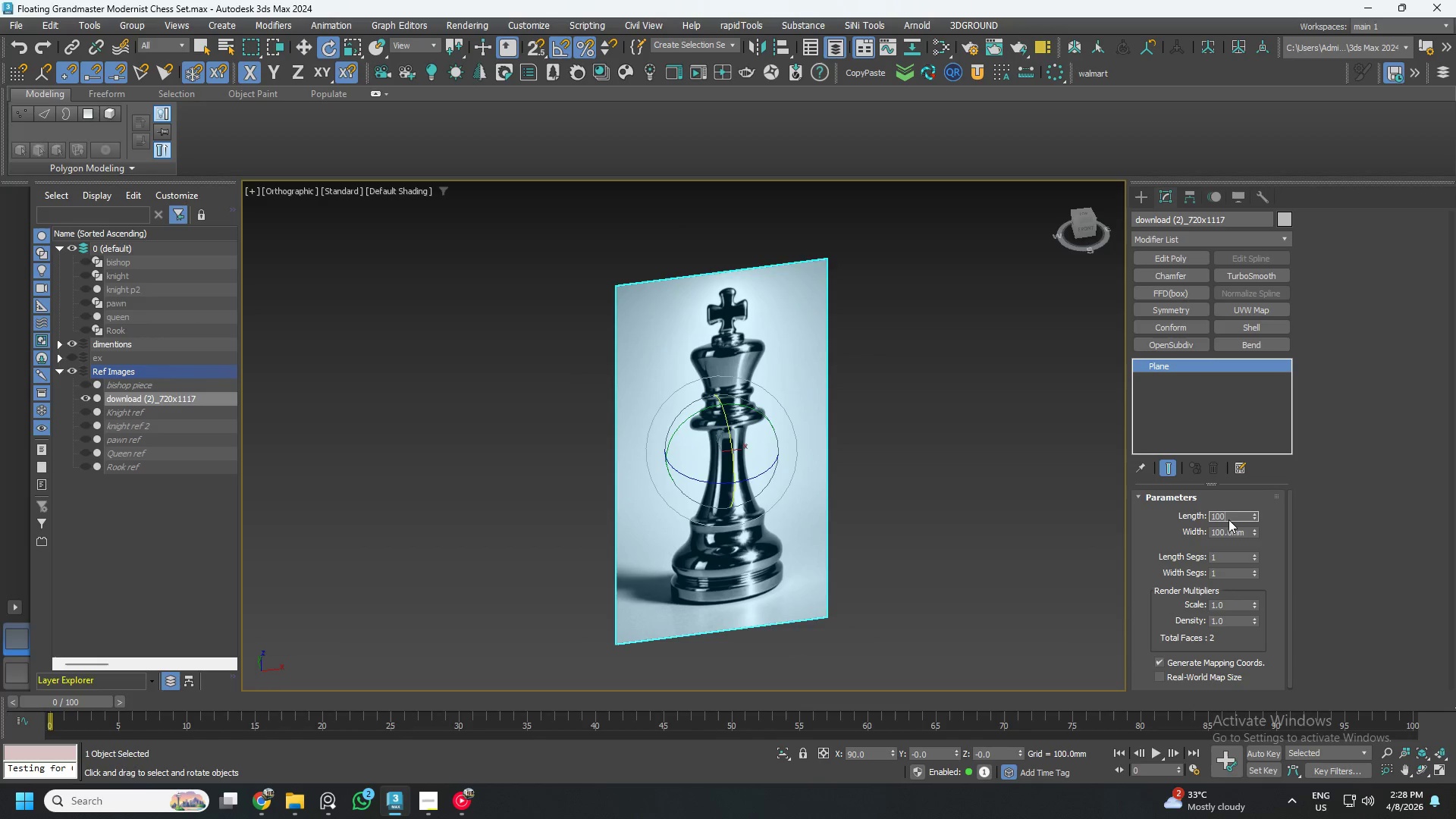 
key(NumpadEnter)
 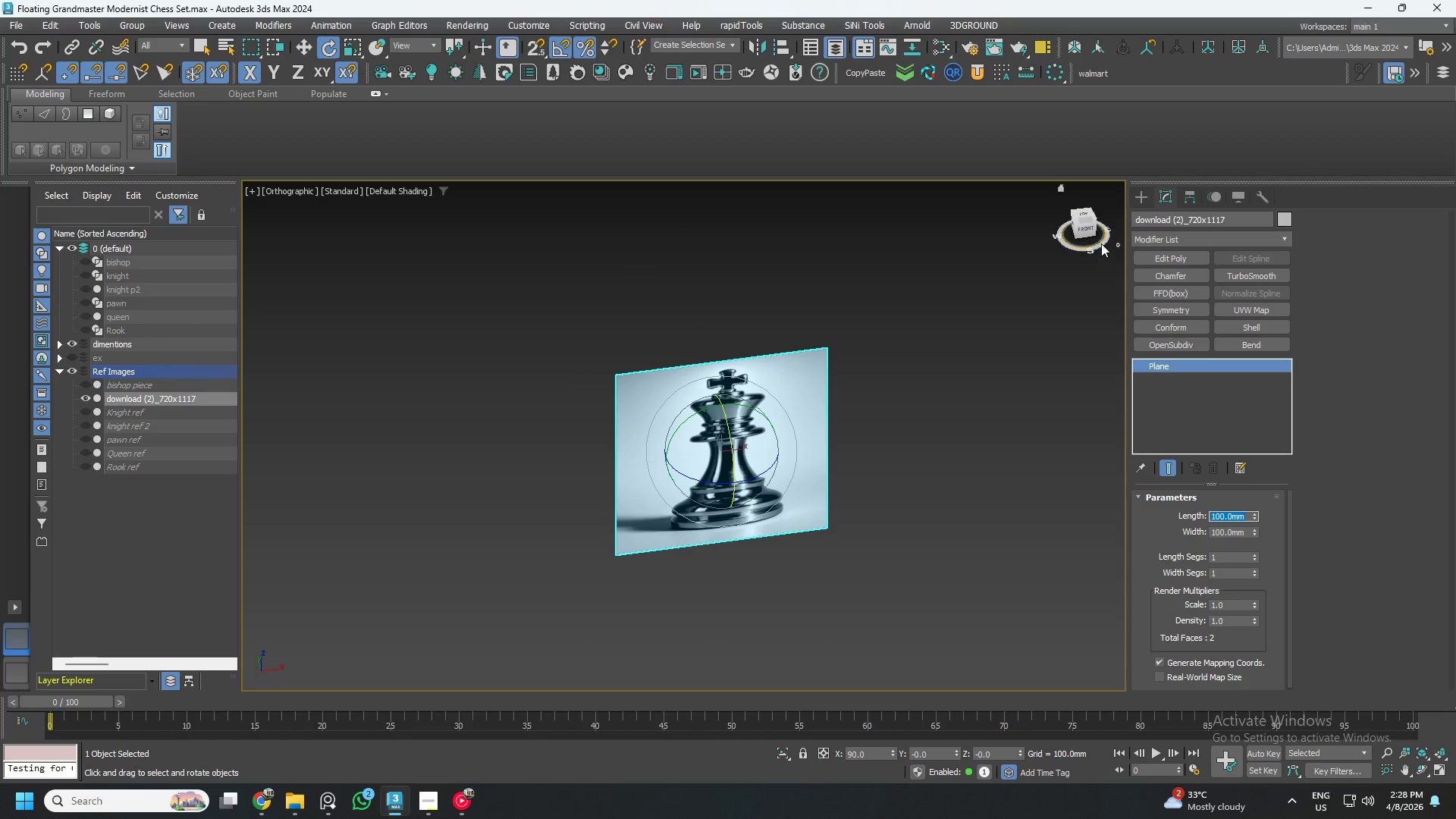 
left_click([1087, 229])
 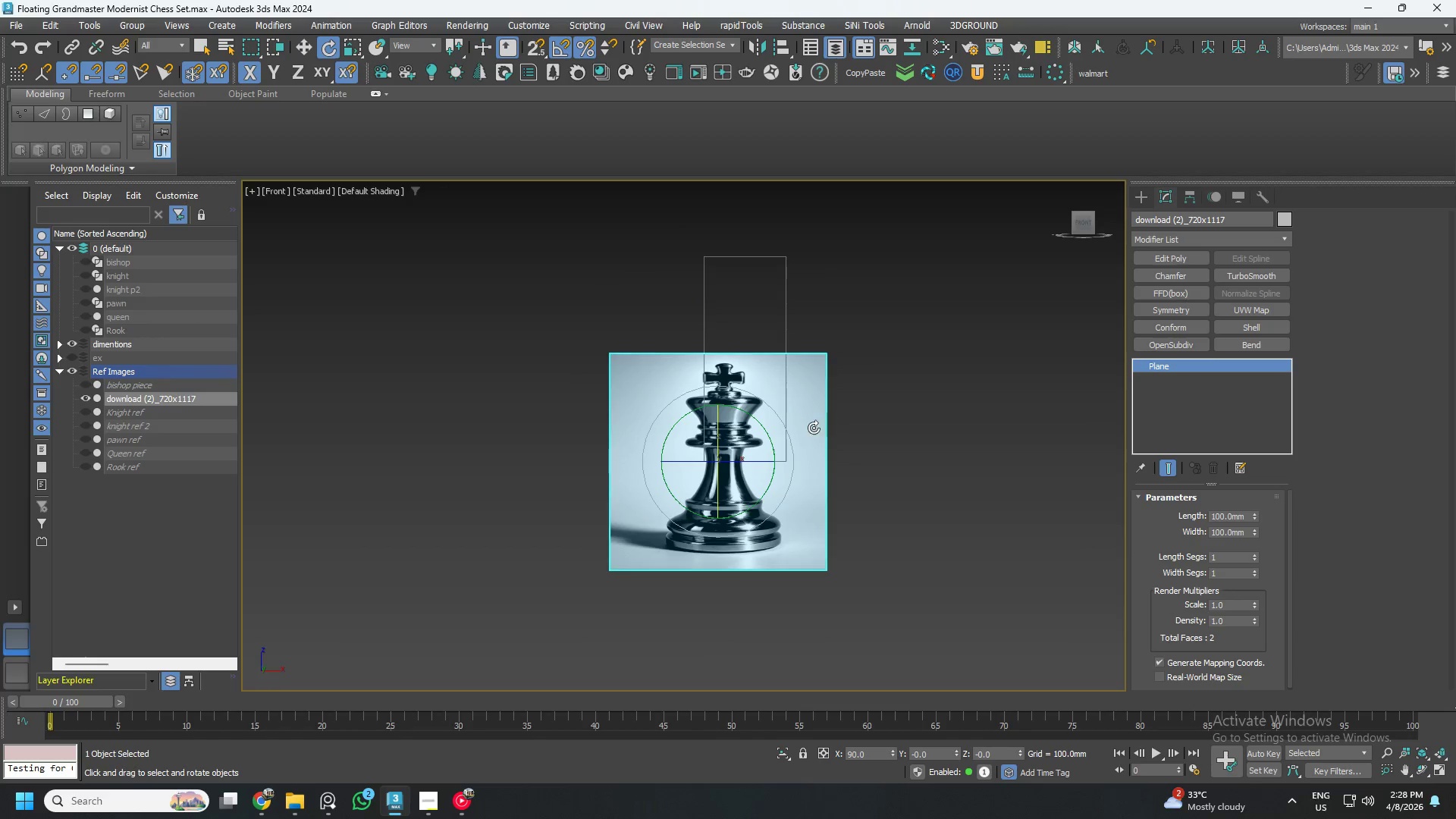 
scroll: coordinate [750, 443], scroll_direction: up, amount: 1.0
 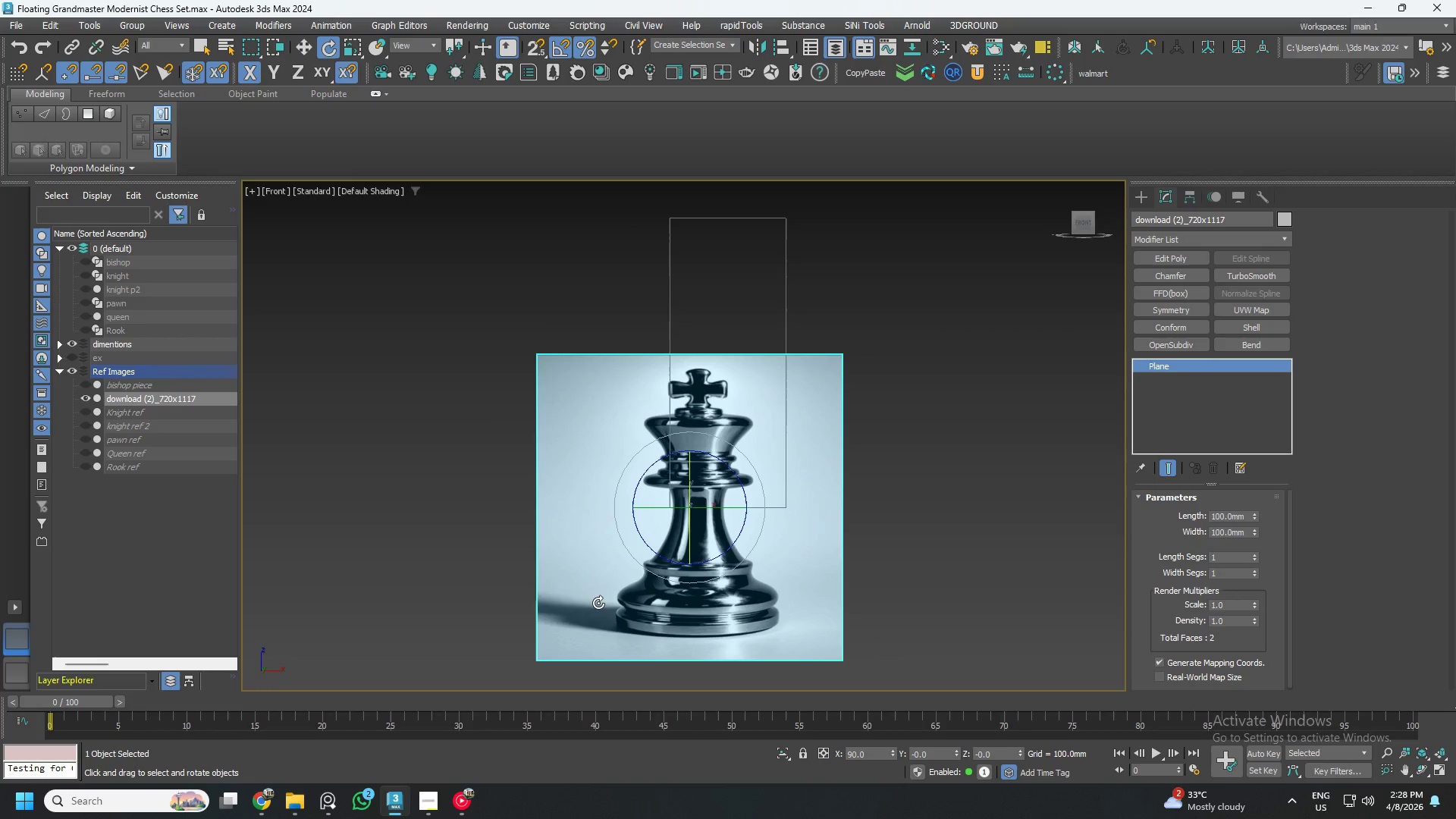 
hold_key(key=ControlLeft, duration=0.34)
 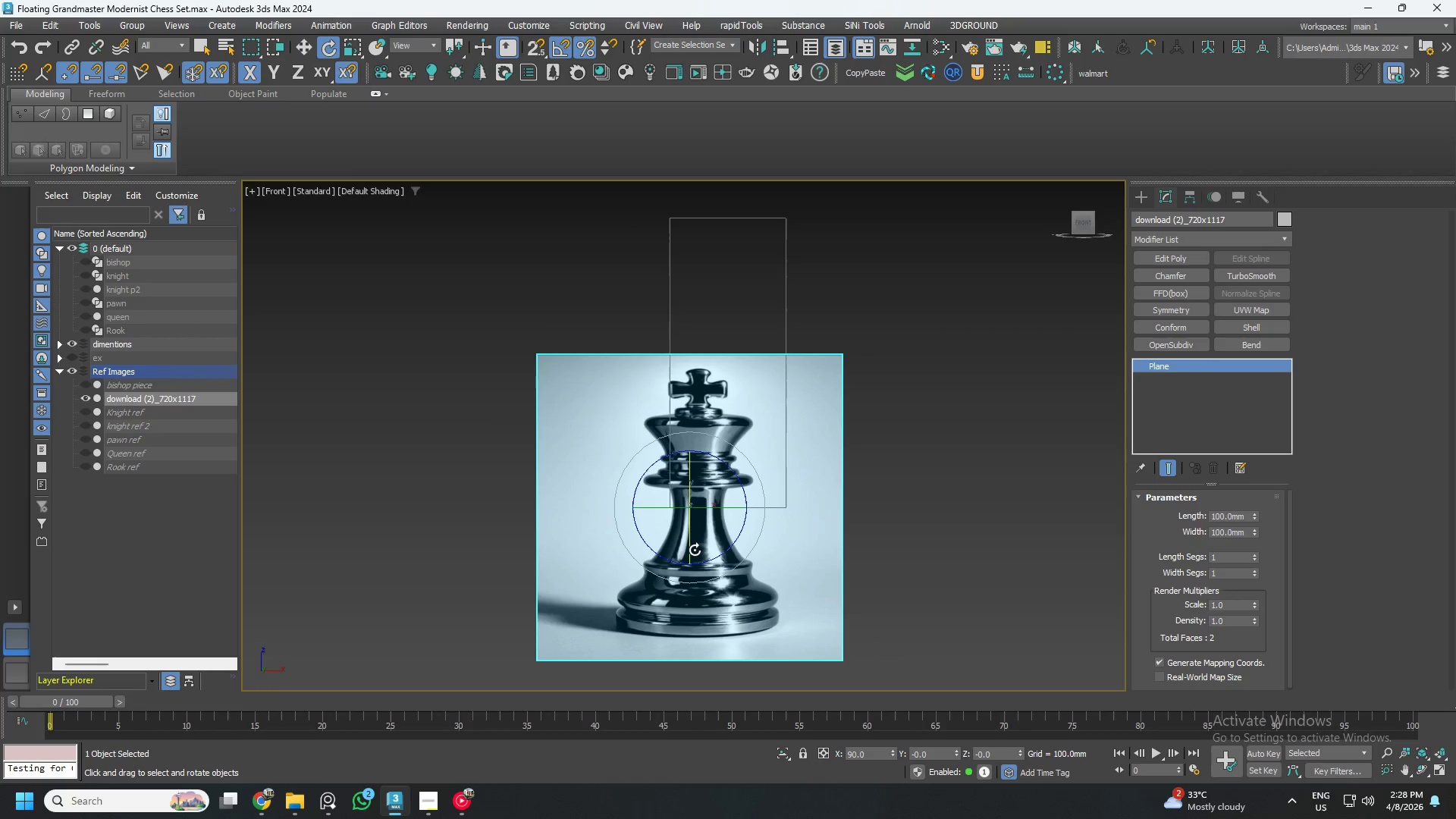 
key(Delete)
 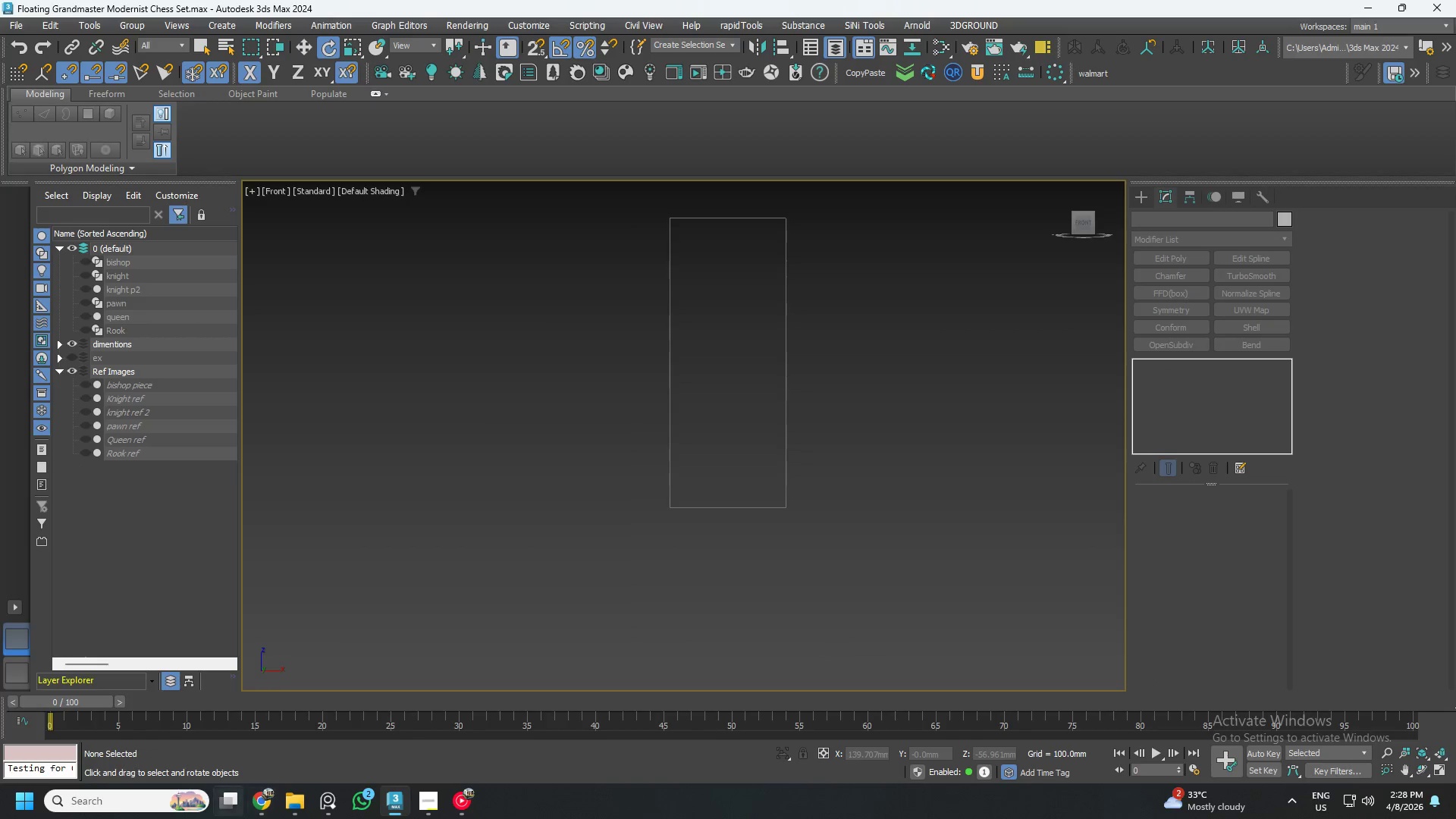 
left_click([301, 807])
 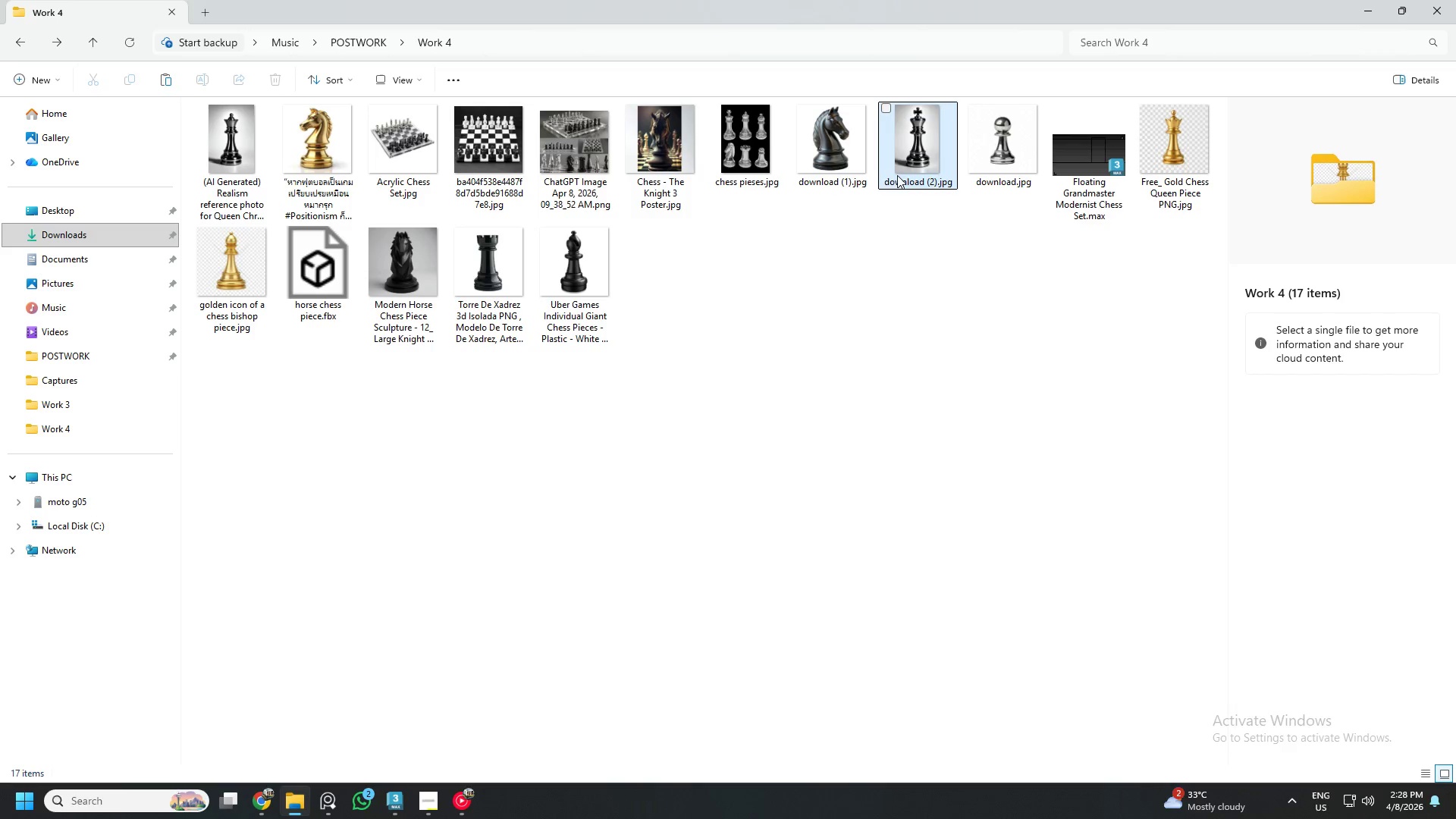 
left_click([936, 159])
 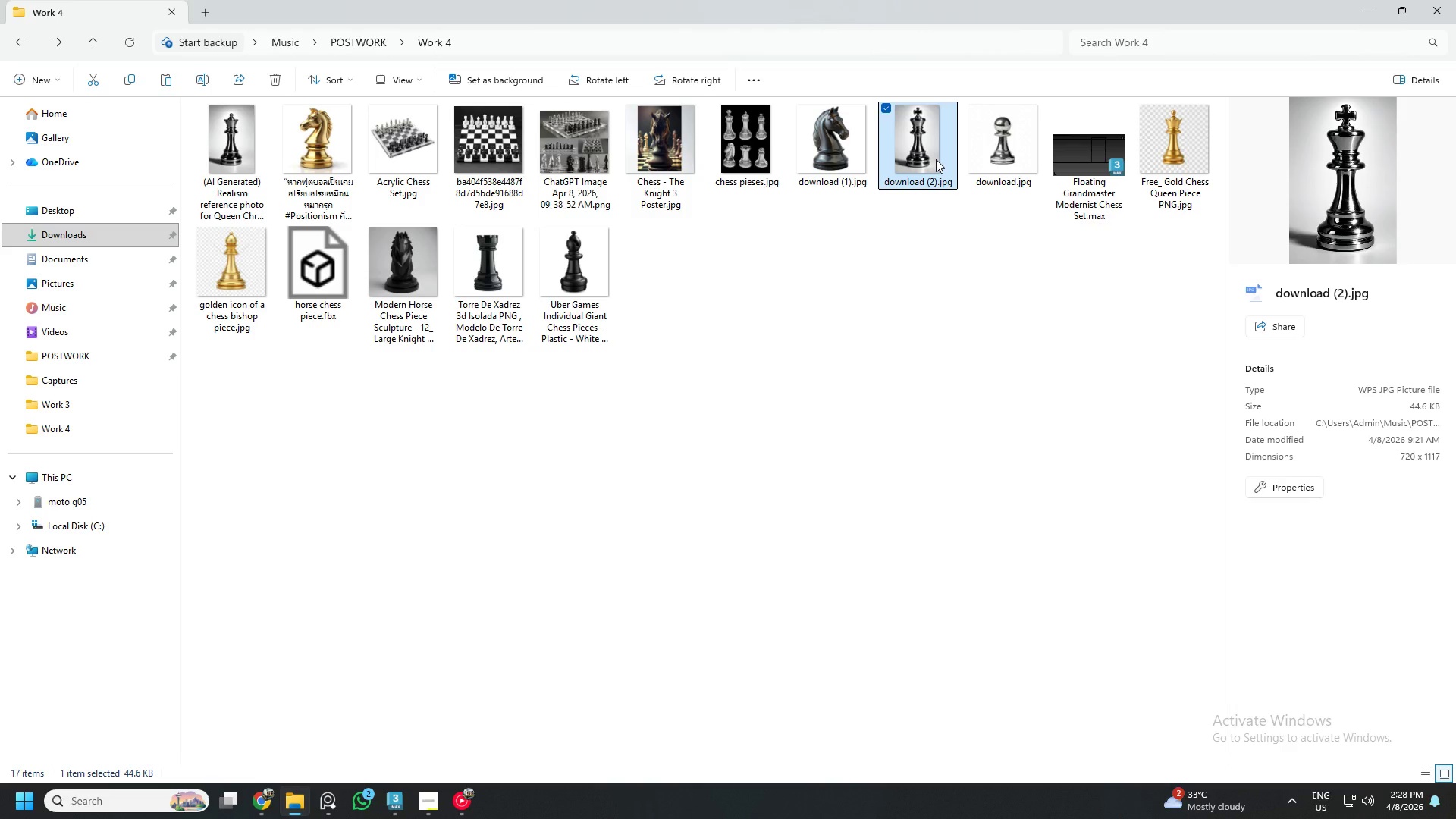 
right_click([936, 159])
 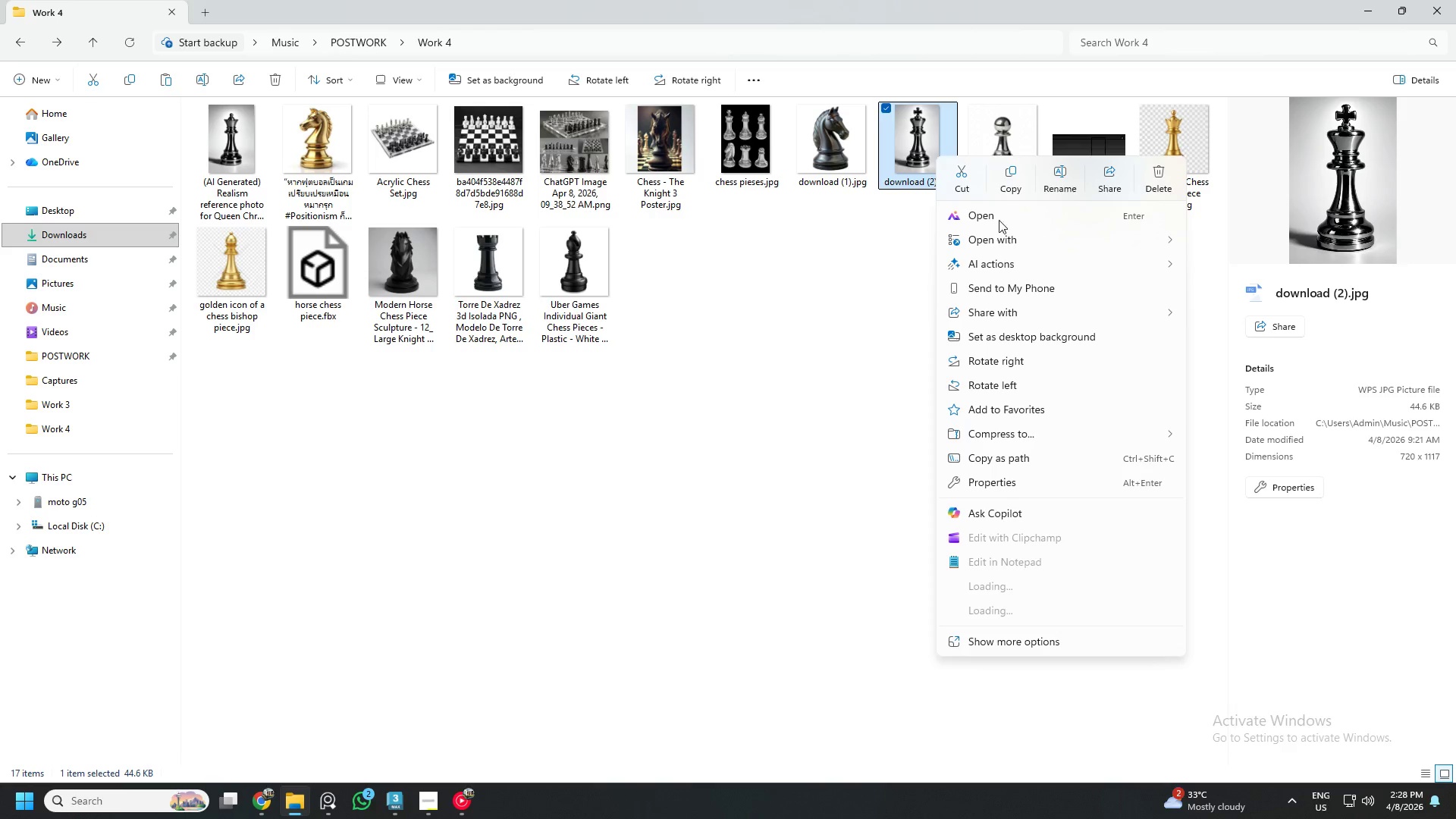 
left_click([1008, 184])
 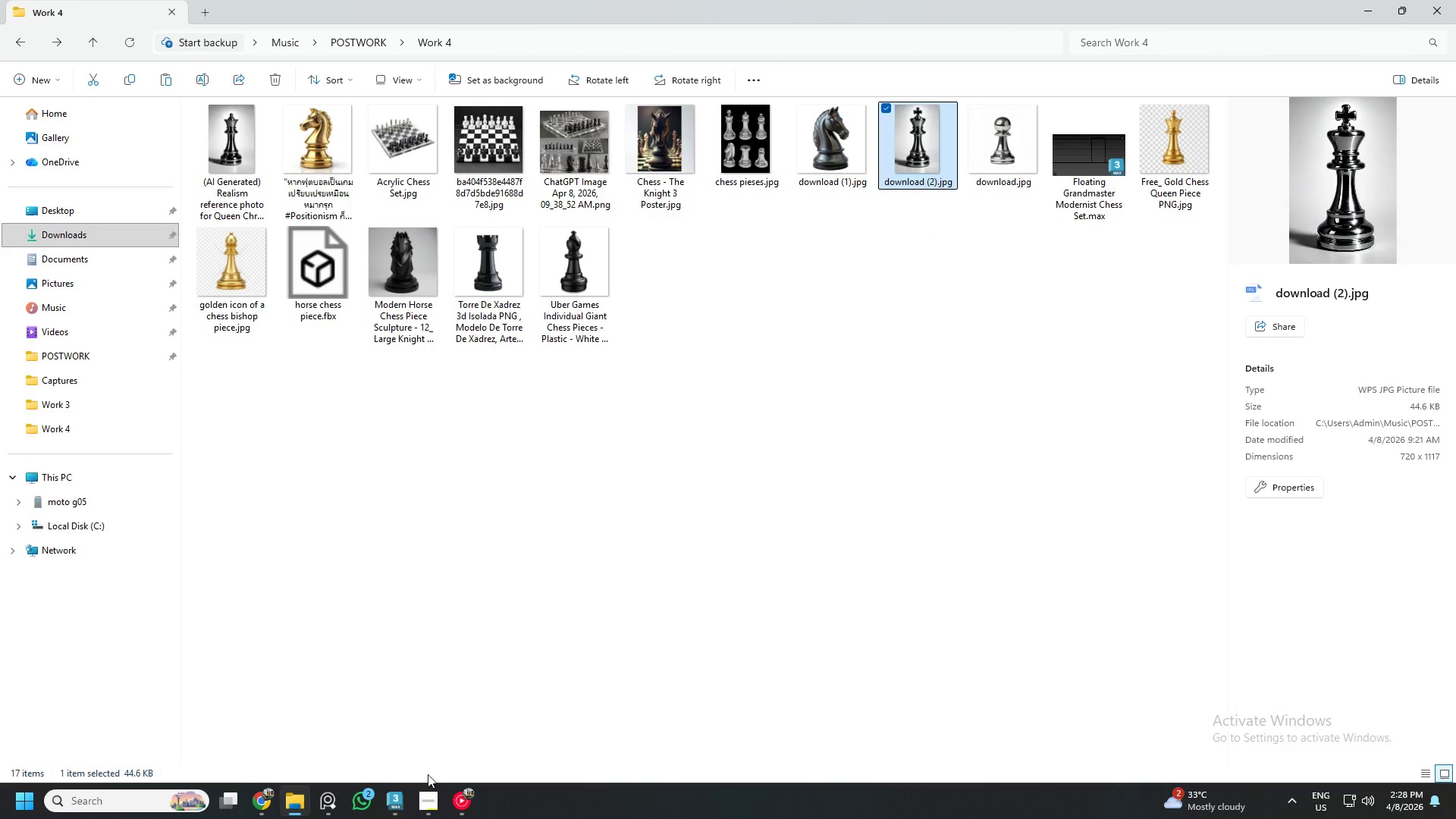 
left_click([391, 805])
 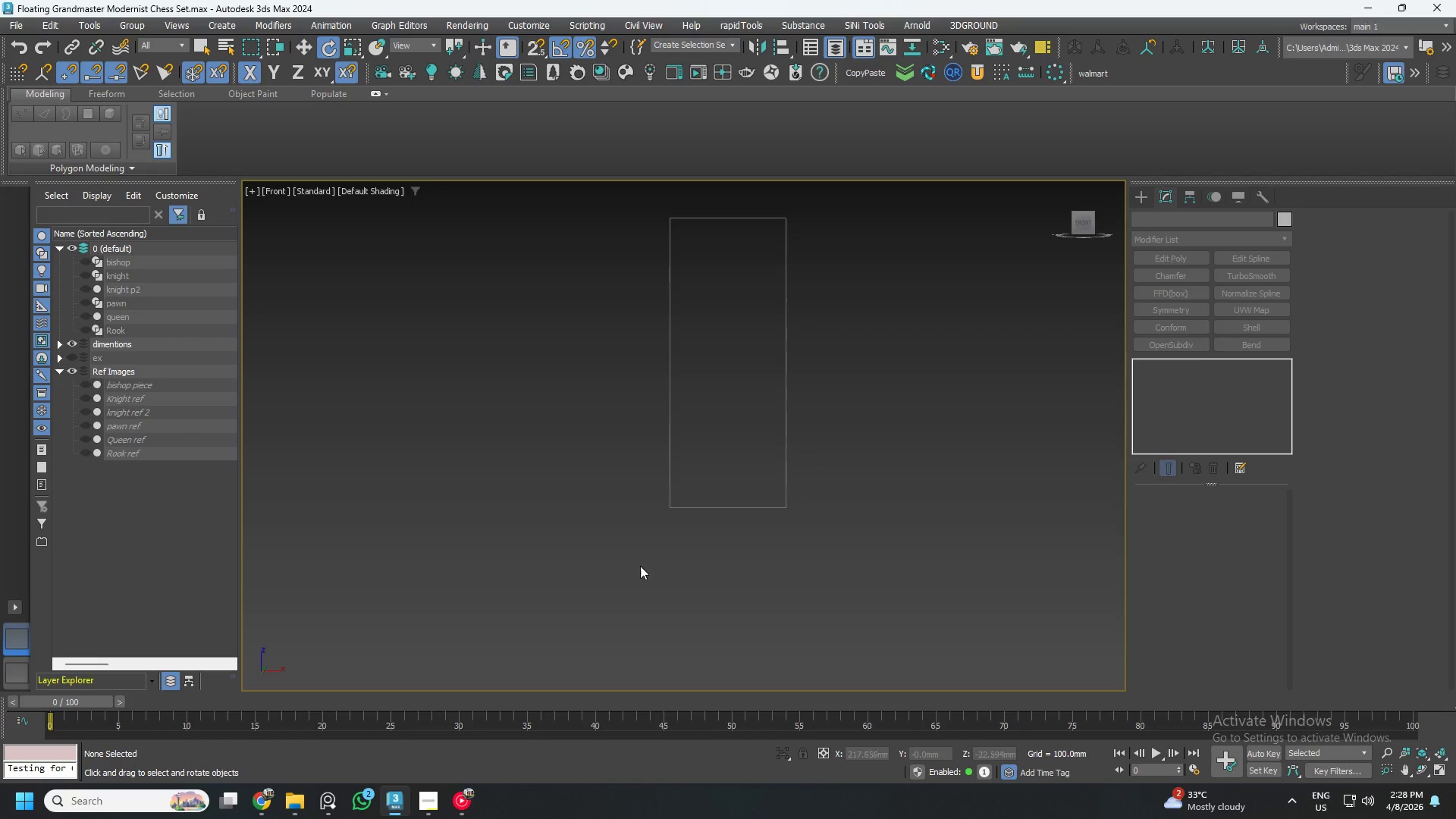 
right_click([686, 462])
 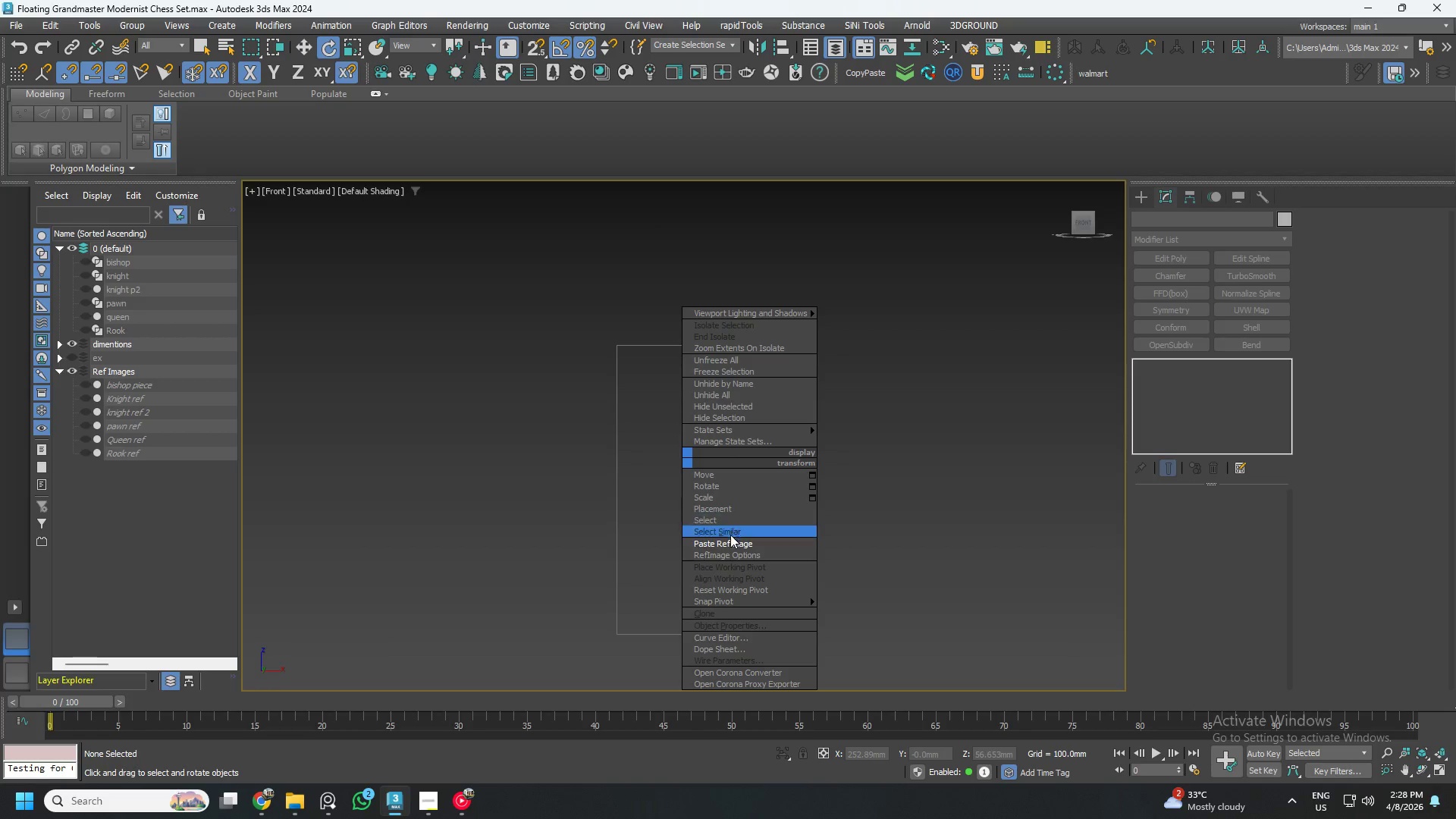 
scroll: coordinate [689, 462], scroll_direction: none, amount: 0.0
 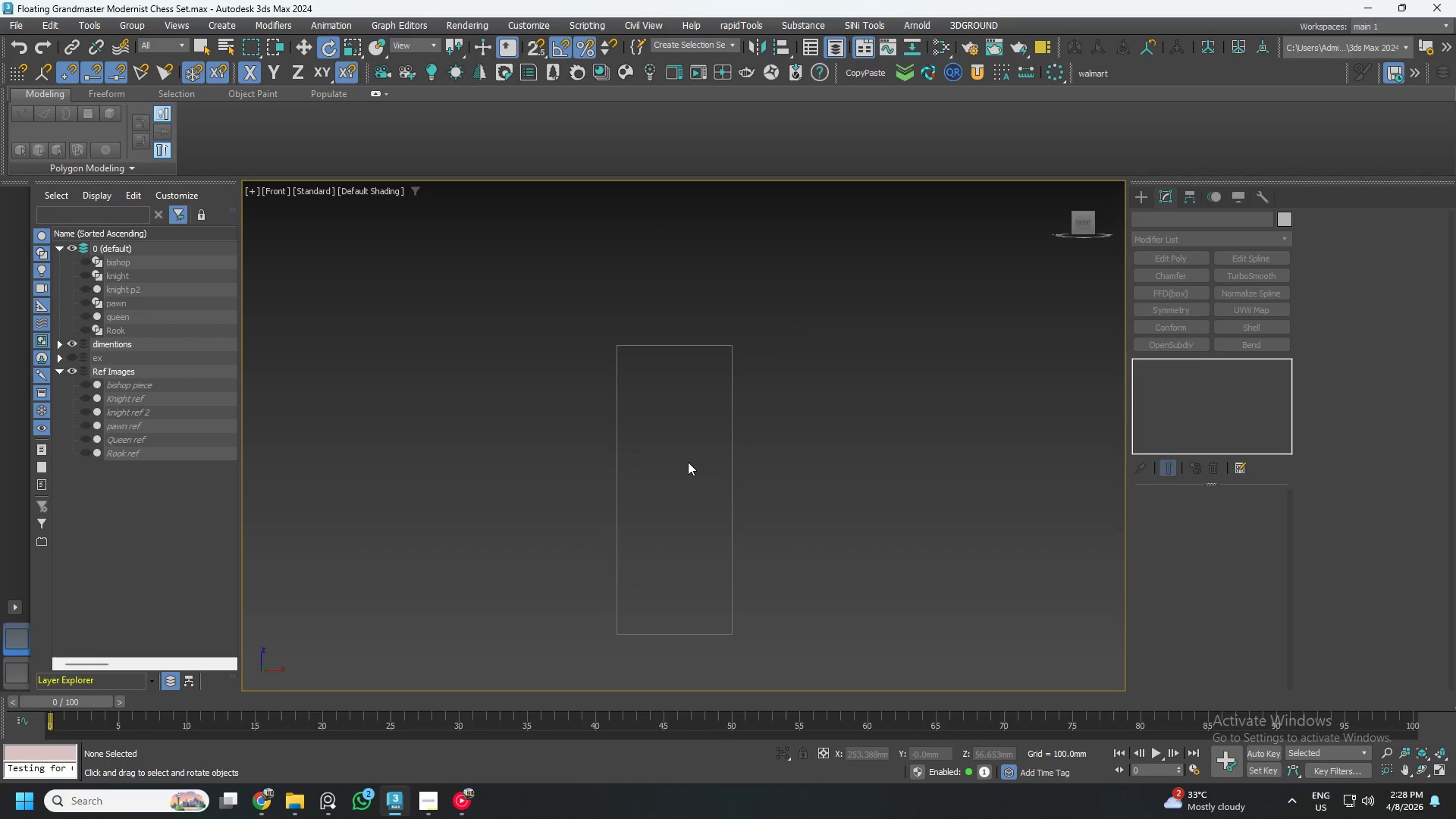 
left_click([730, 541])
 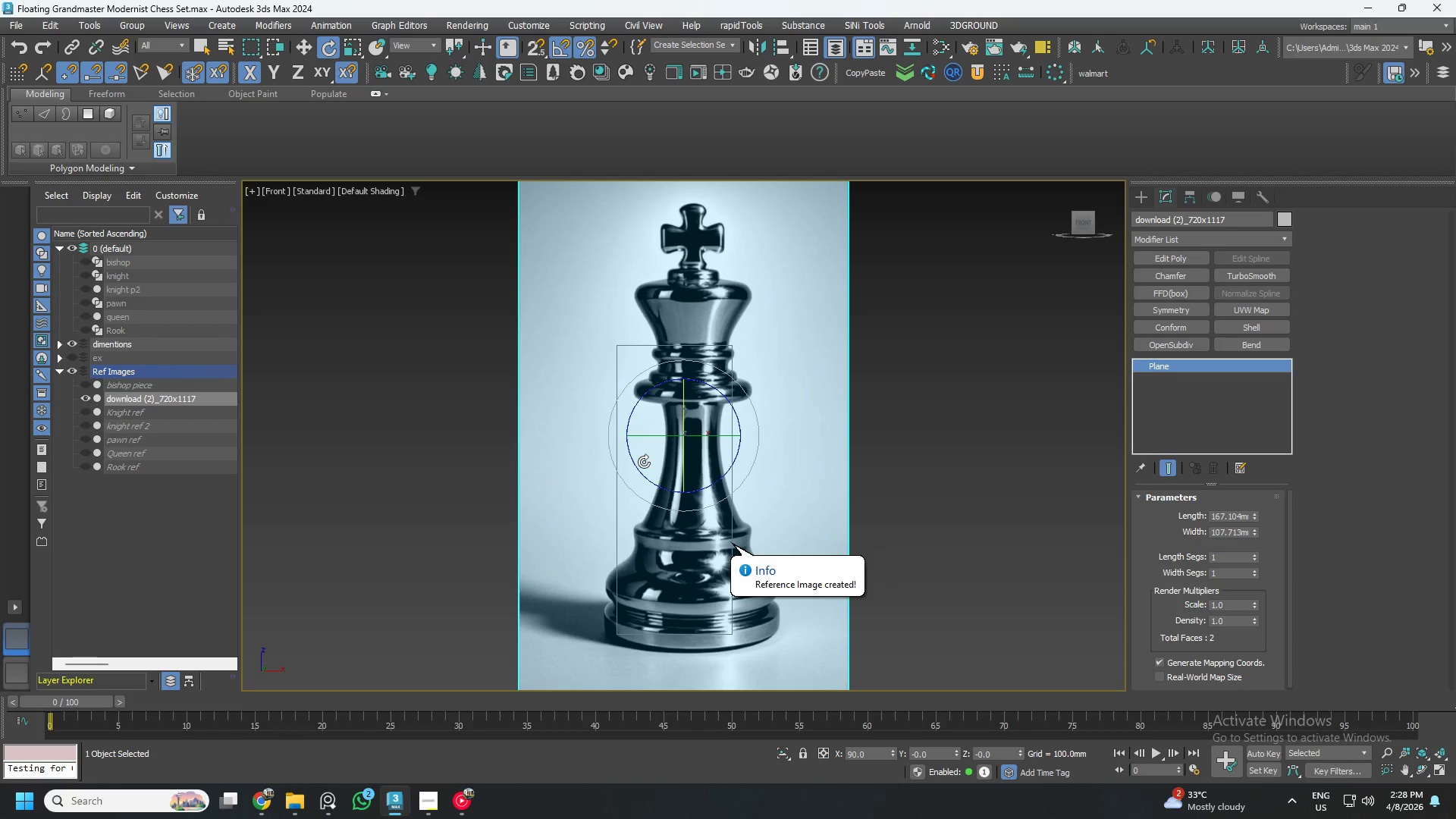 
key(W)
 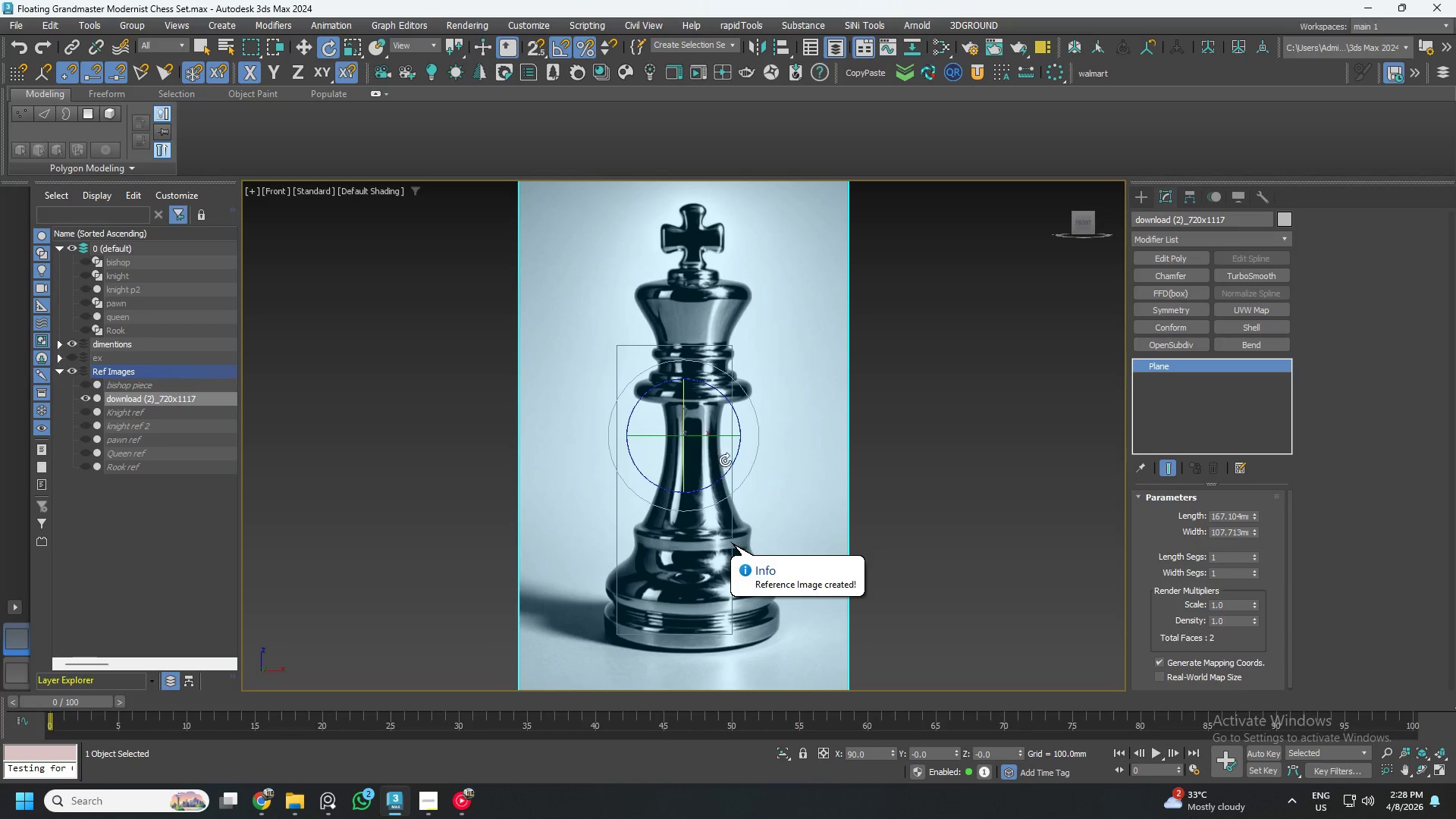 
left_click([721, 457])
 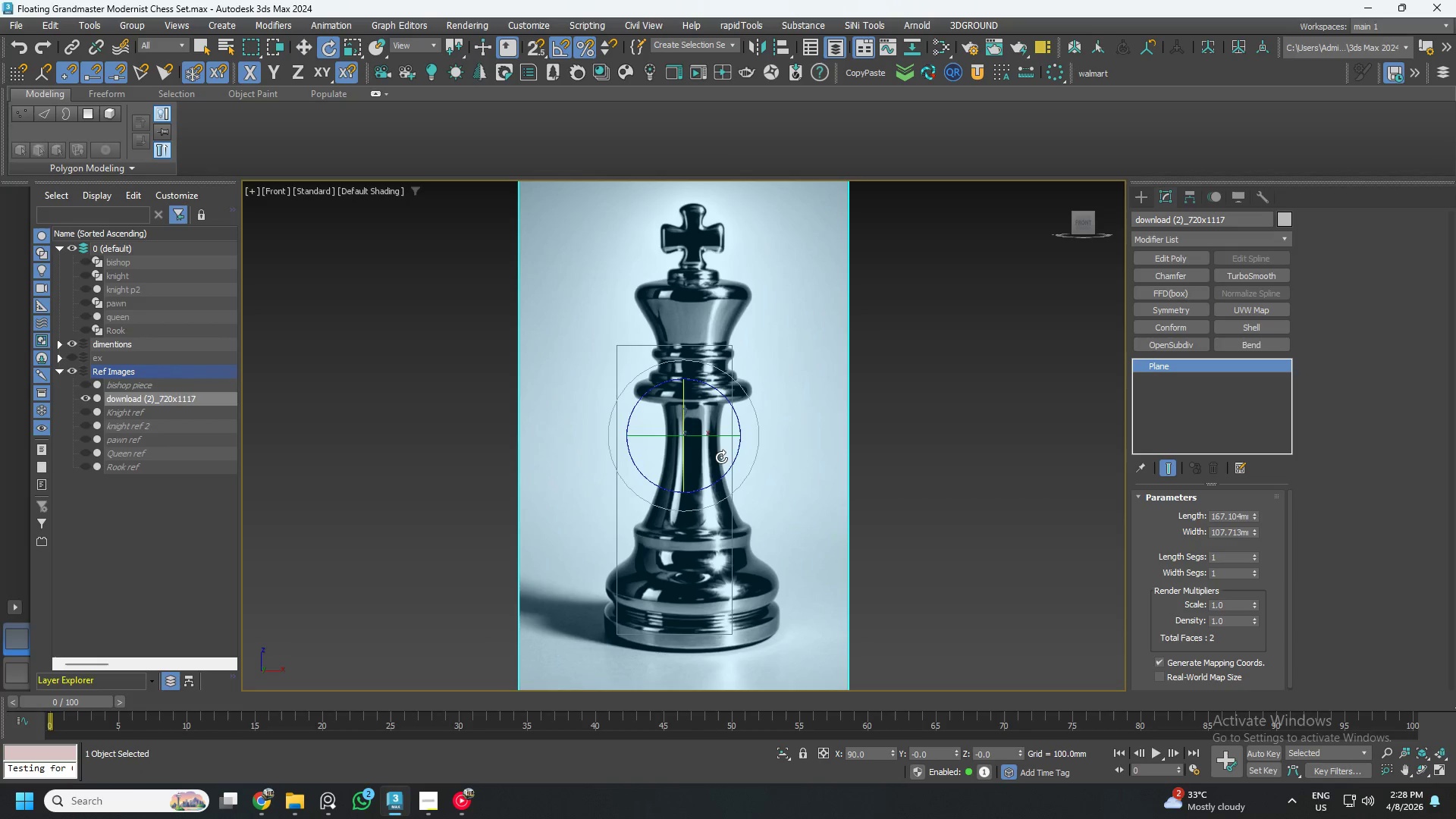 
key(W)
 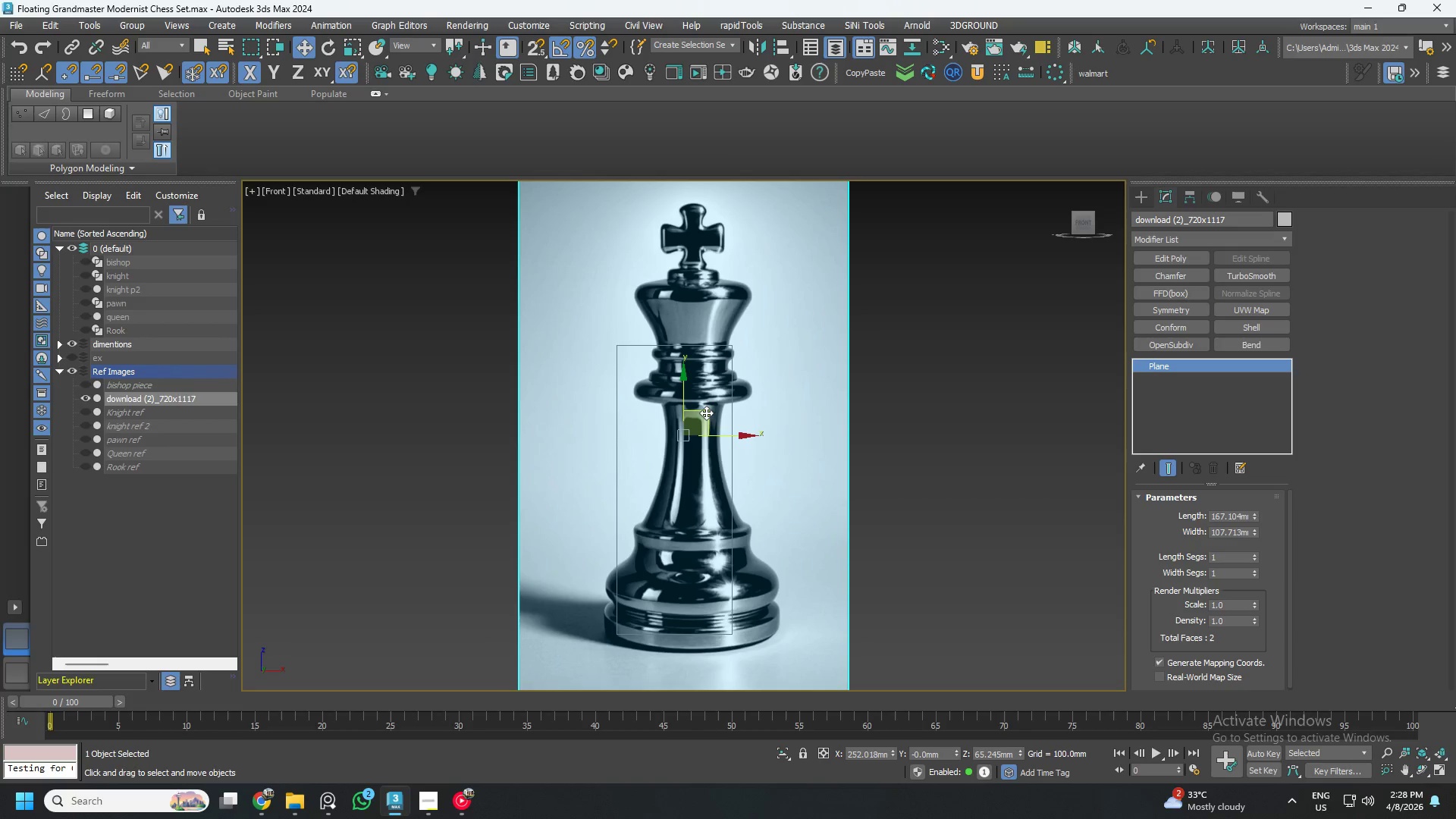 
left_click_drag(start_coordinate=[706, 413], to_coordinate=[691, 419])
 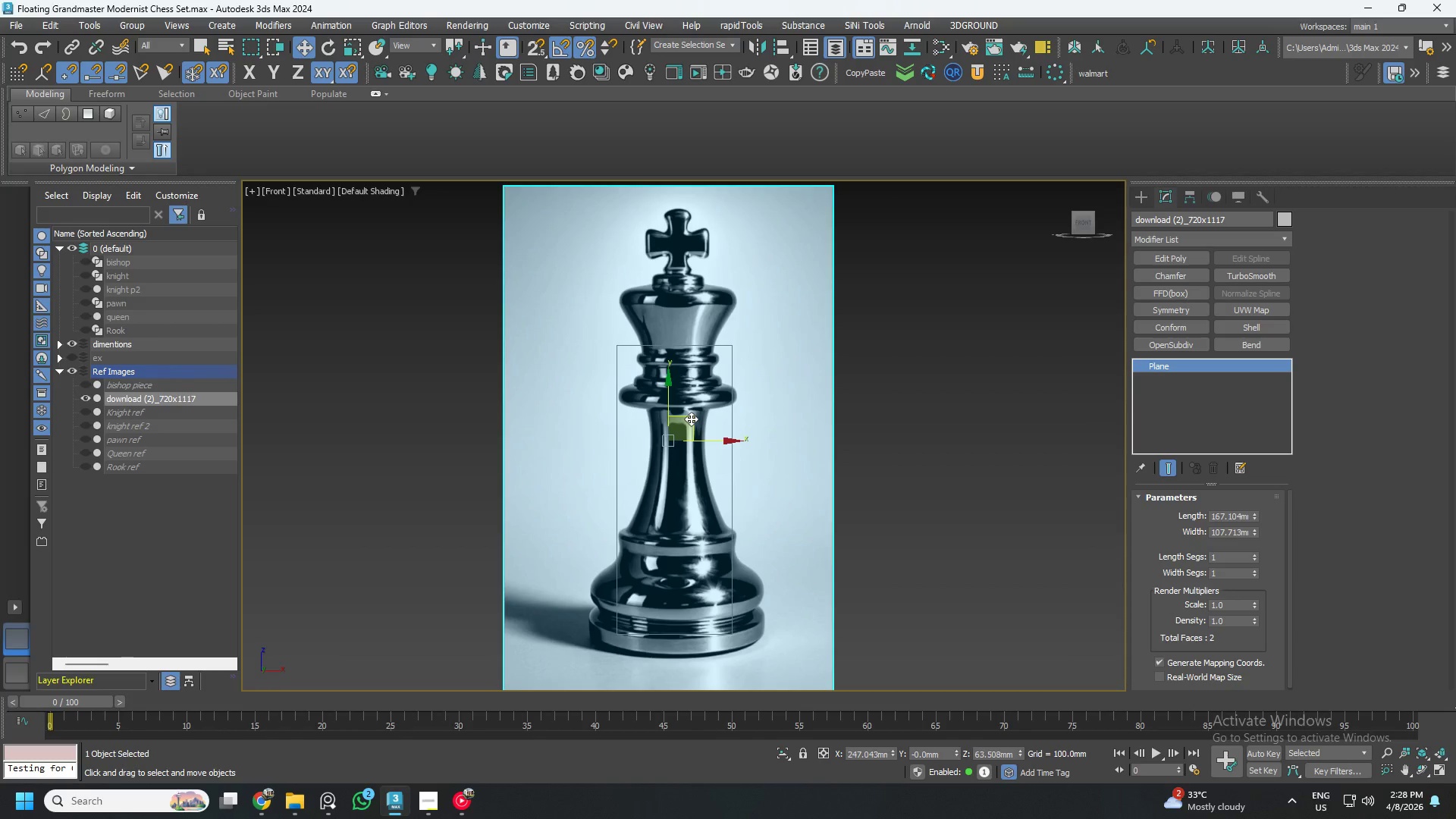 
key(R)
 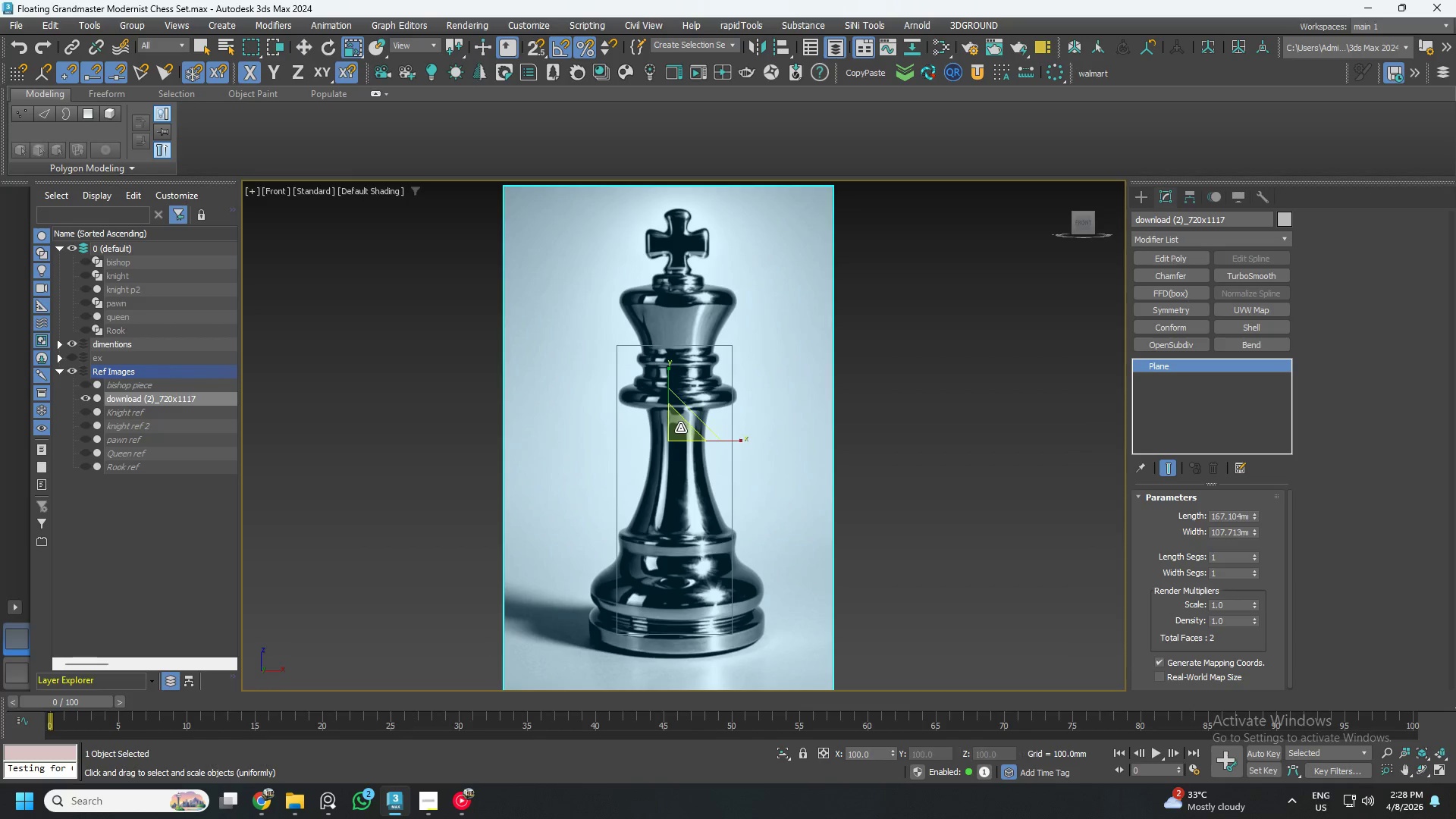 
left_click_drag(start_coordinate=[680, 428], to_coordinate=[691, 470])
 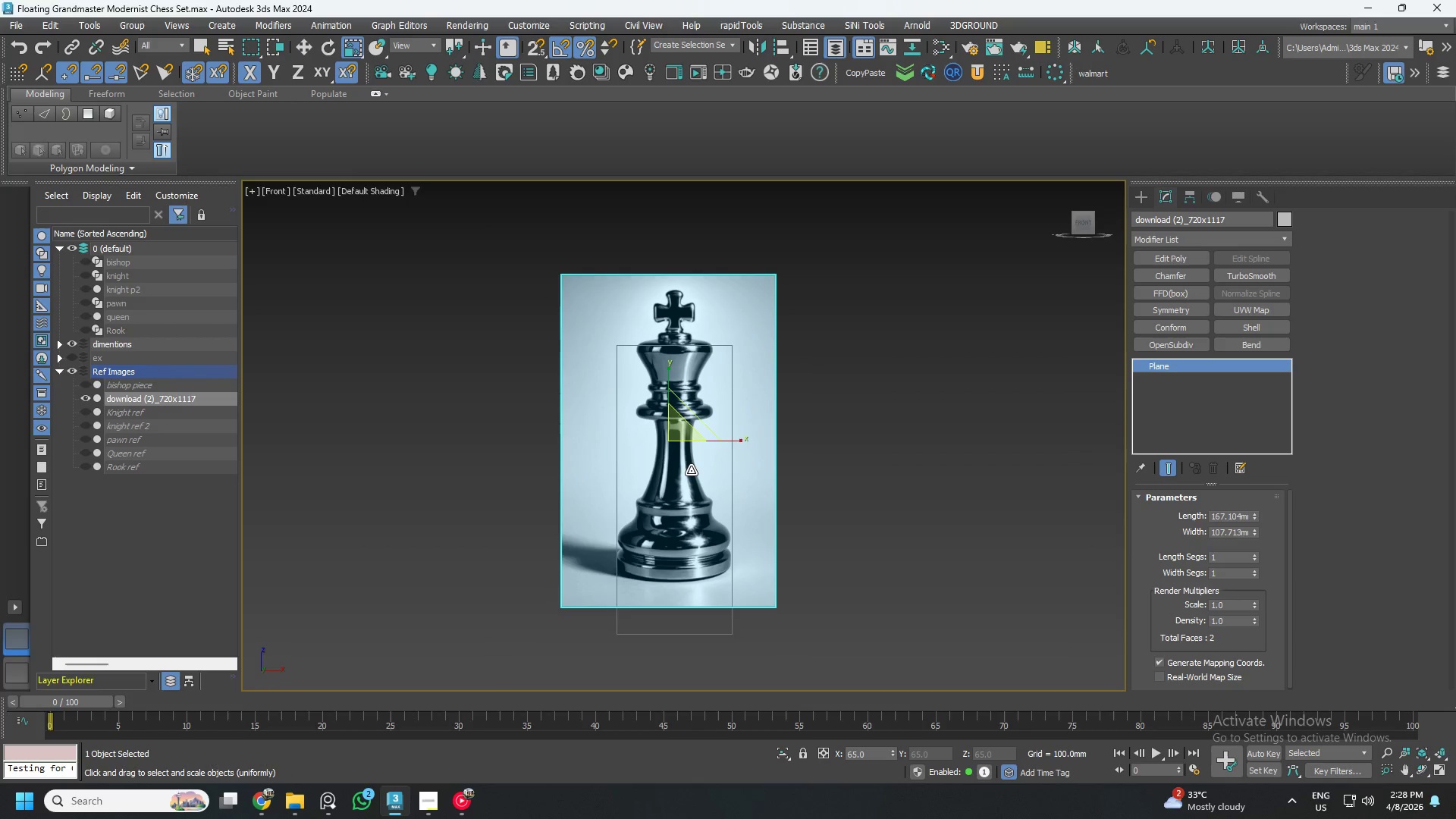 
key(W)
 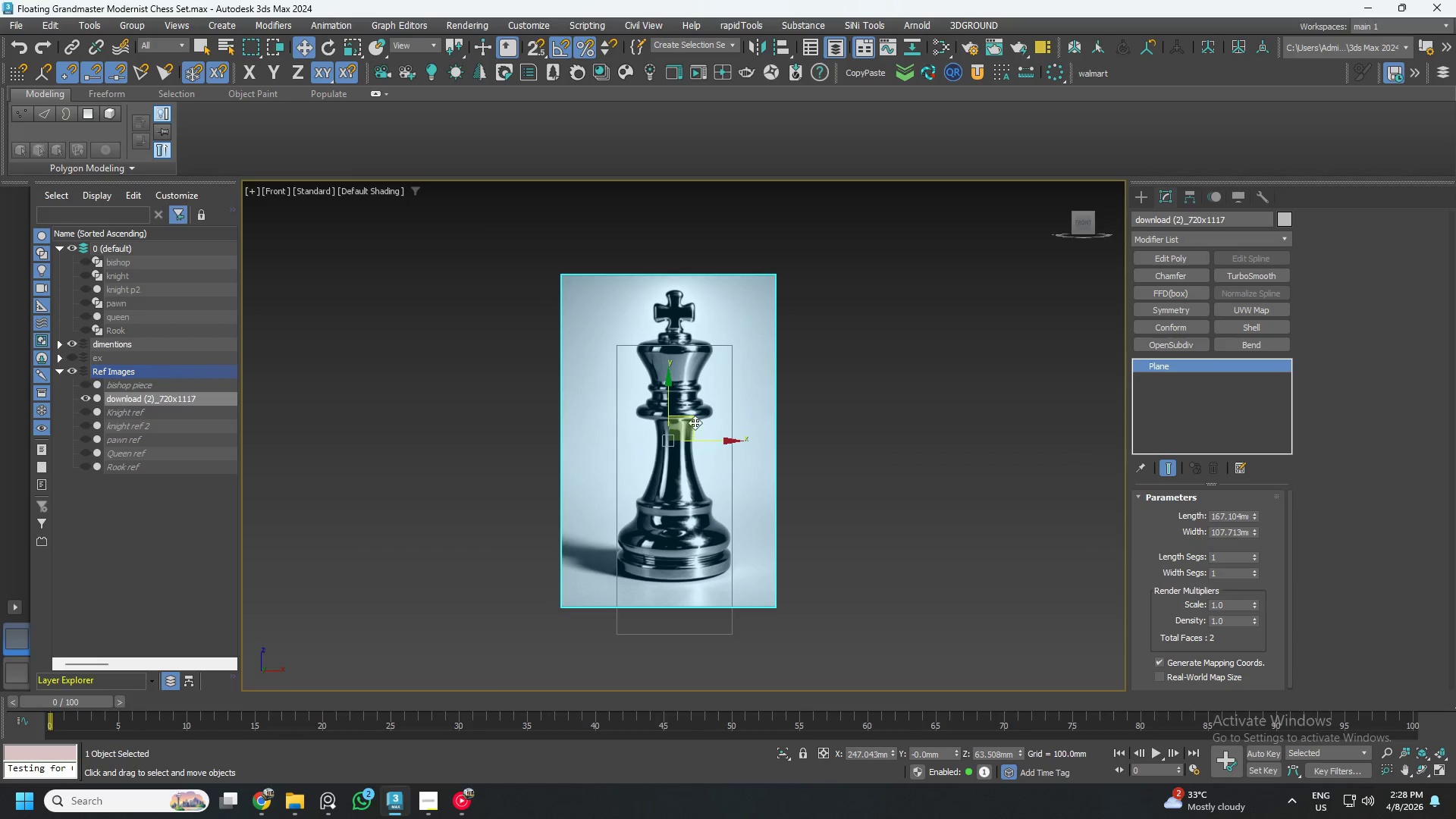 
left_click_drag(start_coordinate=[694, 419], to_coordinate=[695, 469])
 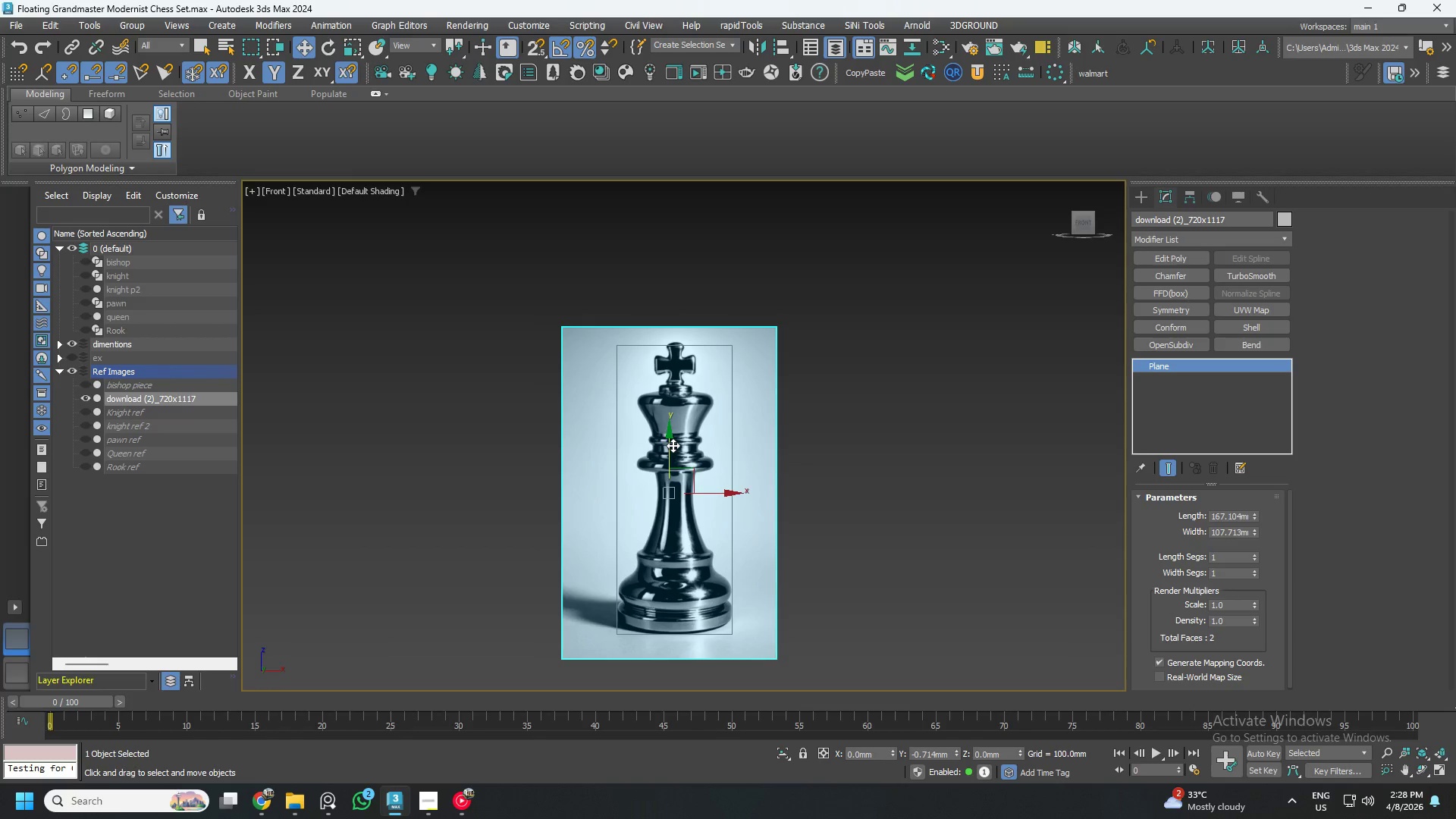 
scroll: coordinate [686, 501], scroll_direction: up, amount: 1.0
 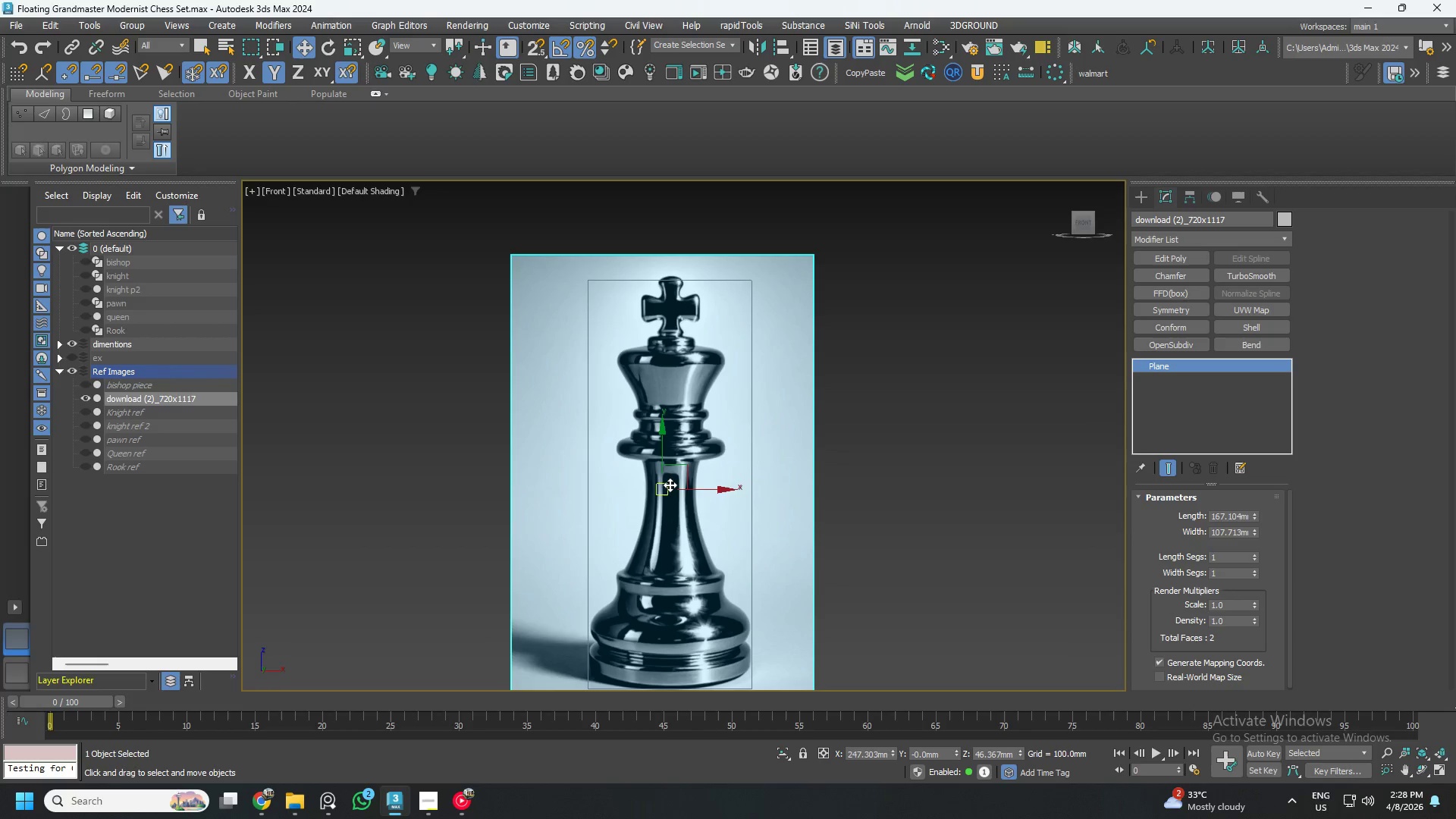 
scroll: coordinate [673, 494], scroll_direction: down, amount: 1.0
 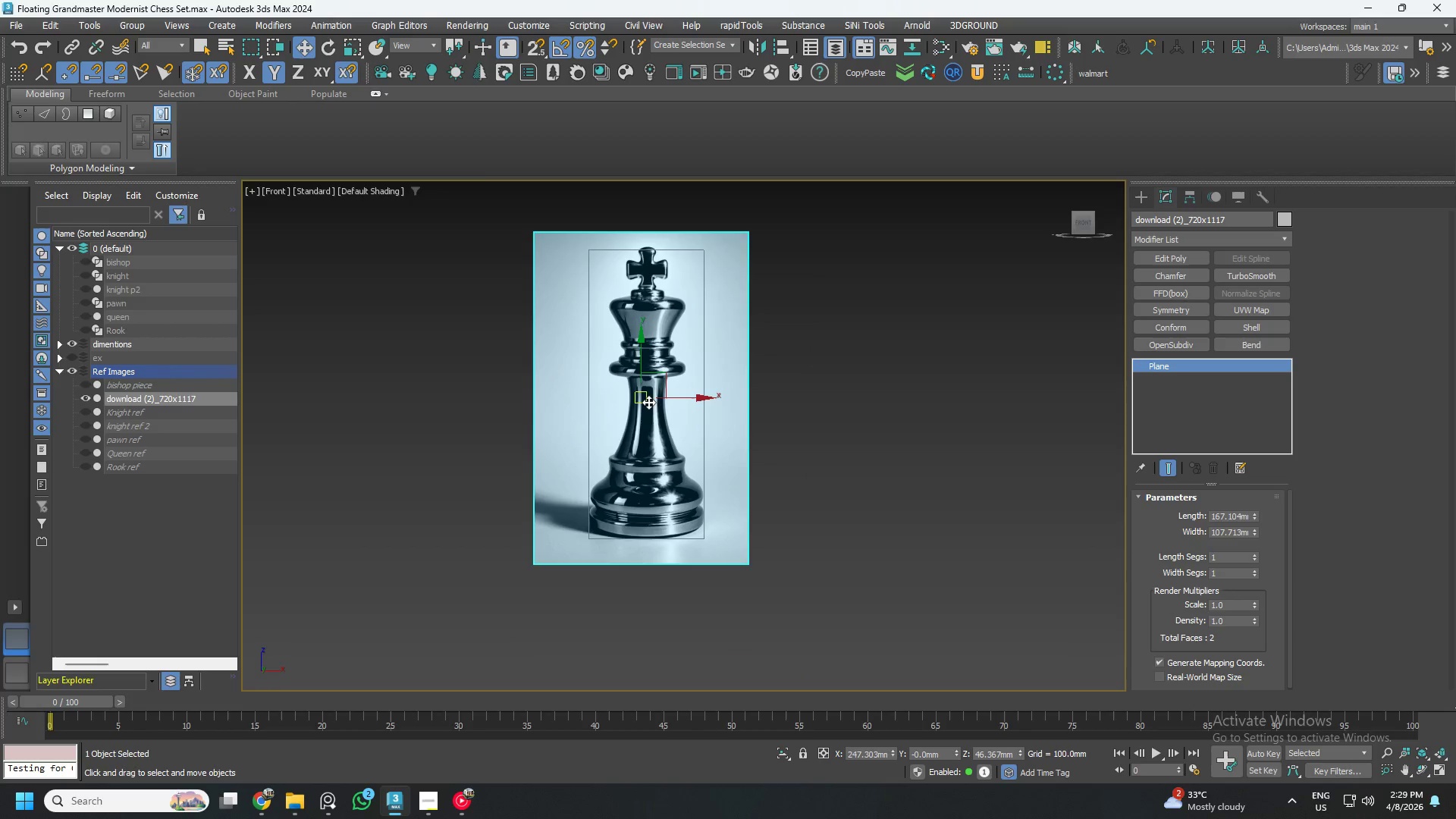 
scroll: coordinate [648, 399], scroll_direction: up, amount: 1.0
 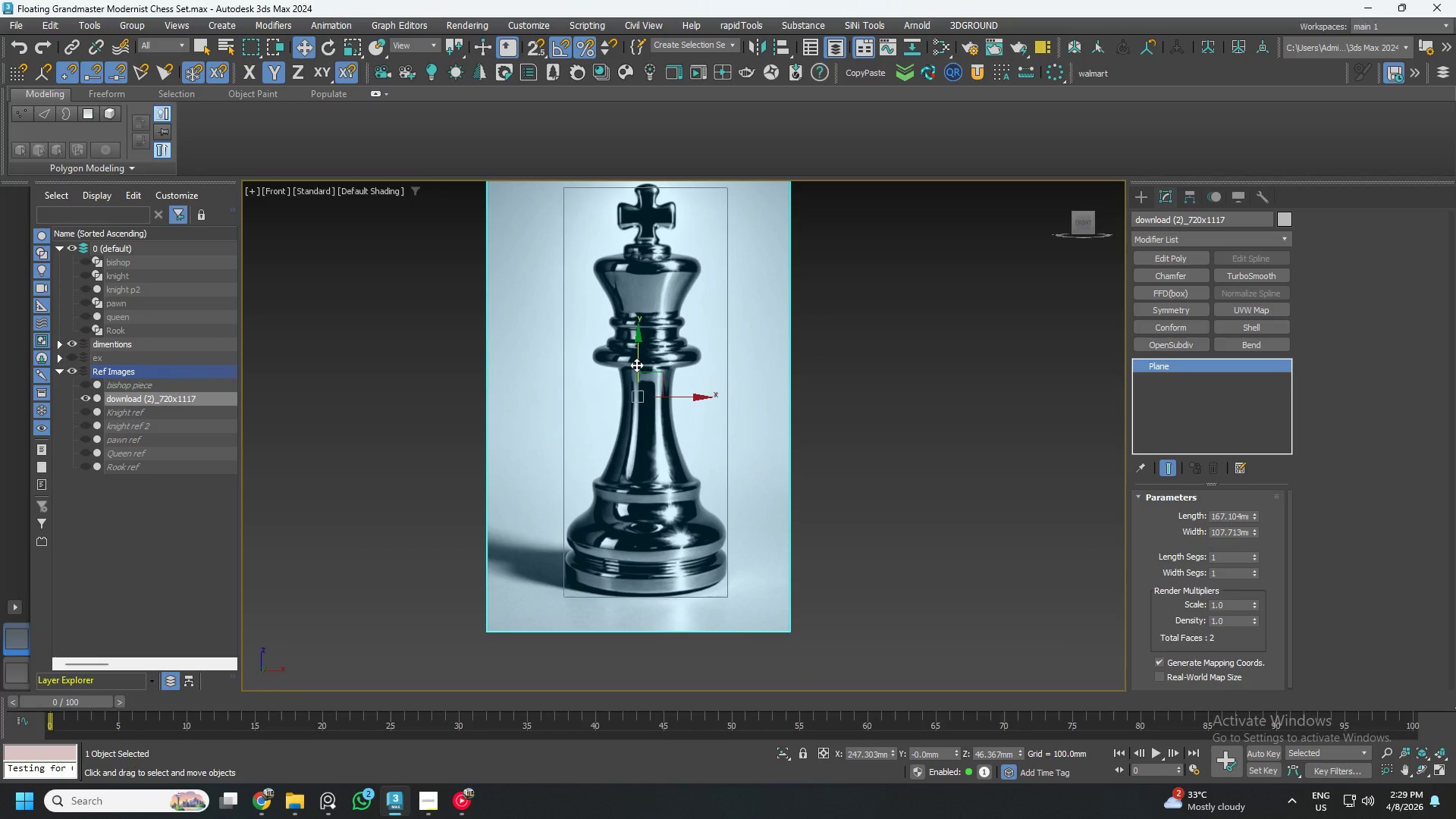 
left_click_drag(start_coordinate=[636, 359], to_coordinate=[637, 364])
 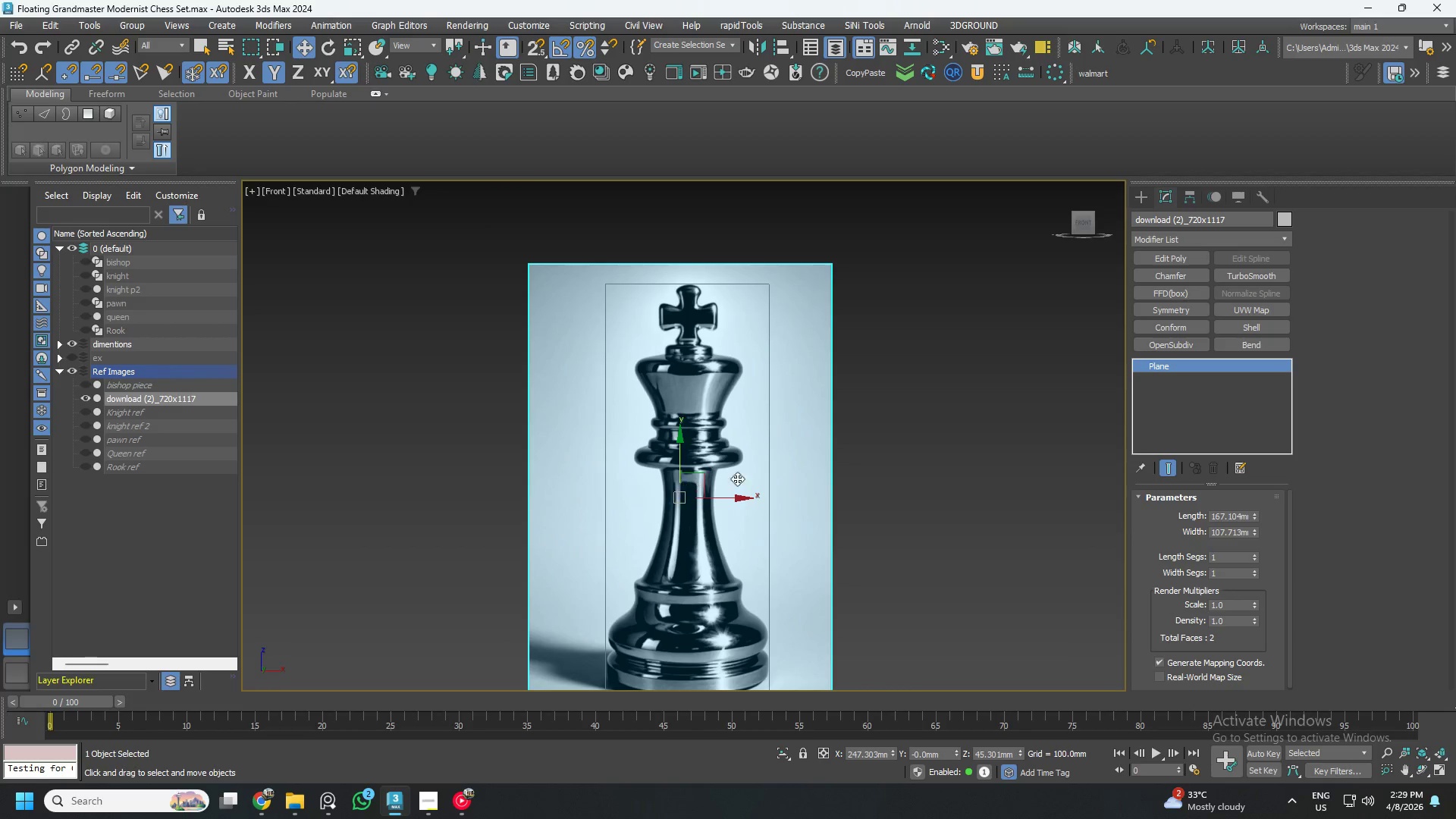 
key(Control+S)
 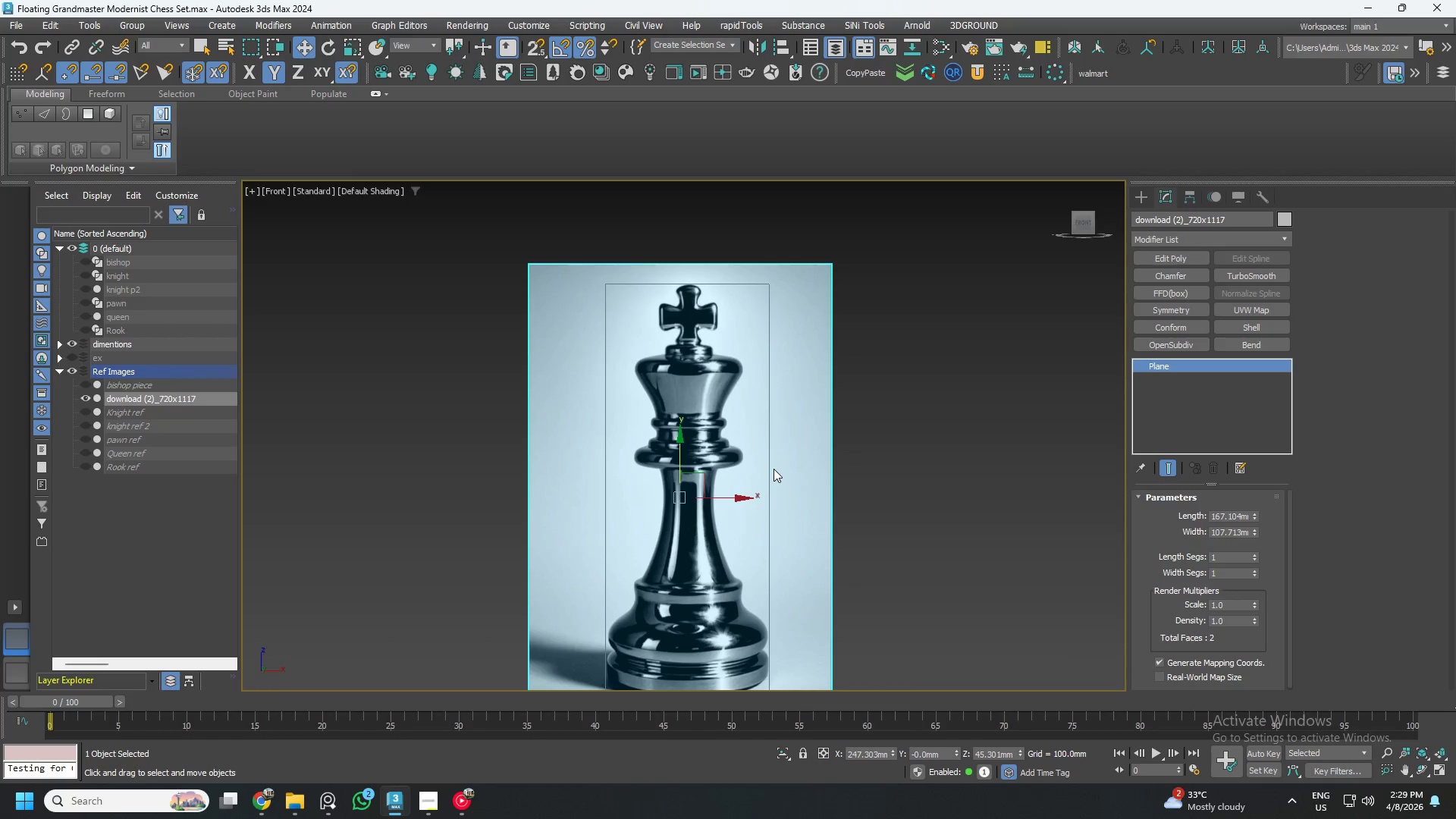 
scroll: coordinate [771, 472], scroll_direction: down, amount: 2.0
 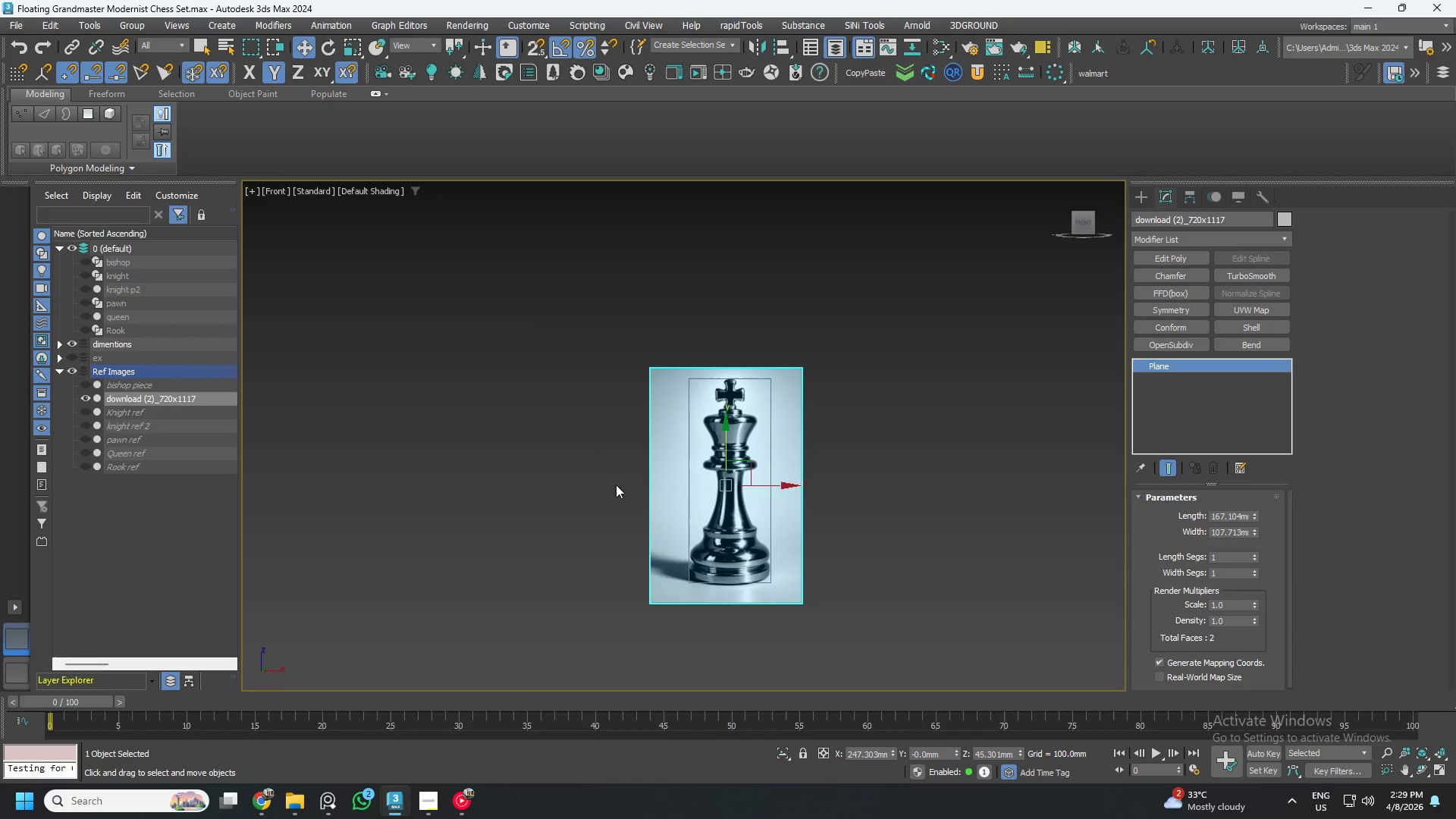 
hold_key(key=AltLeft, duration=0.44)
 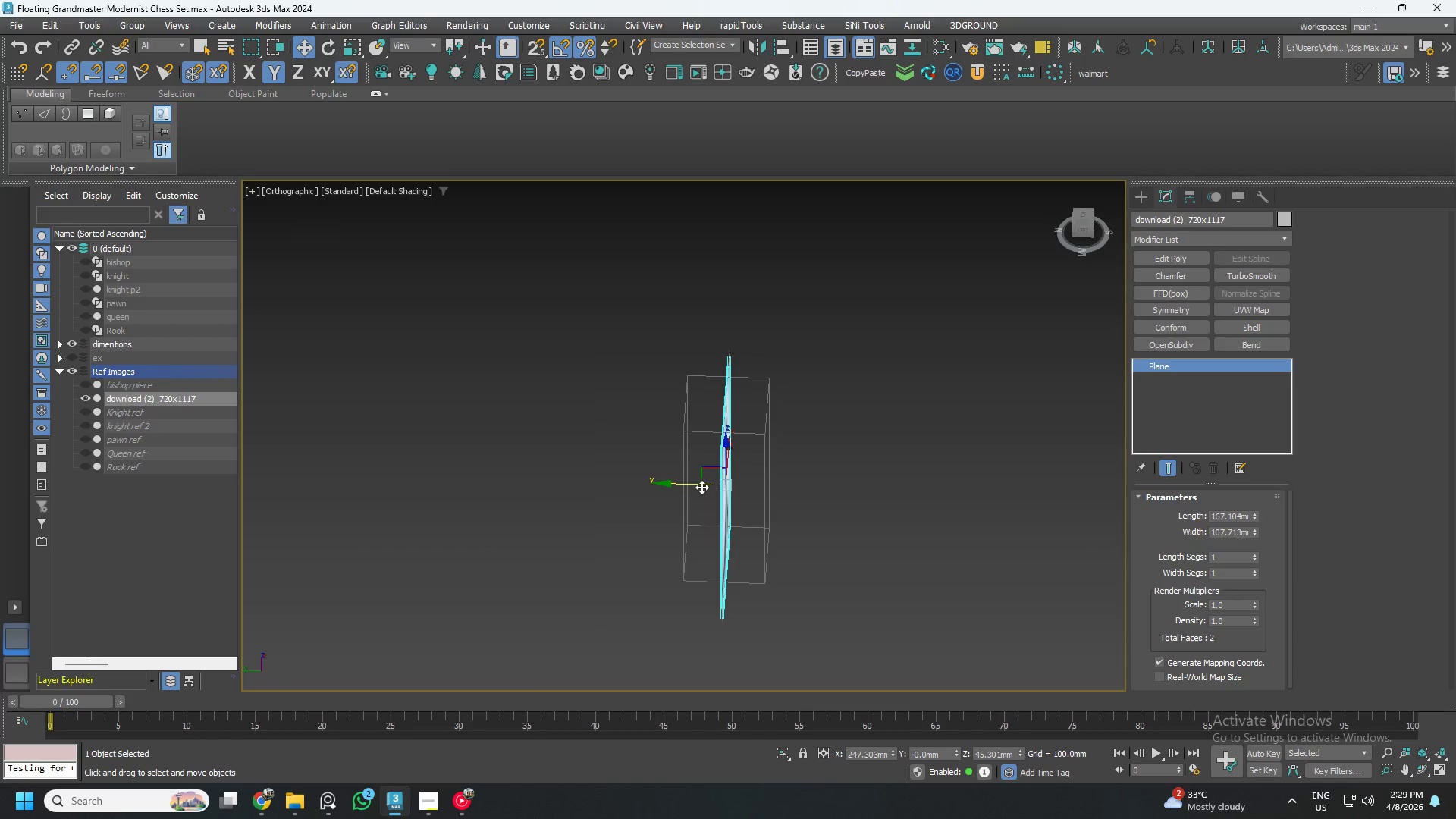 
left_click_drag(start_coordinate=[688, 485], to_coordinate=[601, 491])
 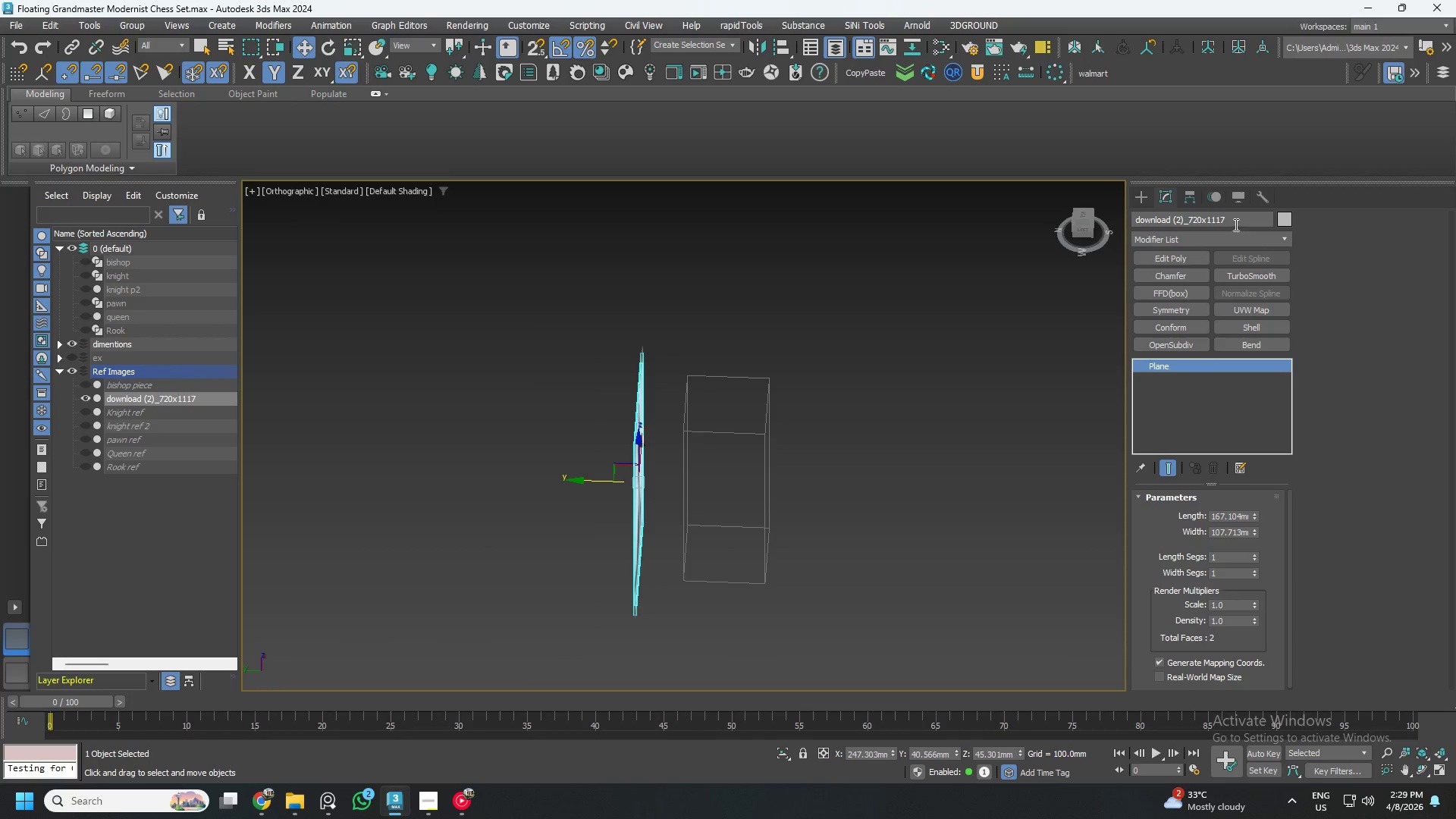 
double_click([1225, 224])
 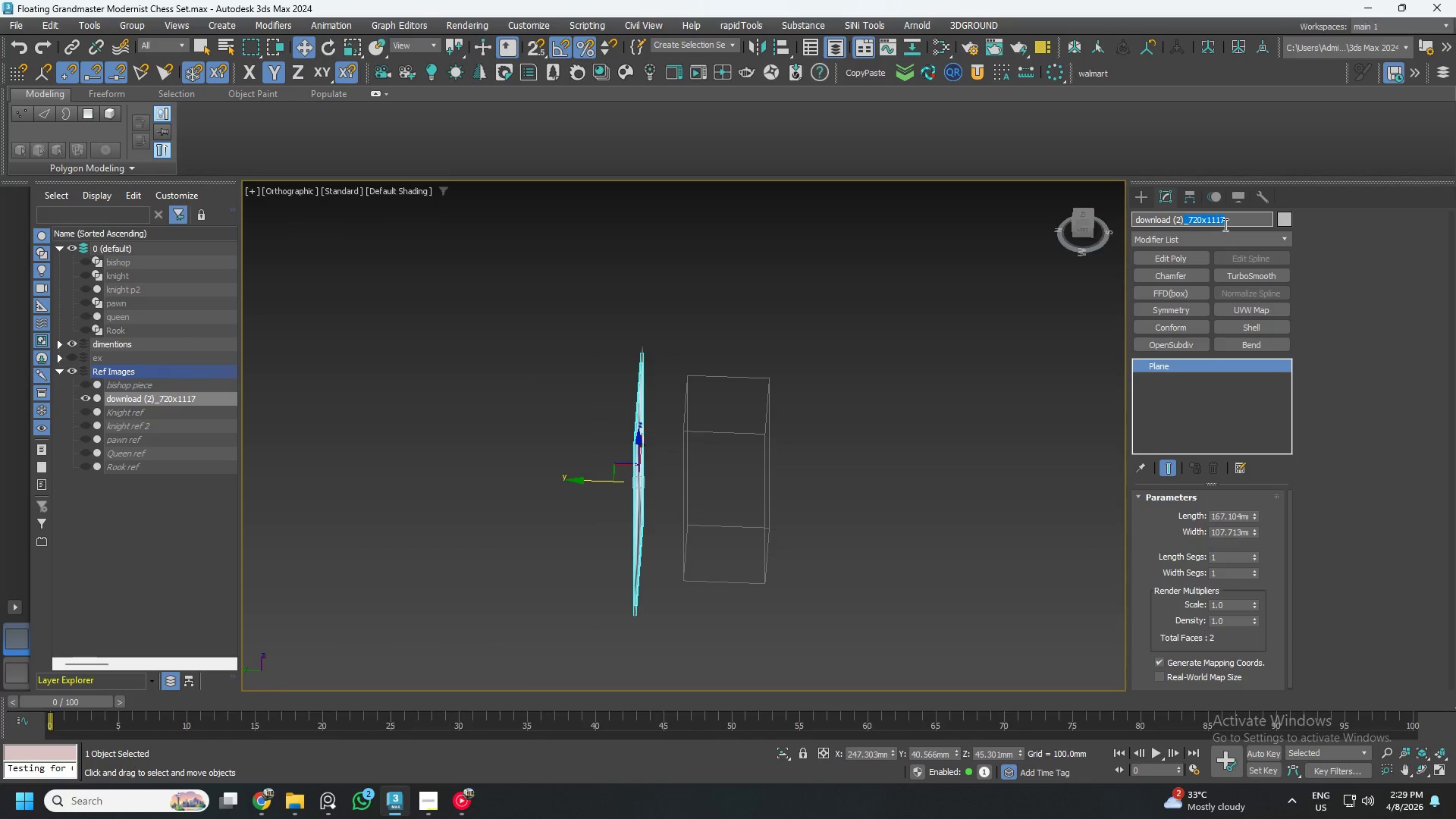 
hold_key(key=Backspace, duration=1.11)
 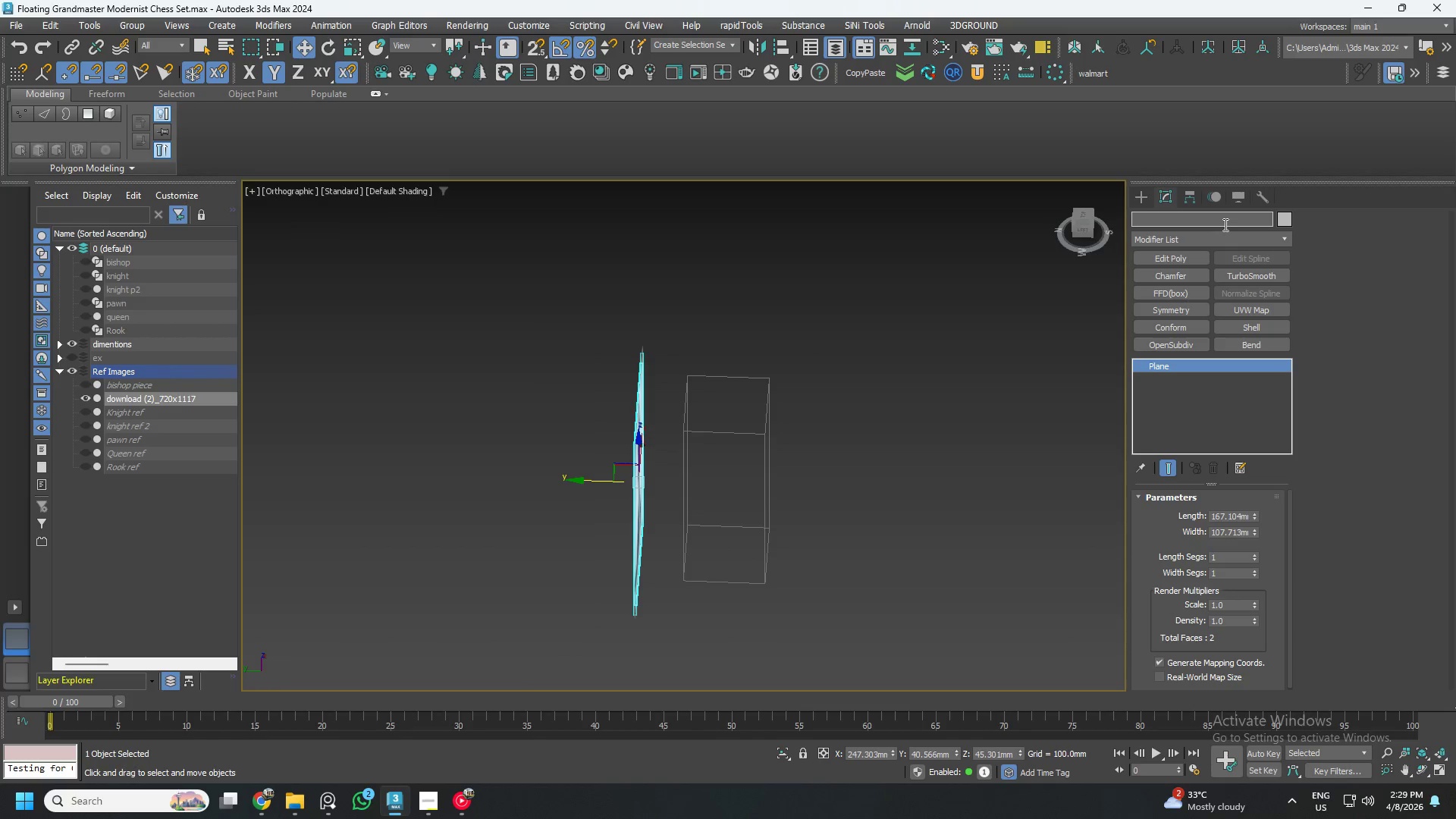 
type(King ref)
 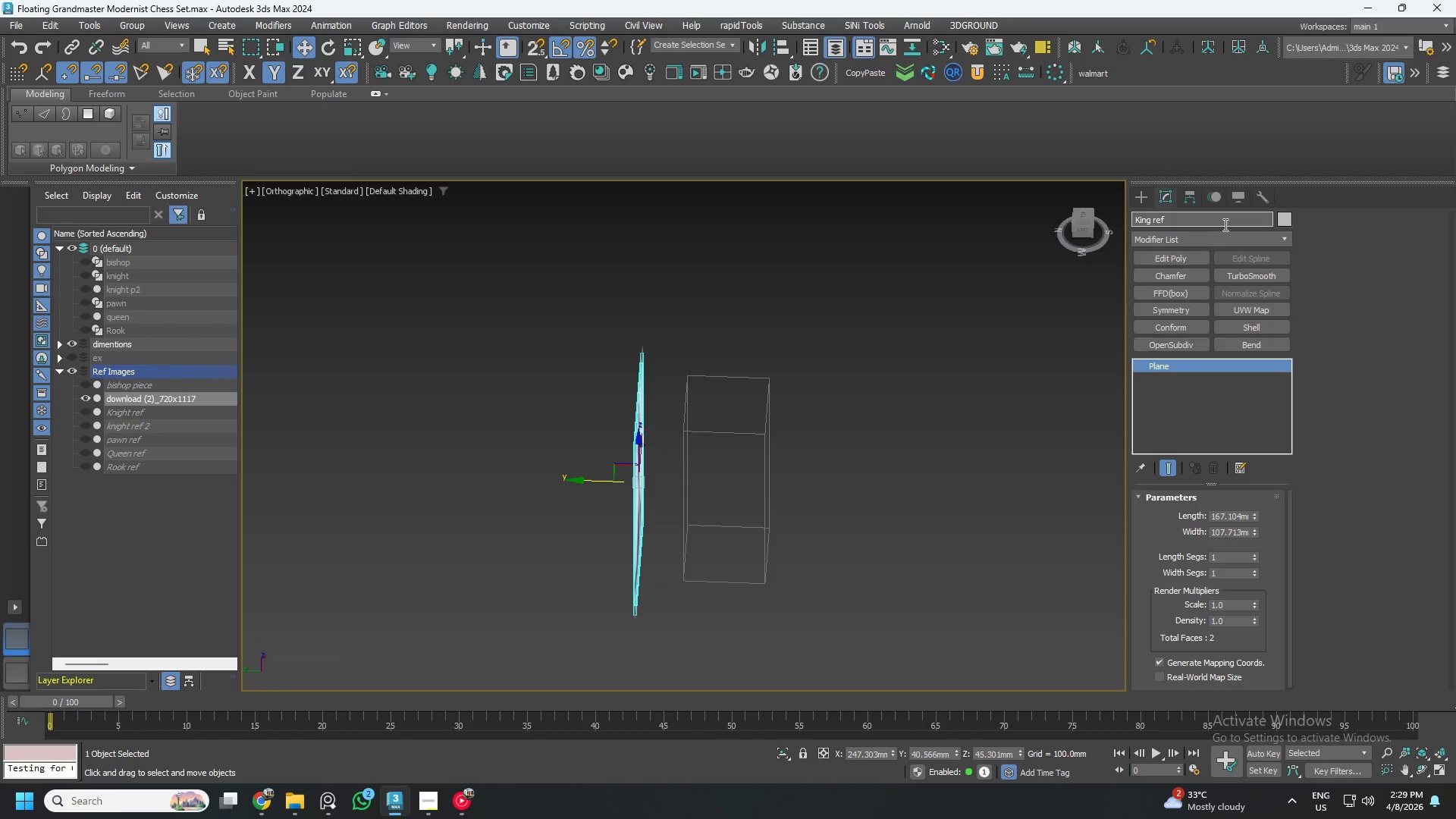 
key(Enter)
 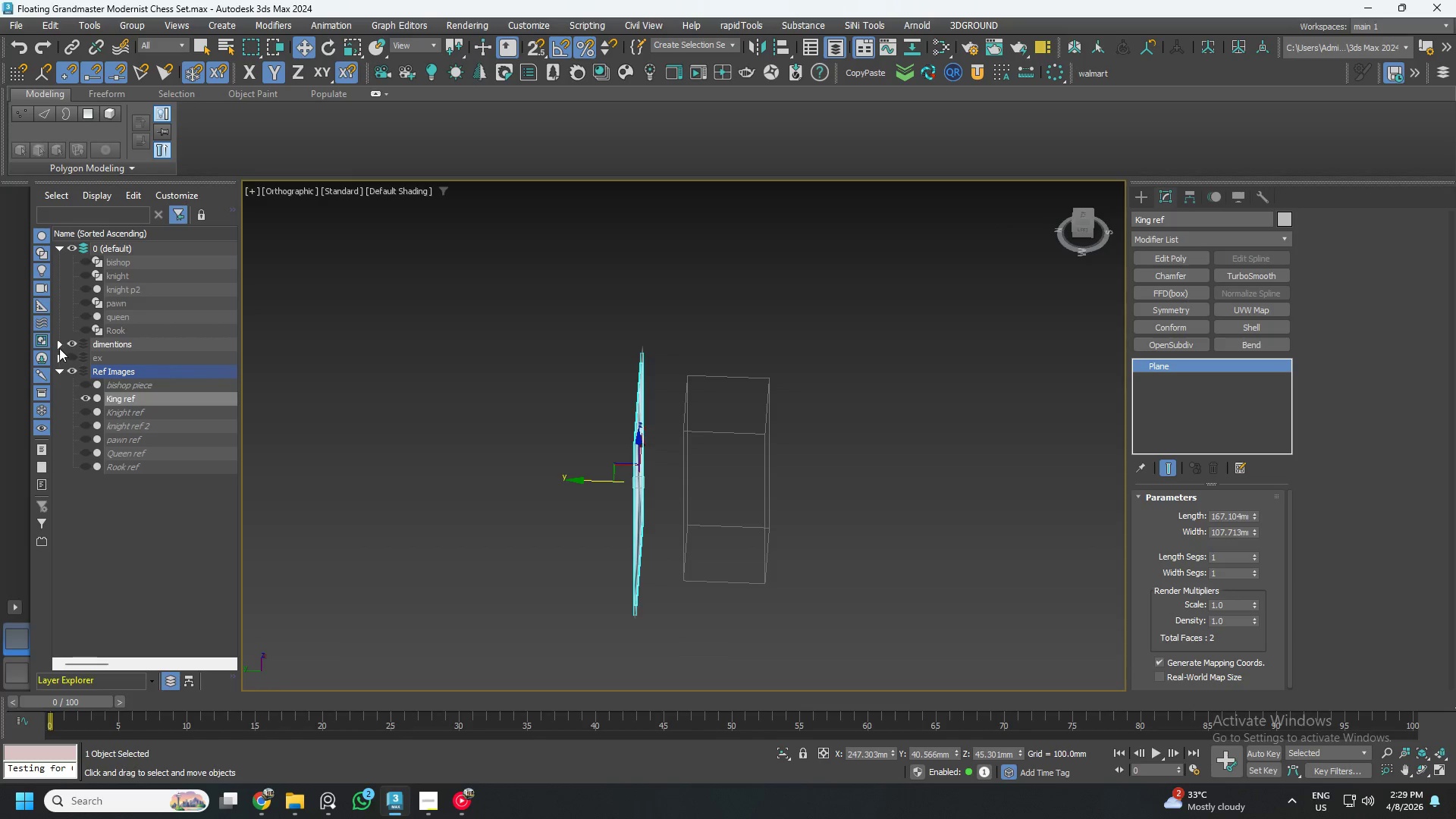 
left_click([58, 369])
 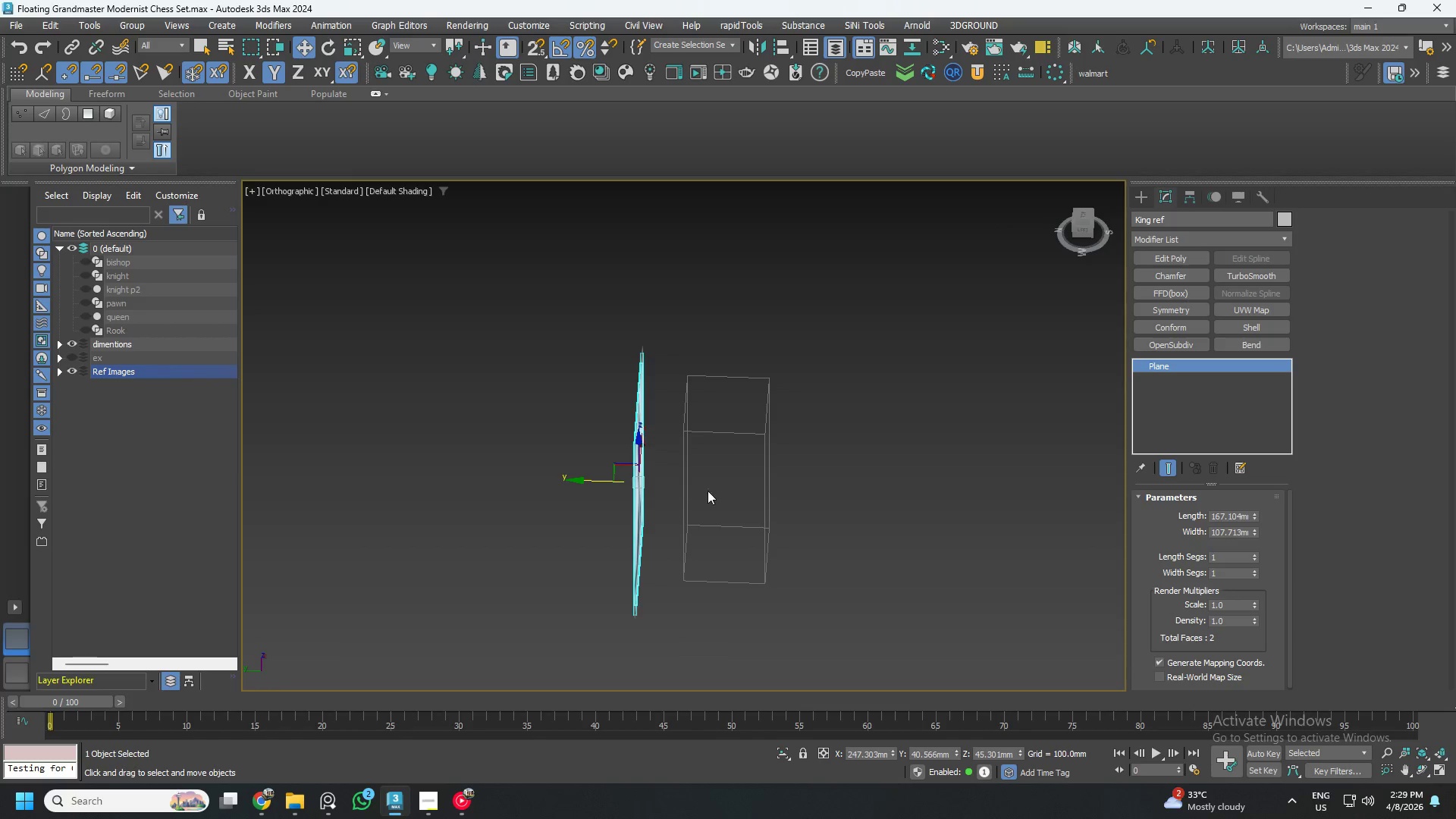 
hold_key(key=AltLeft, duration=0.69)
 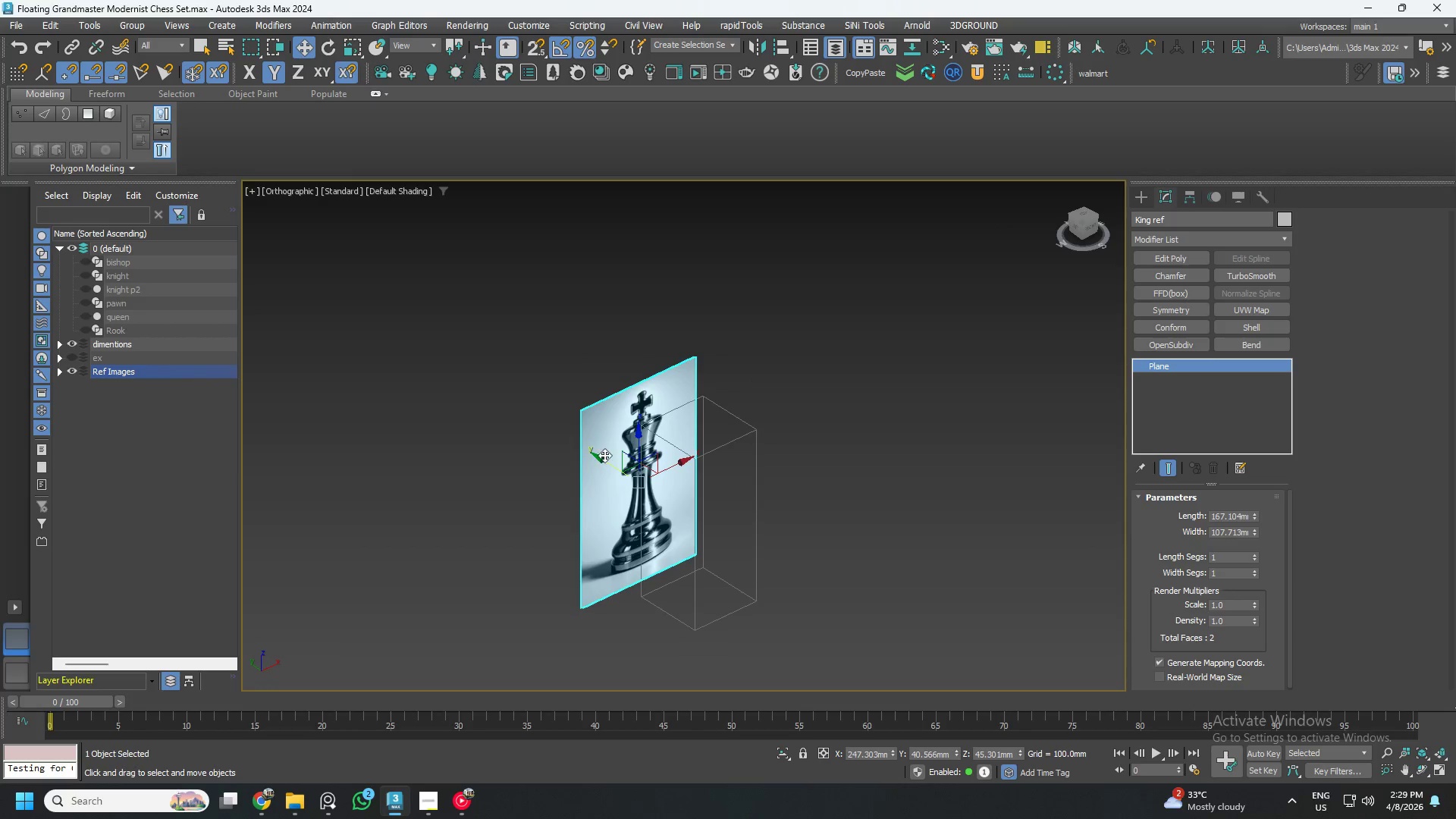 
right_click([604, 455])
 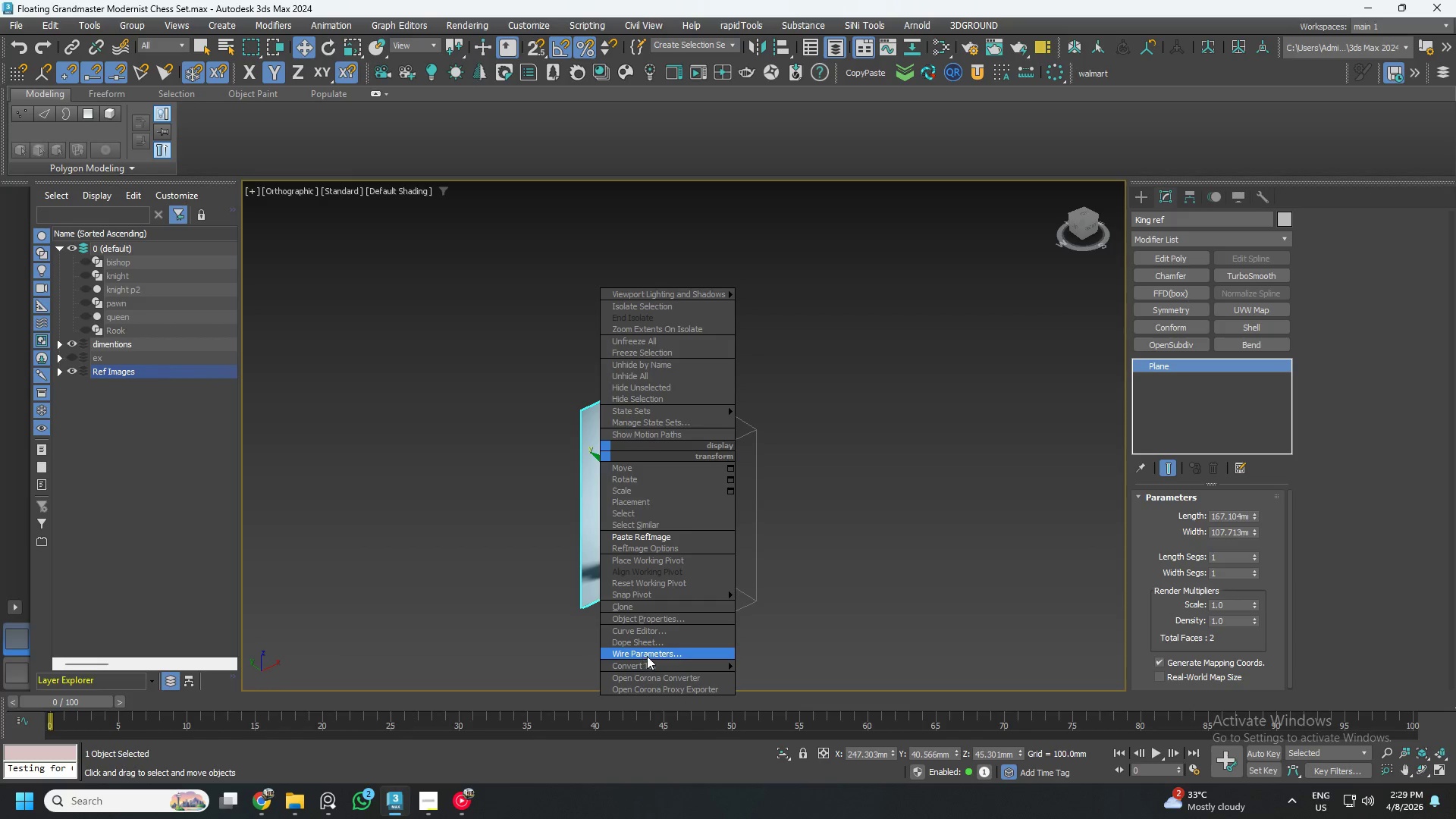 
left_click([654, 617])
 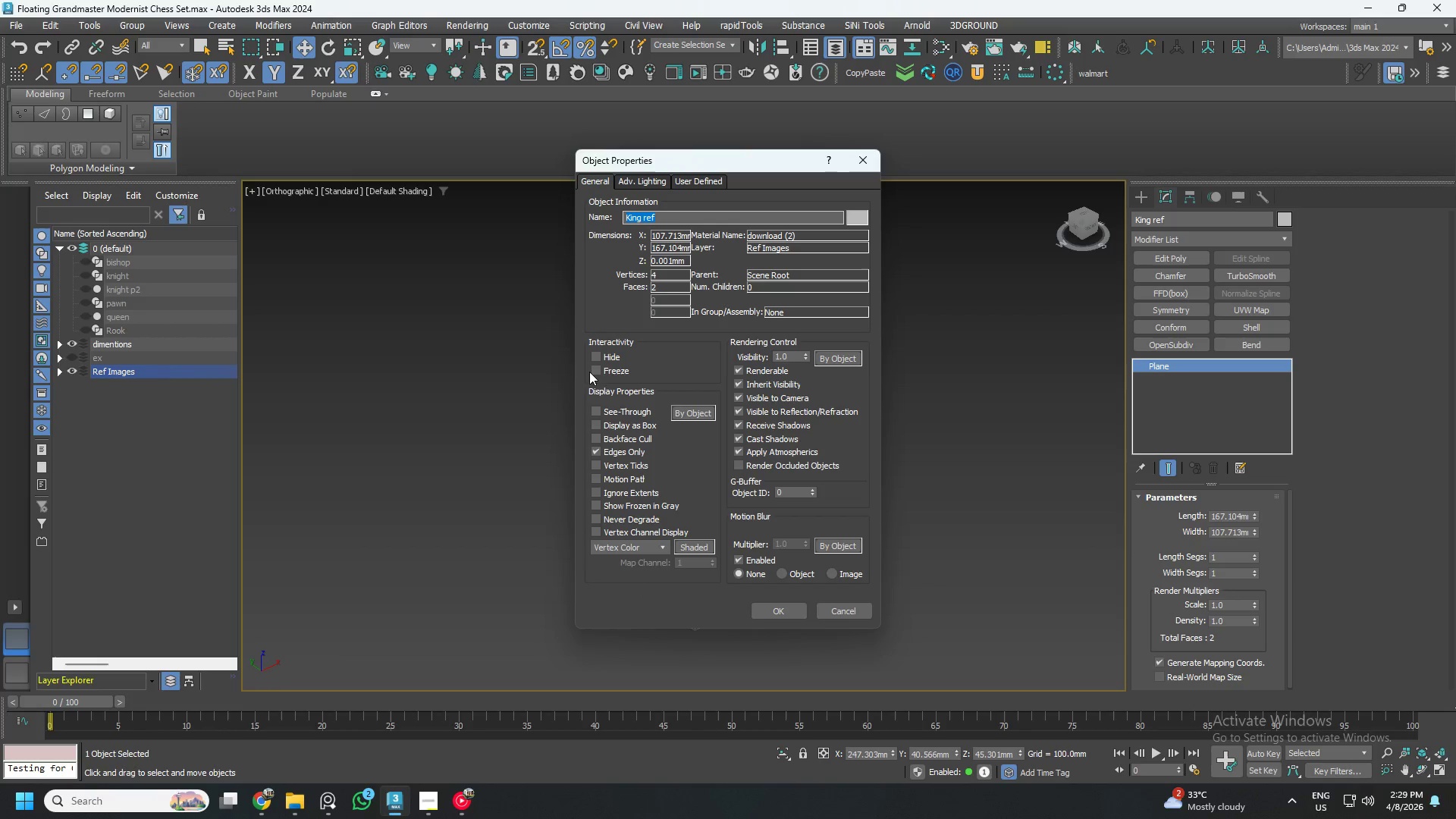 
left_click([592, 371])
 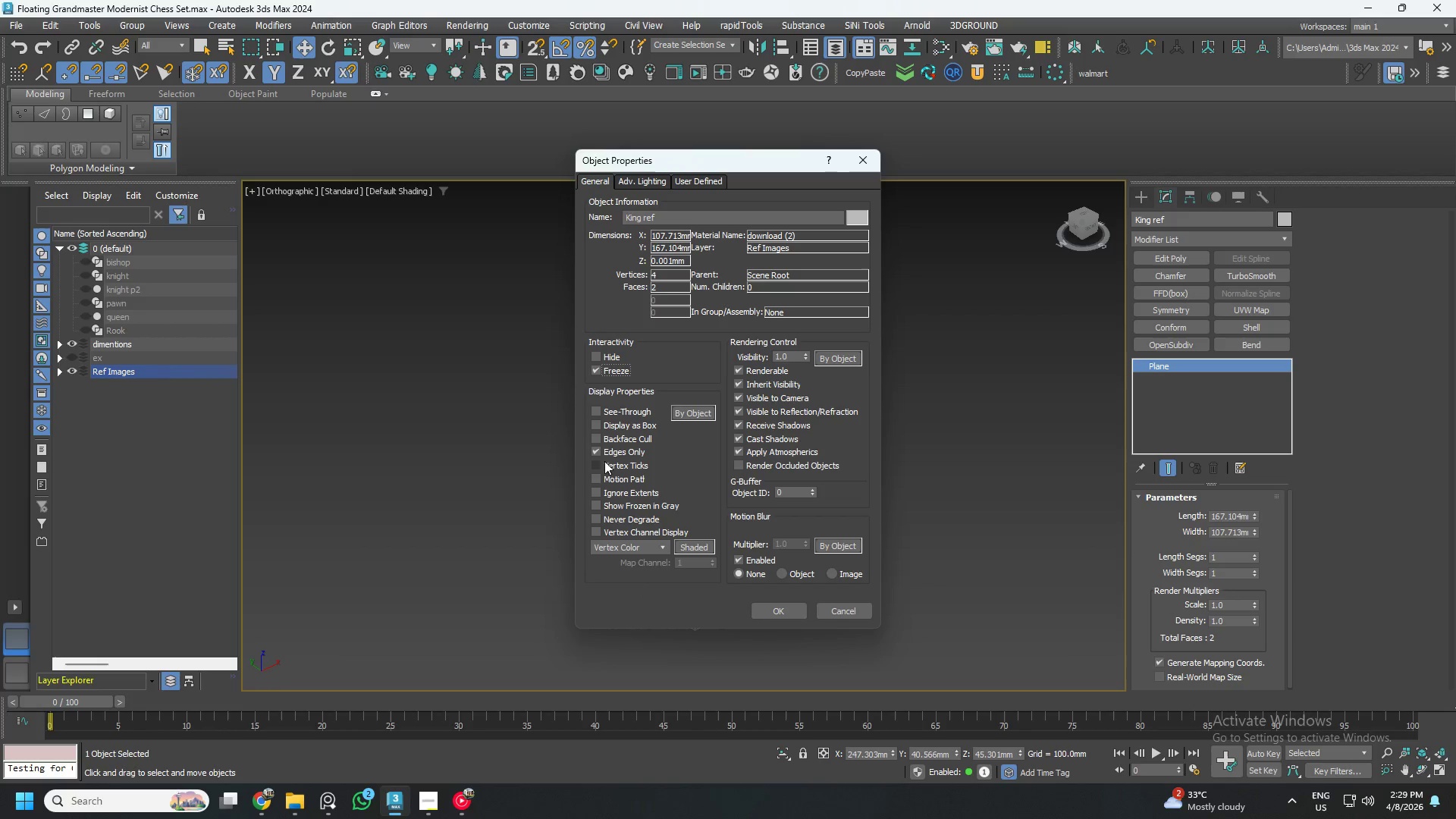 
left_click([598, 437])
 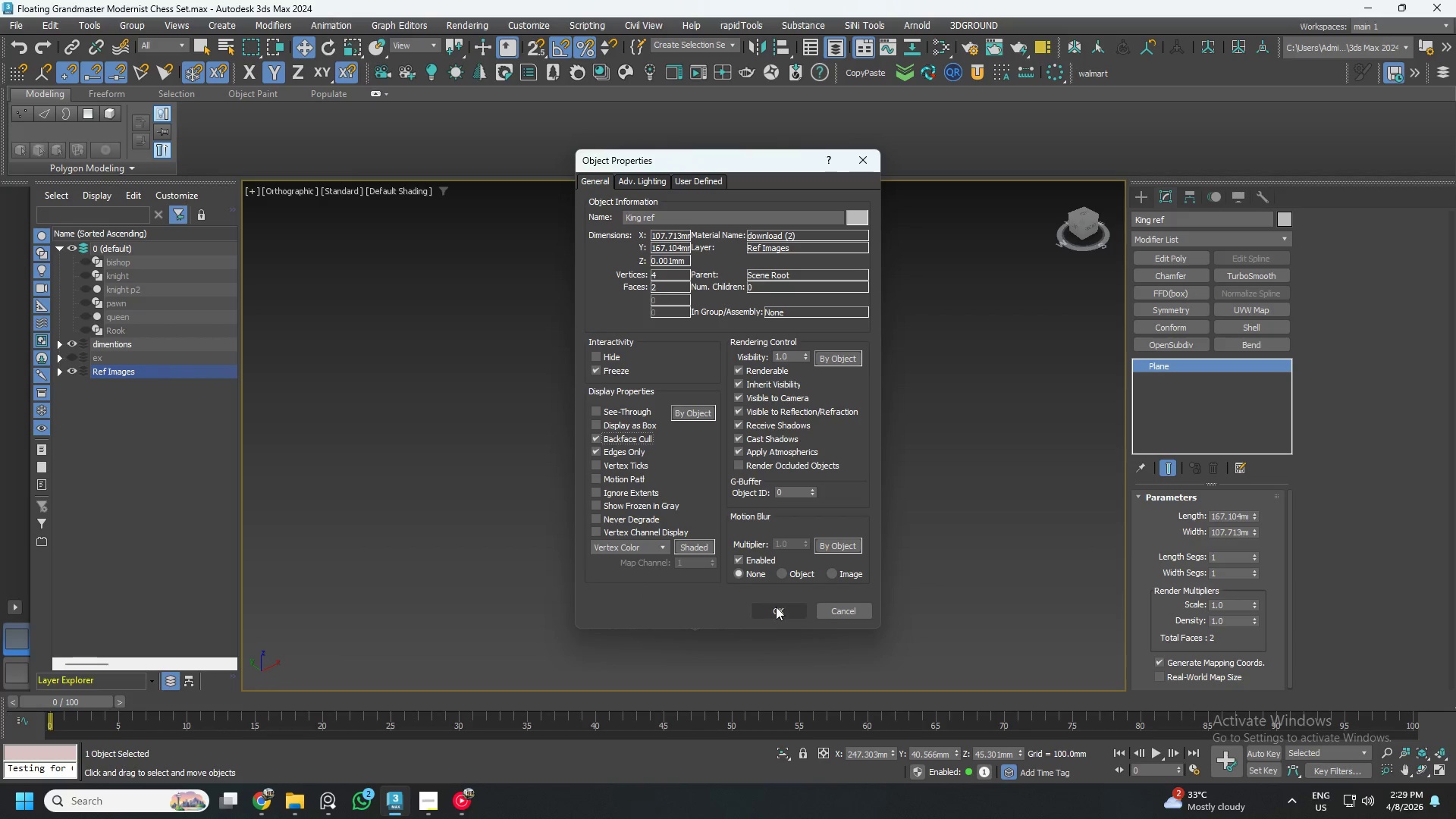 
left_click([783, 613])
 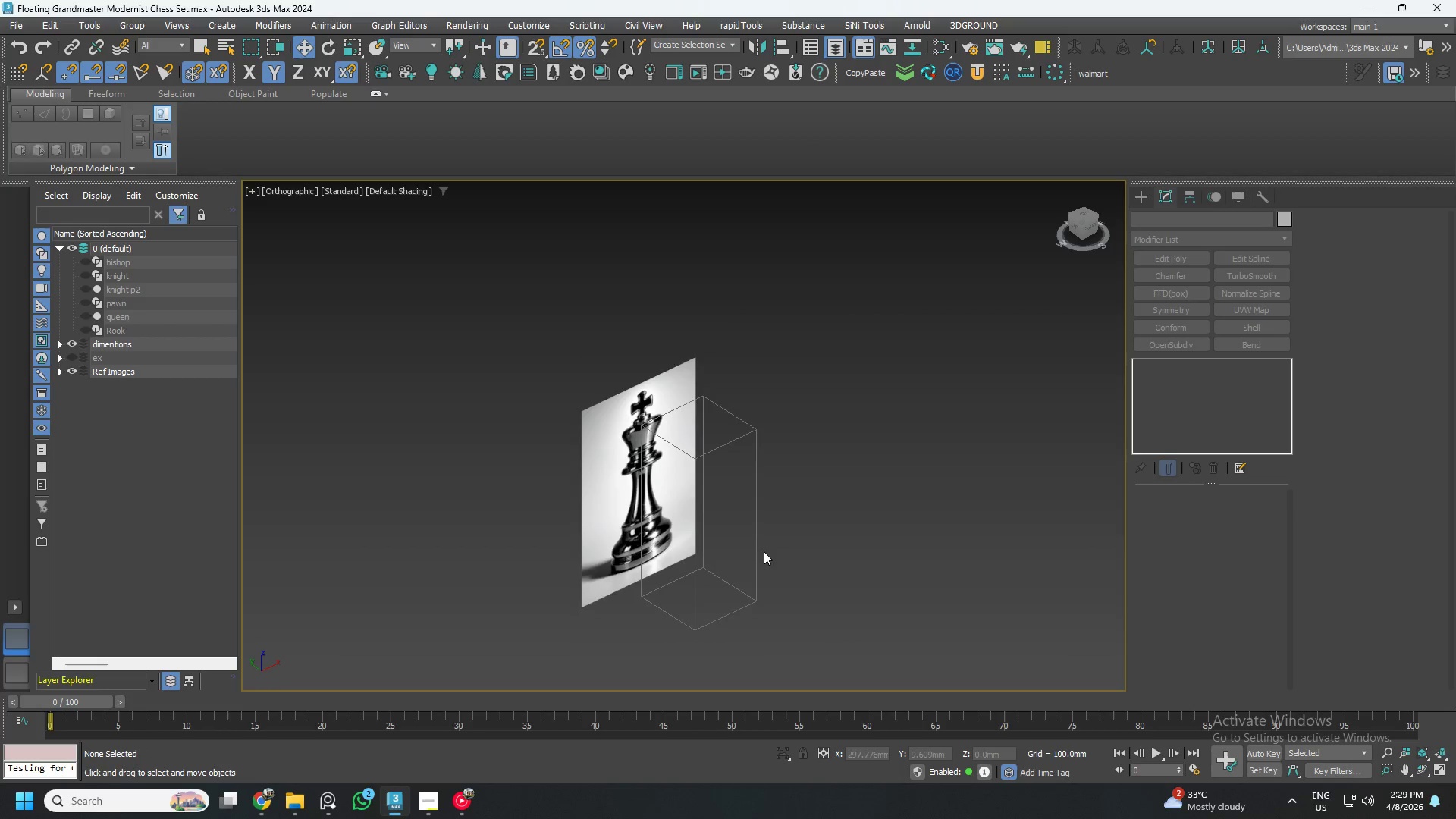 
hold_key(key=AltLeft, duration=0.41)
 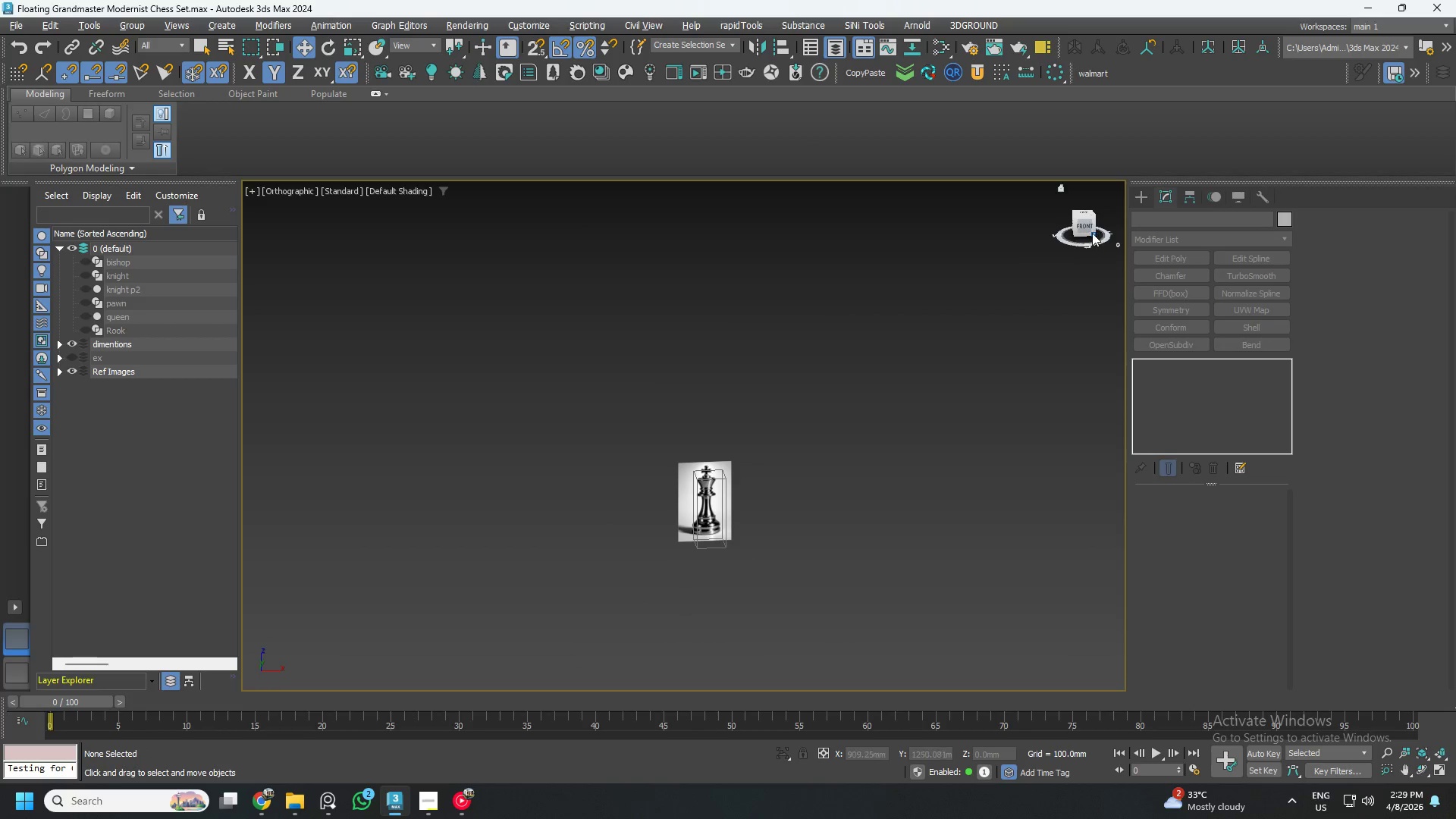 
scroll: coordinate [749, 535], scroll_direction: down, amount: 3.0
 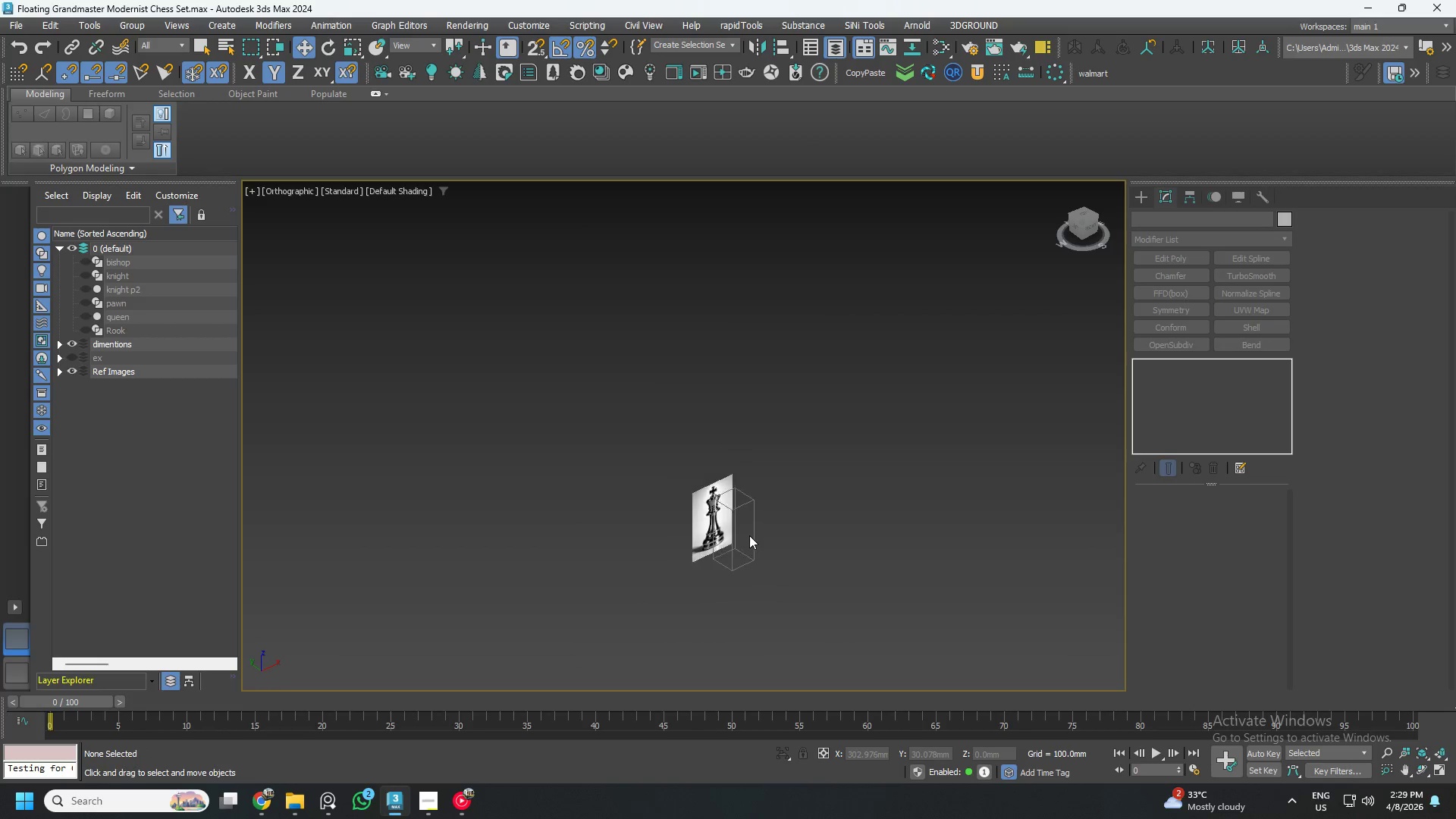 
left_click([1084, 229])
 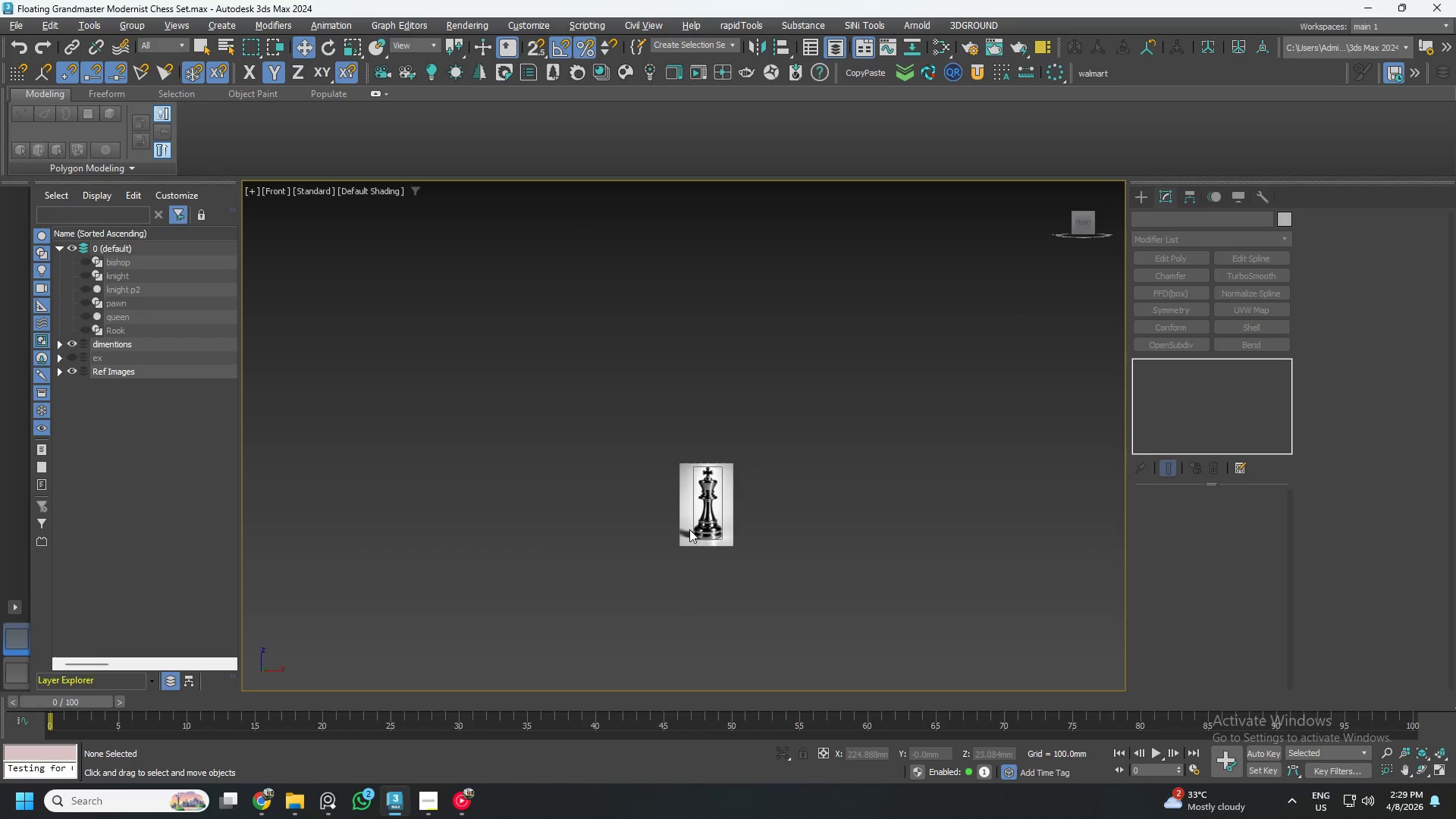 
scroll: coordinate [710, 523], scroll_direction: up, amount: 6.0
 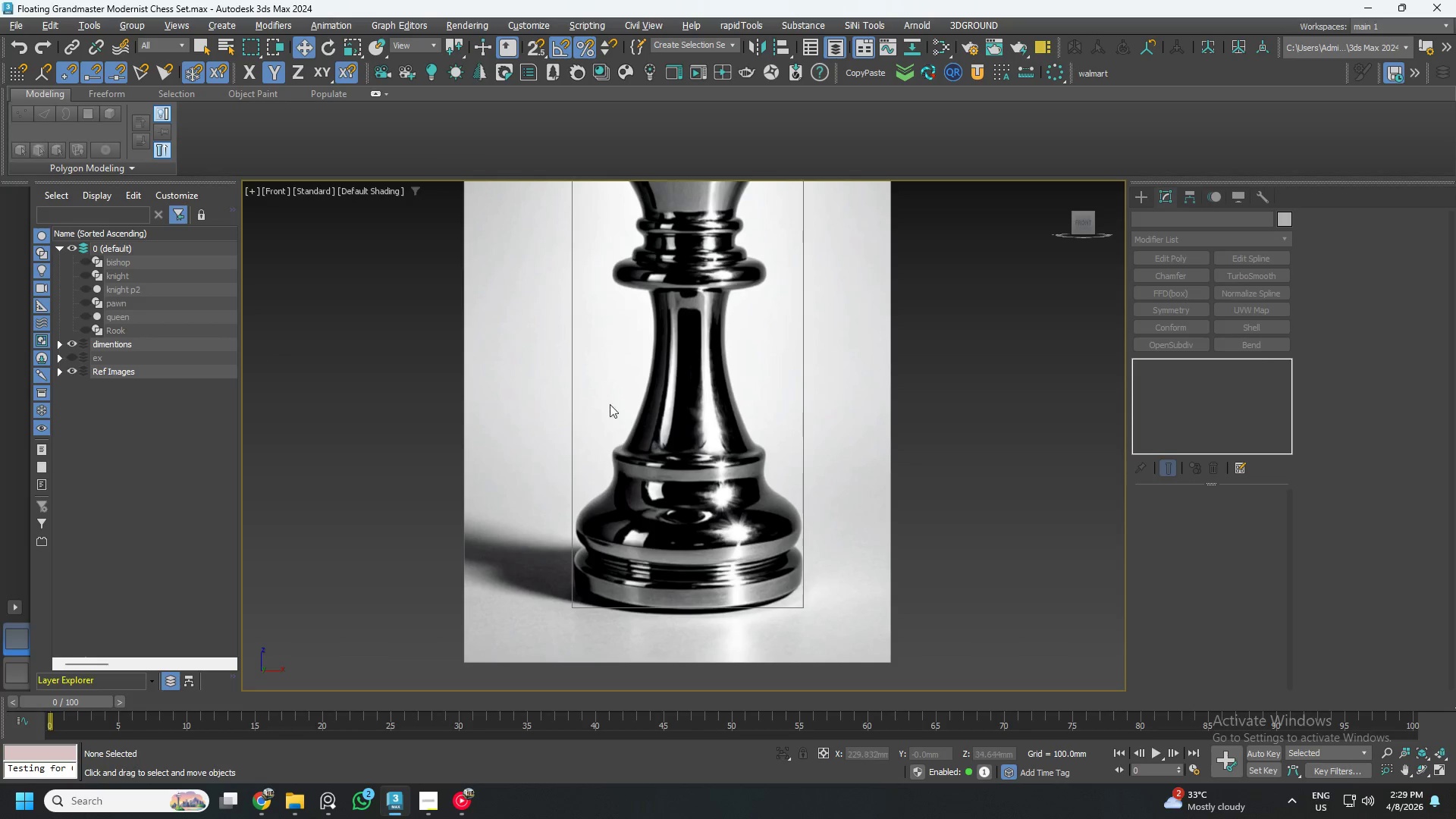 
key(Control+S)
 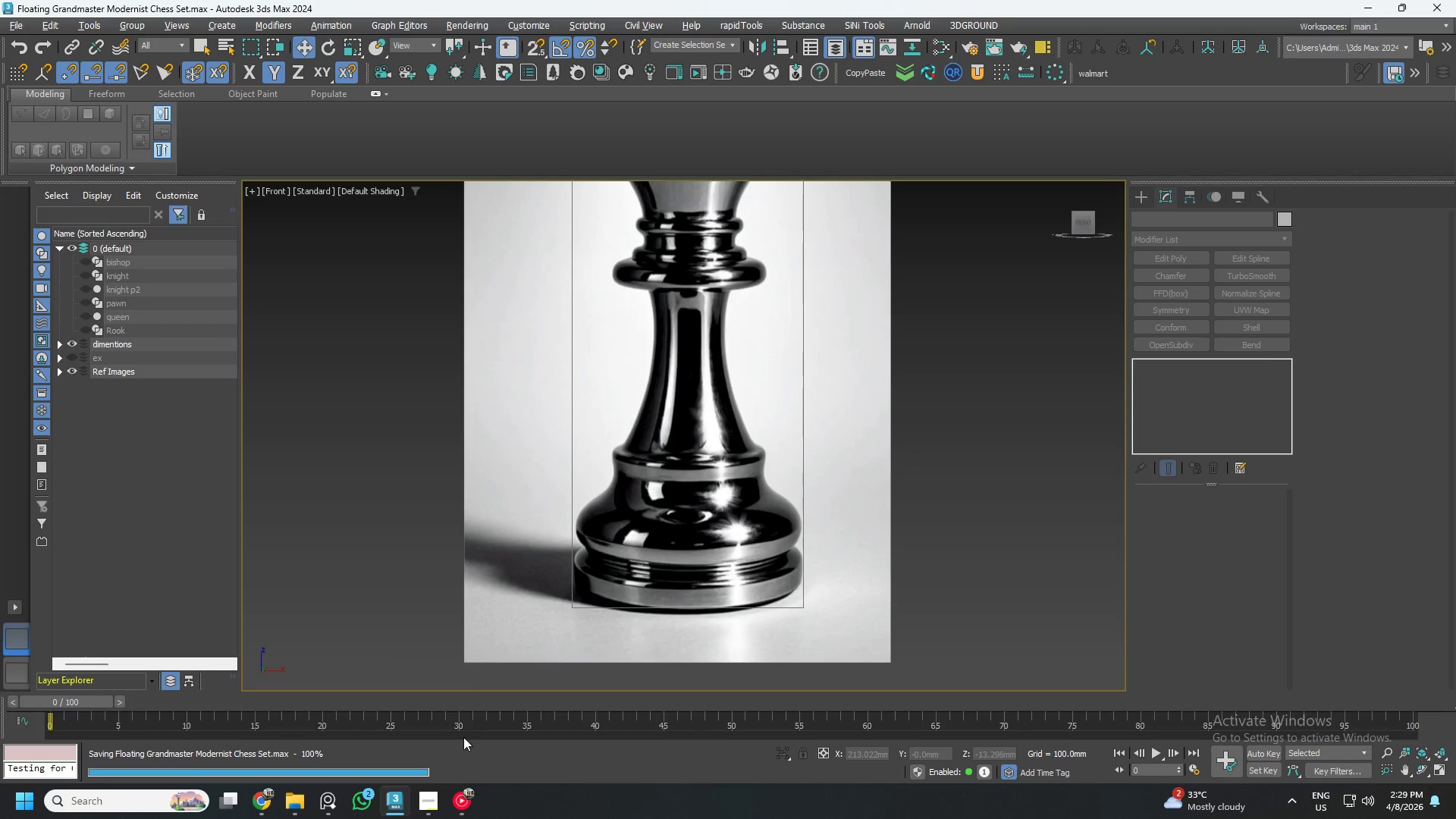 
left_click([450, 818])
 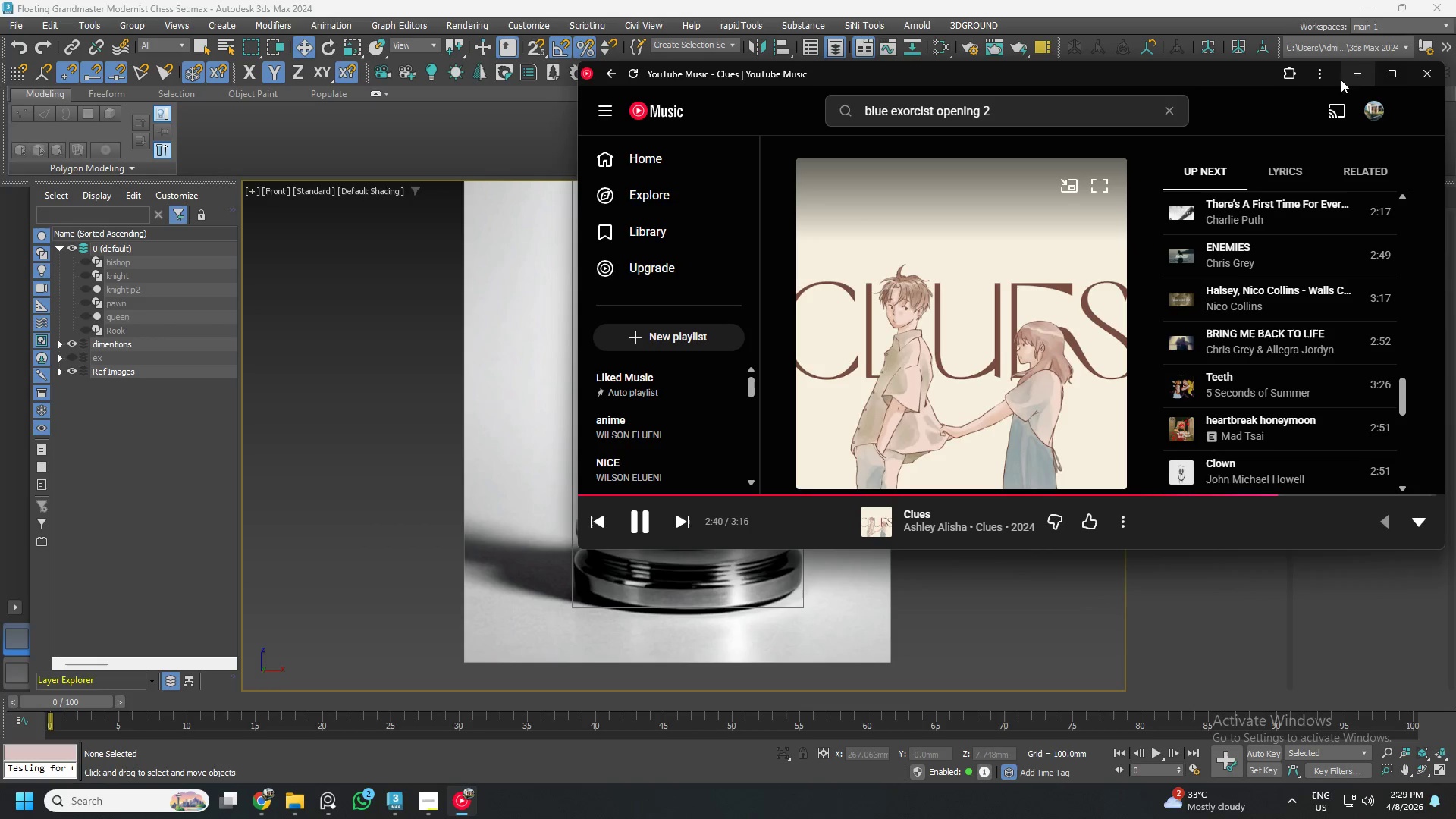 
left_click([1347, 74])
 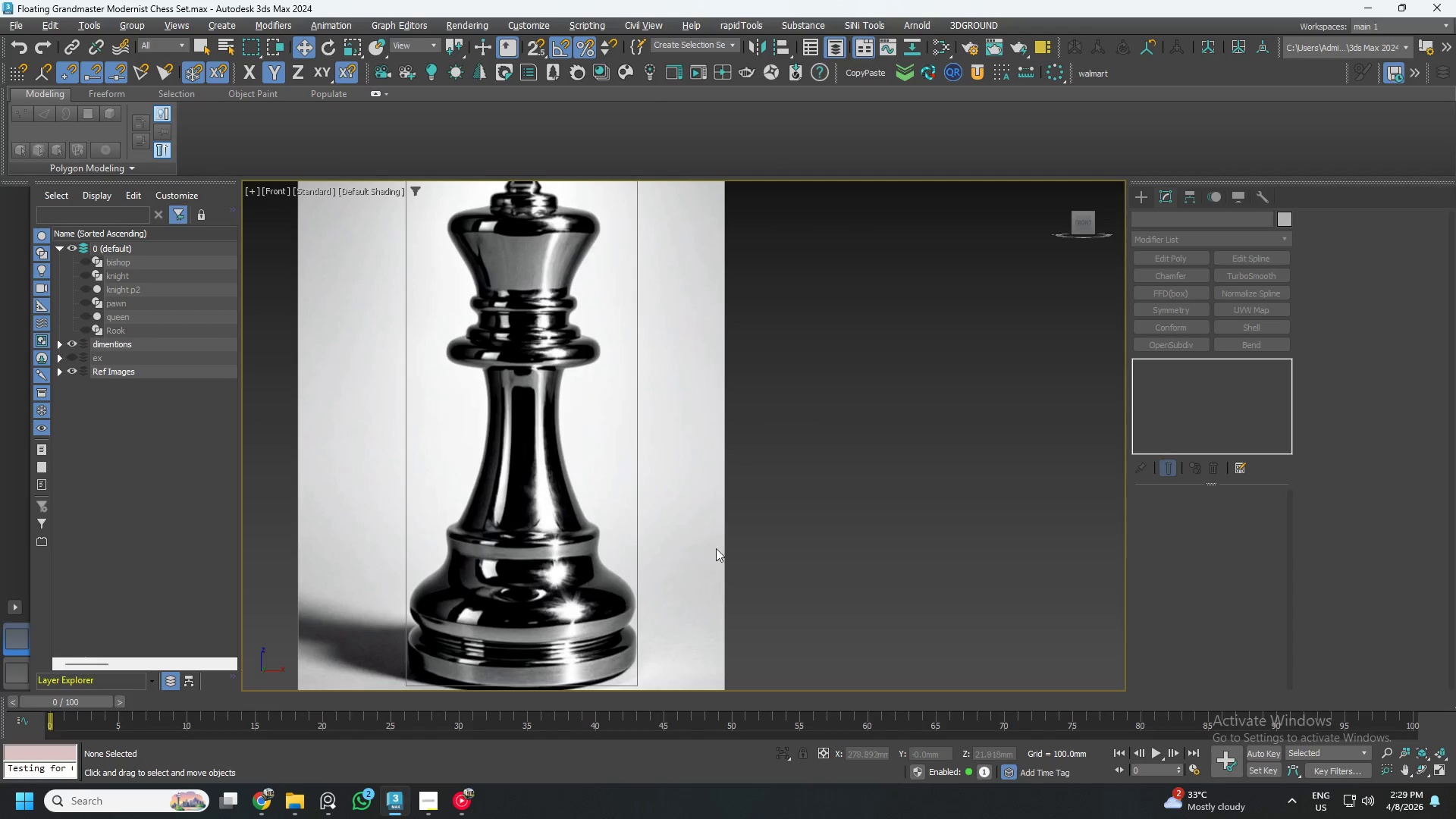 
scroll: coordinate [865, 462], scroll_direction: down, amount: 1.0
 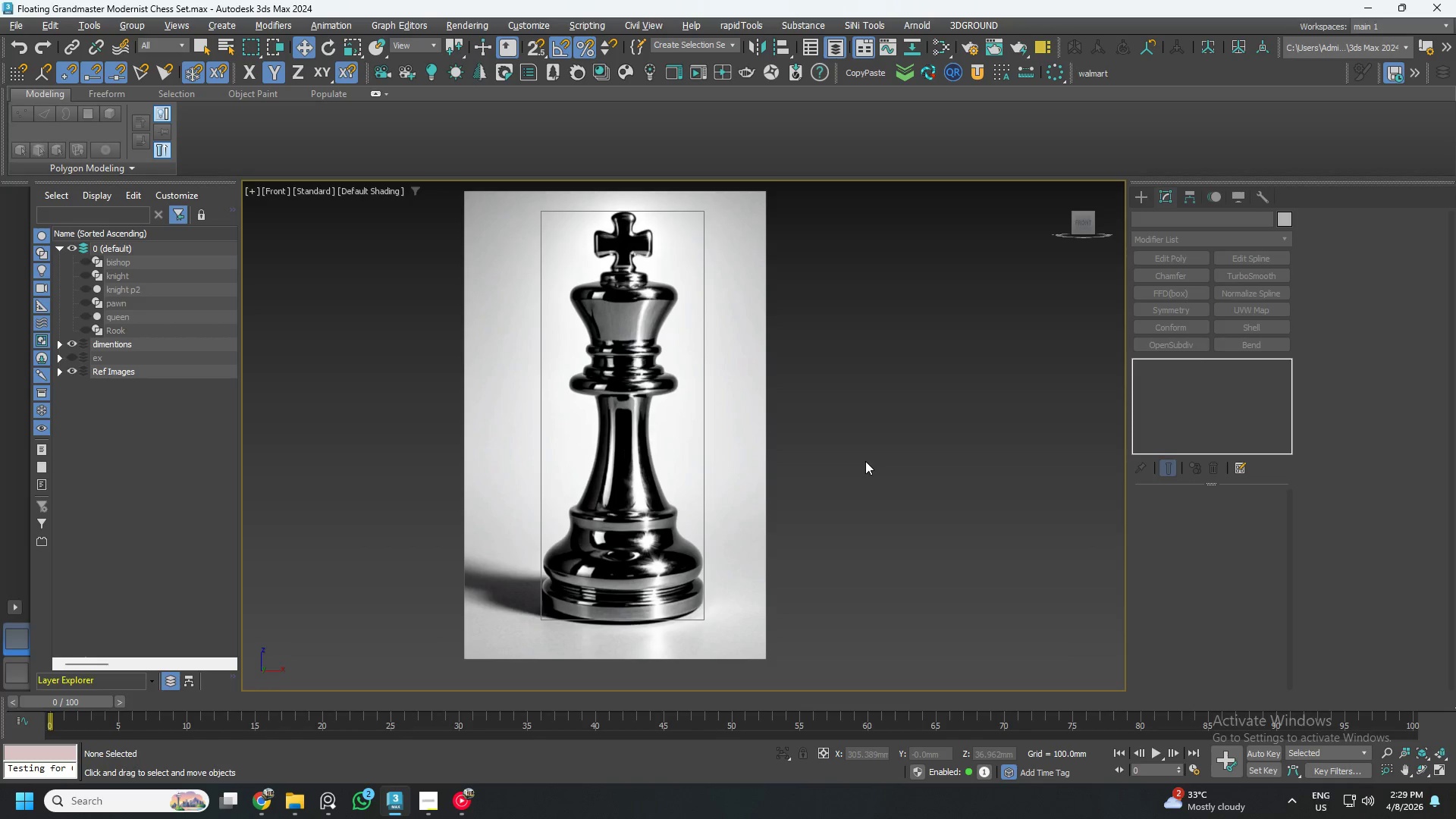 
left_click([1151, 193])
 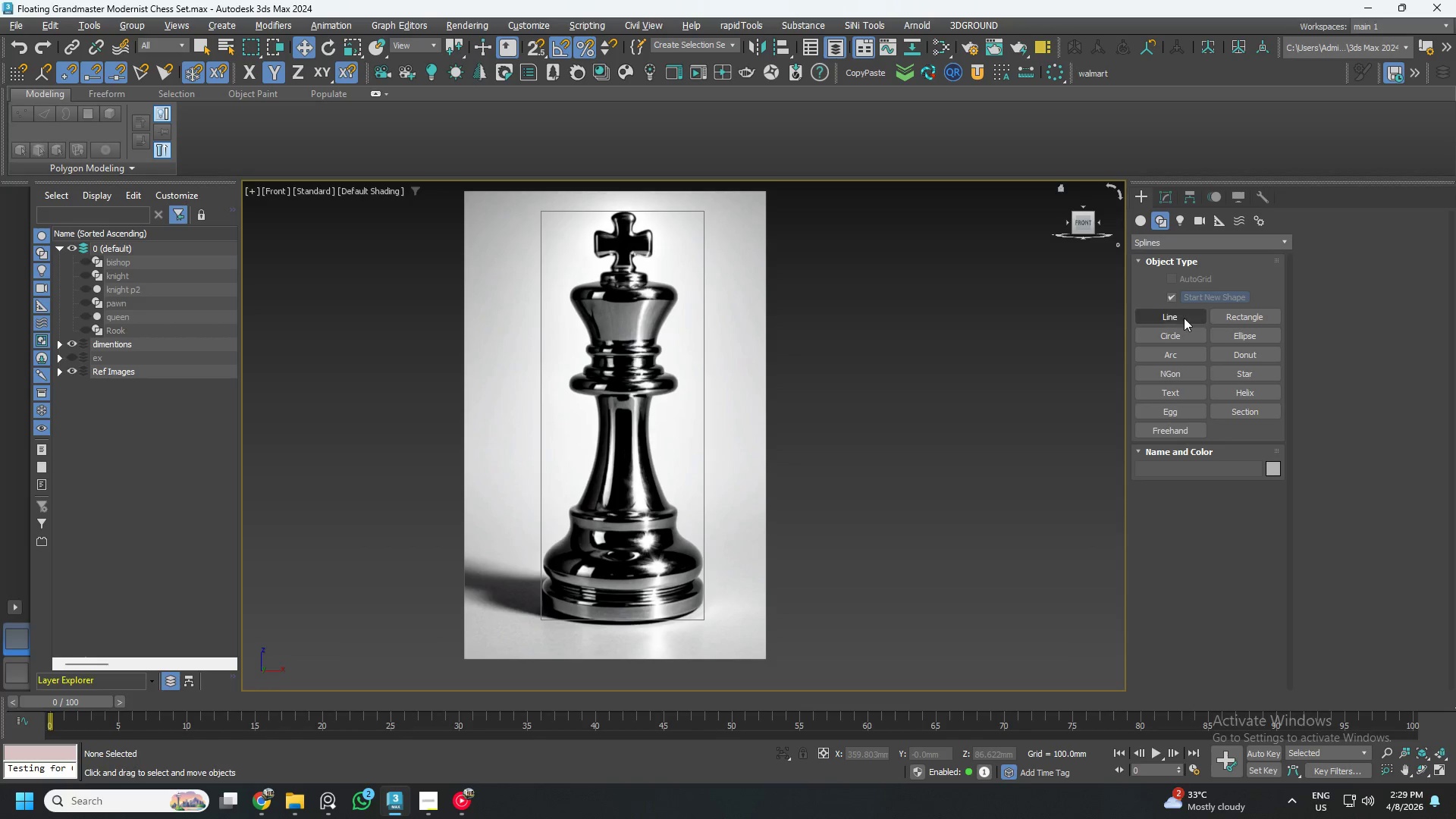 
left_click([1184, 320])
 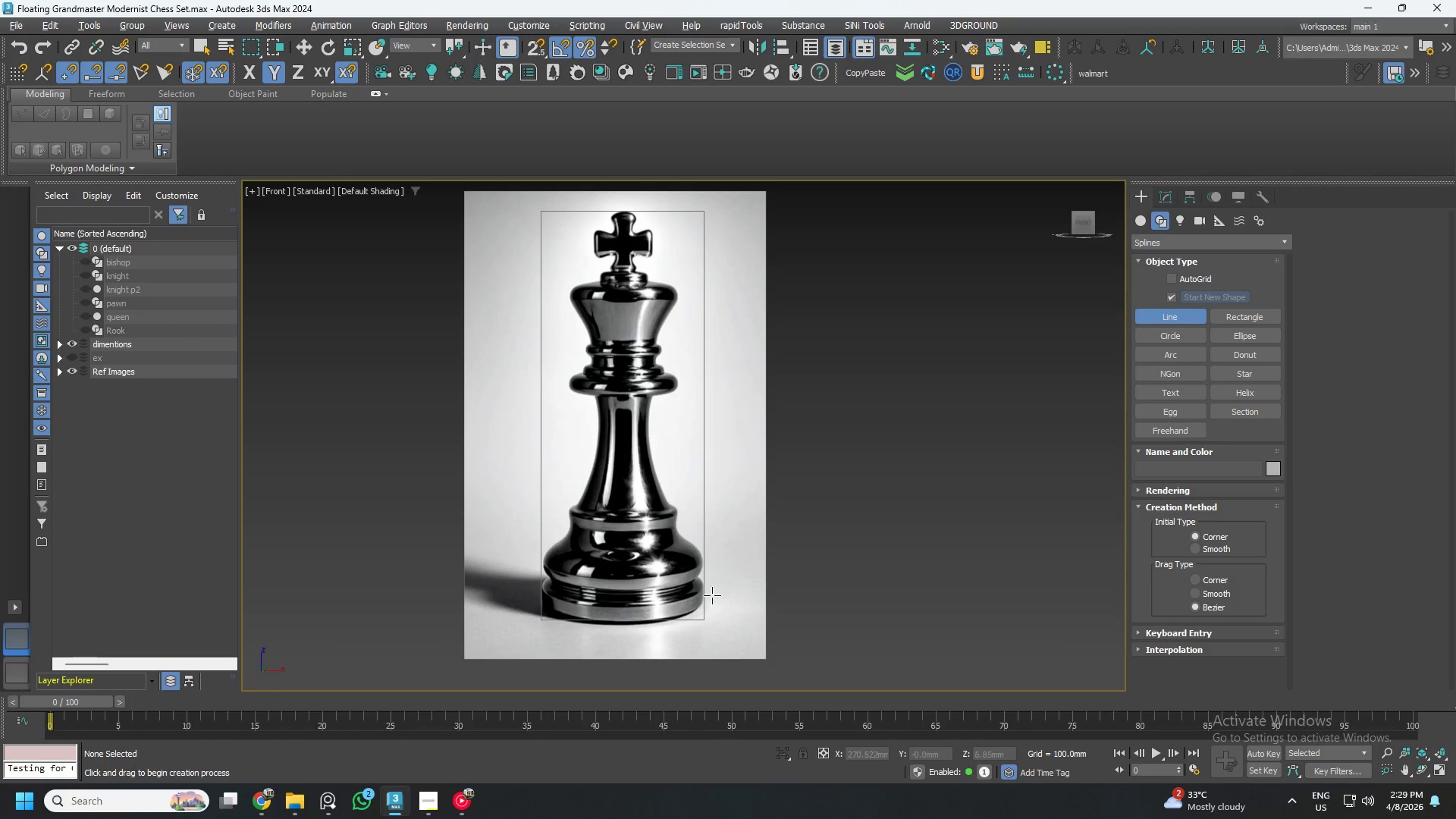 
scroll: coordinate [682, 614], scroll_direction: up, amount: 4.0
 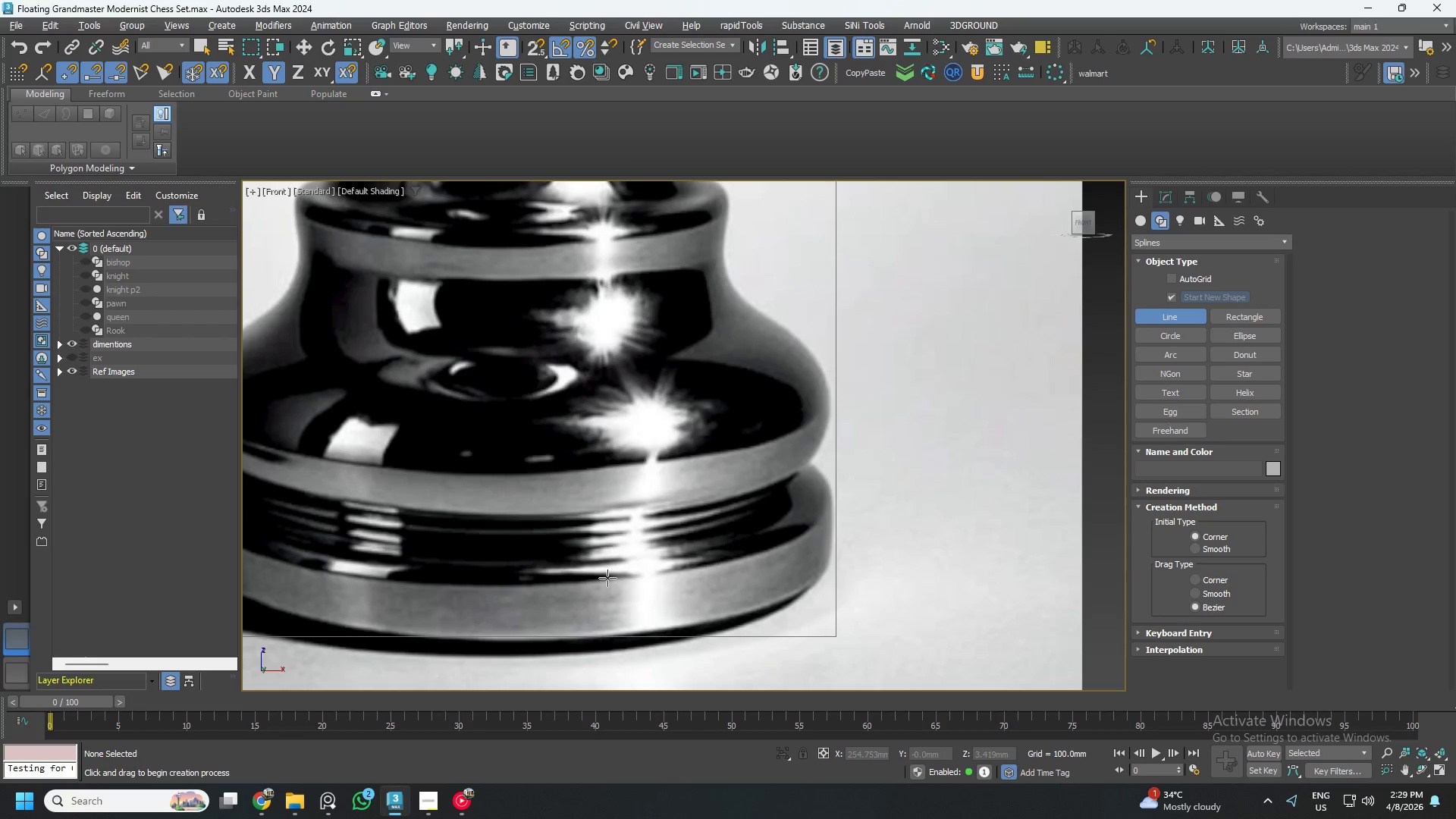 
left_click([430, 810])